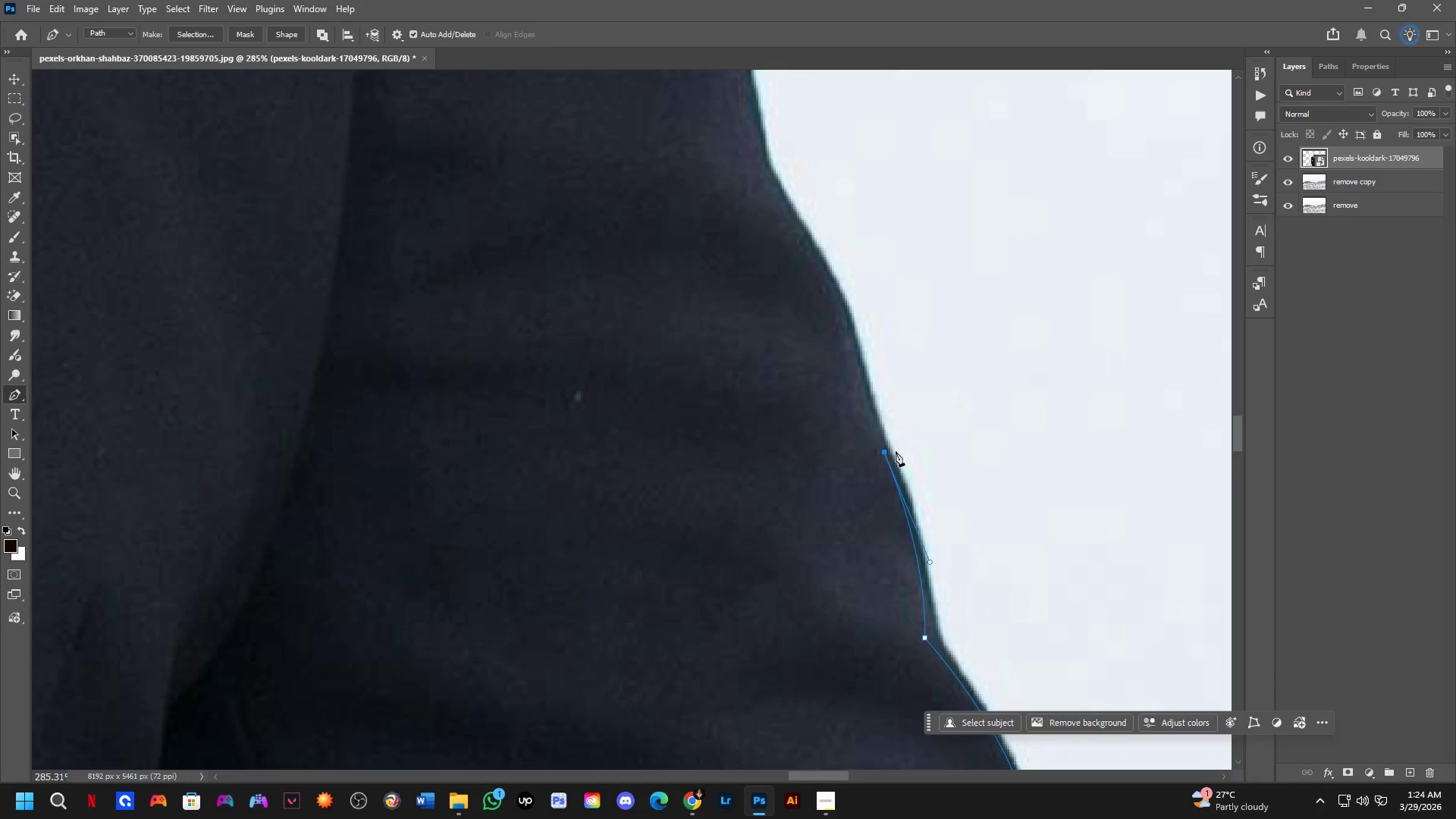 
hold_key(key=Space, duration=0.48)
 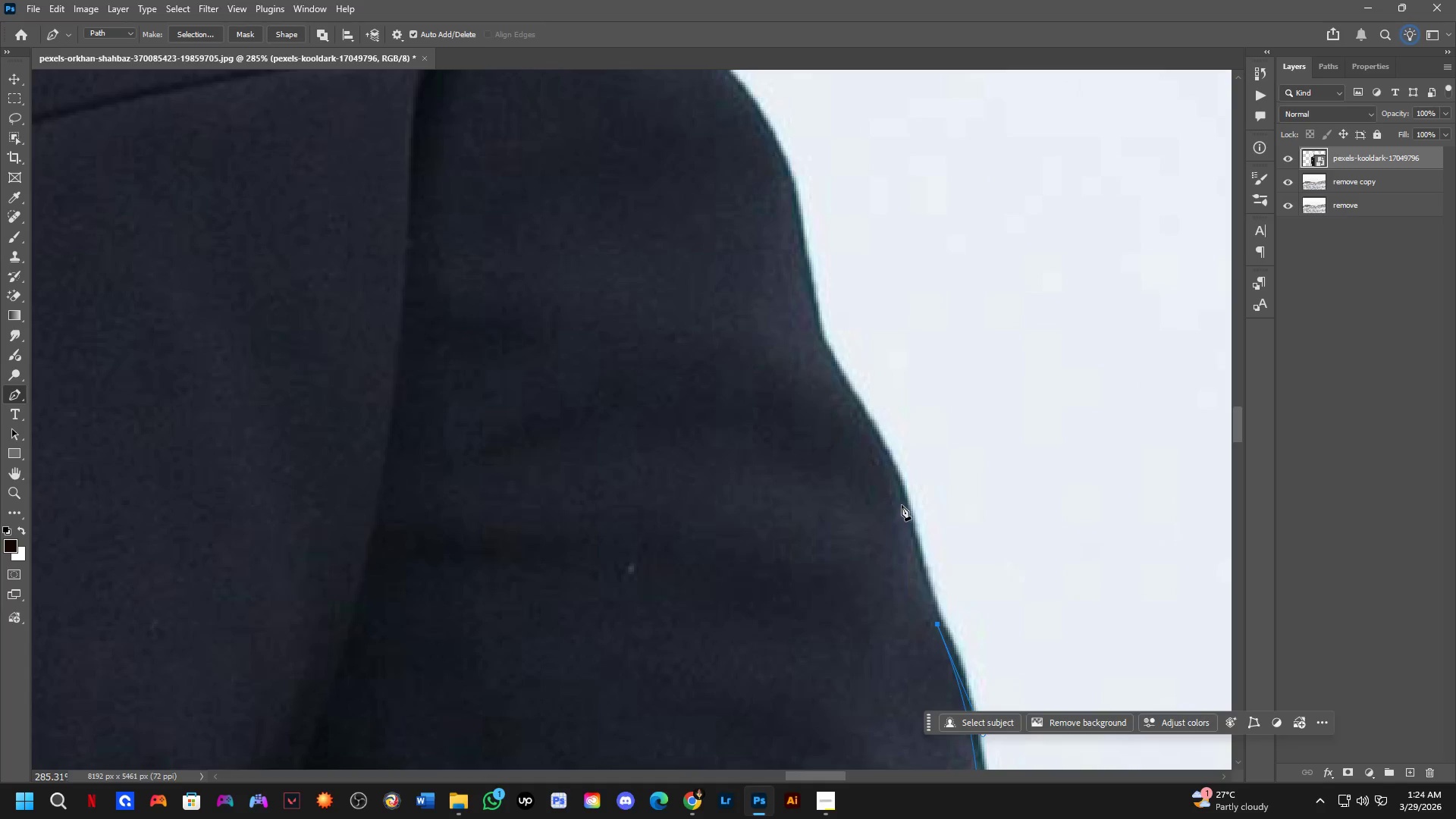 
left_click_drag(start_coordinate=[902, 455], to_coordinate=[956, 627])
 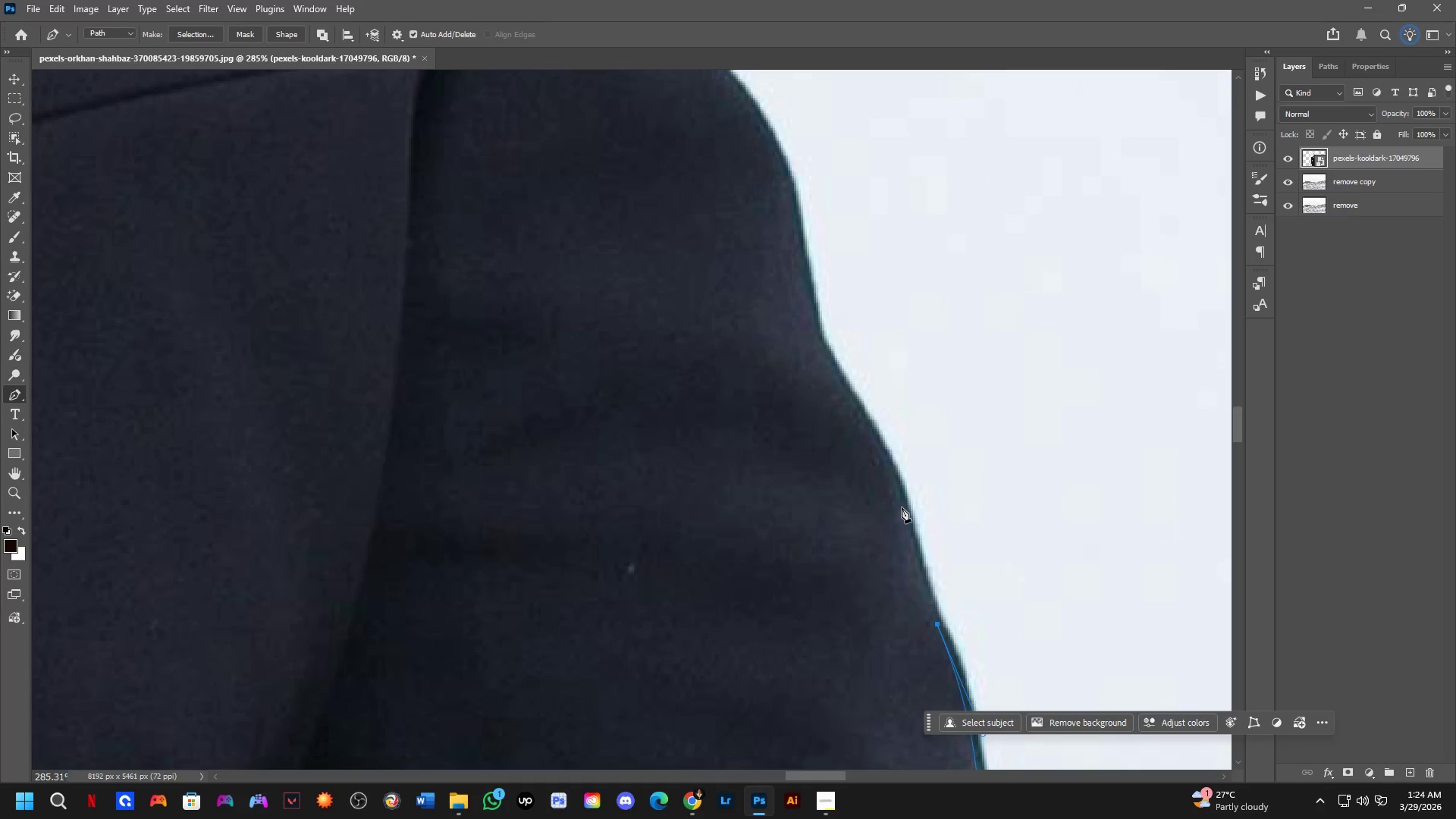 
left_click_drag(start_coordinate=[902, 503], to_coordinate=[893, 464])
 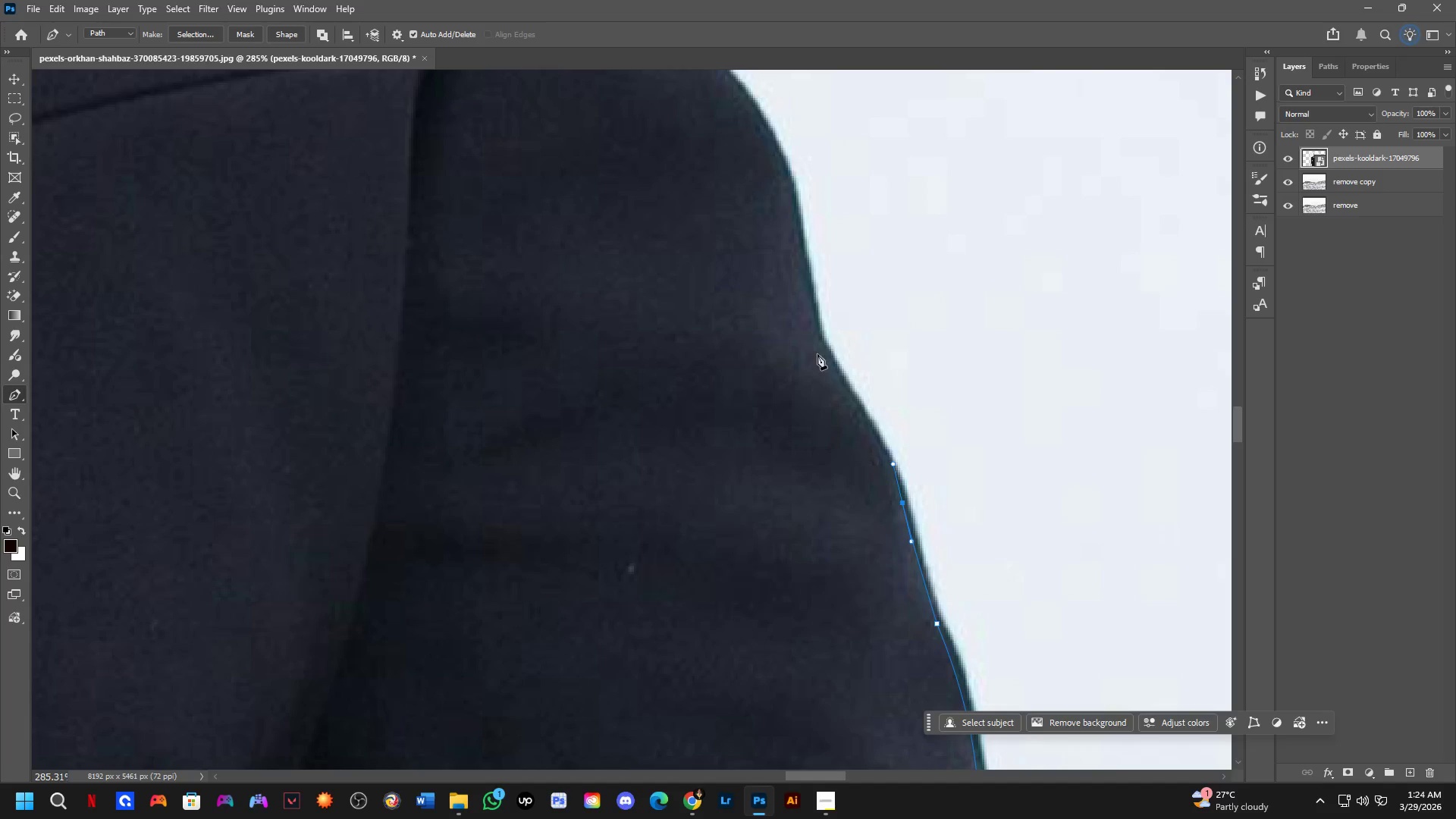 
left_click([807, 350])
 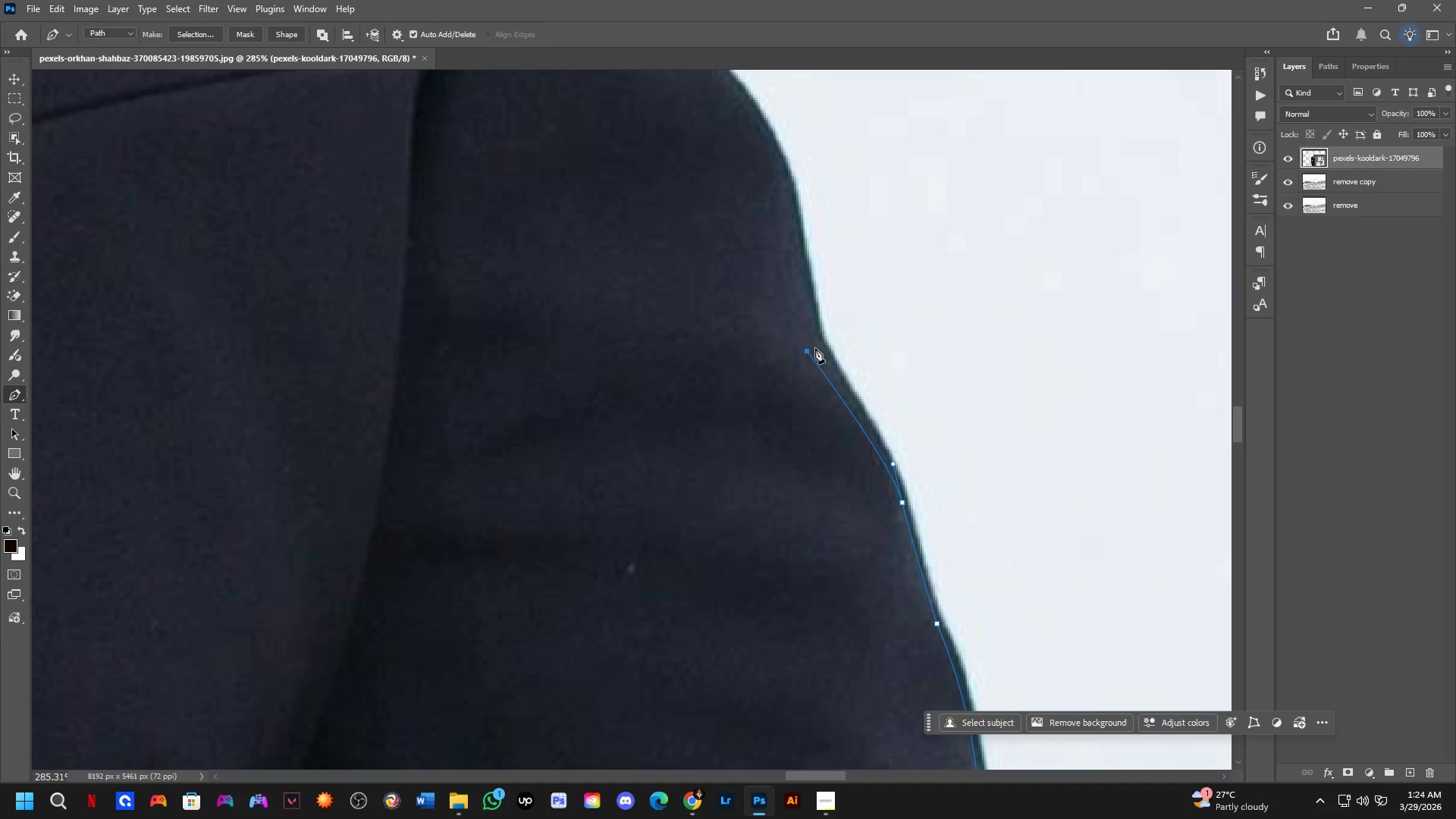 
key(Control+ControlLeft)
 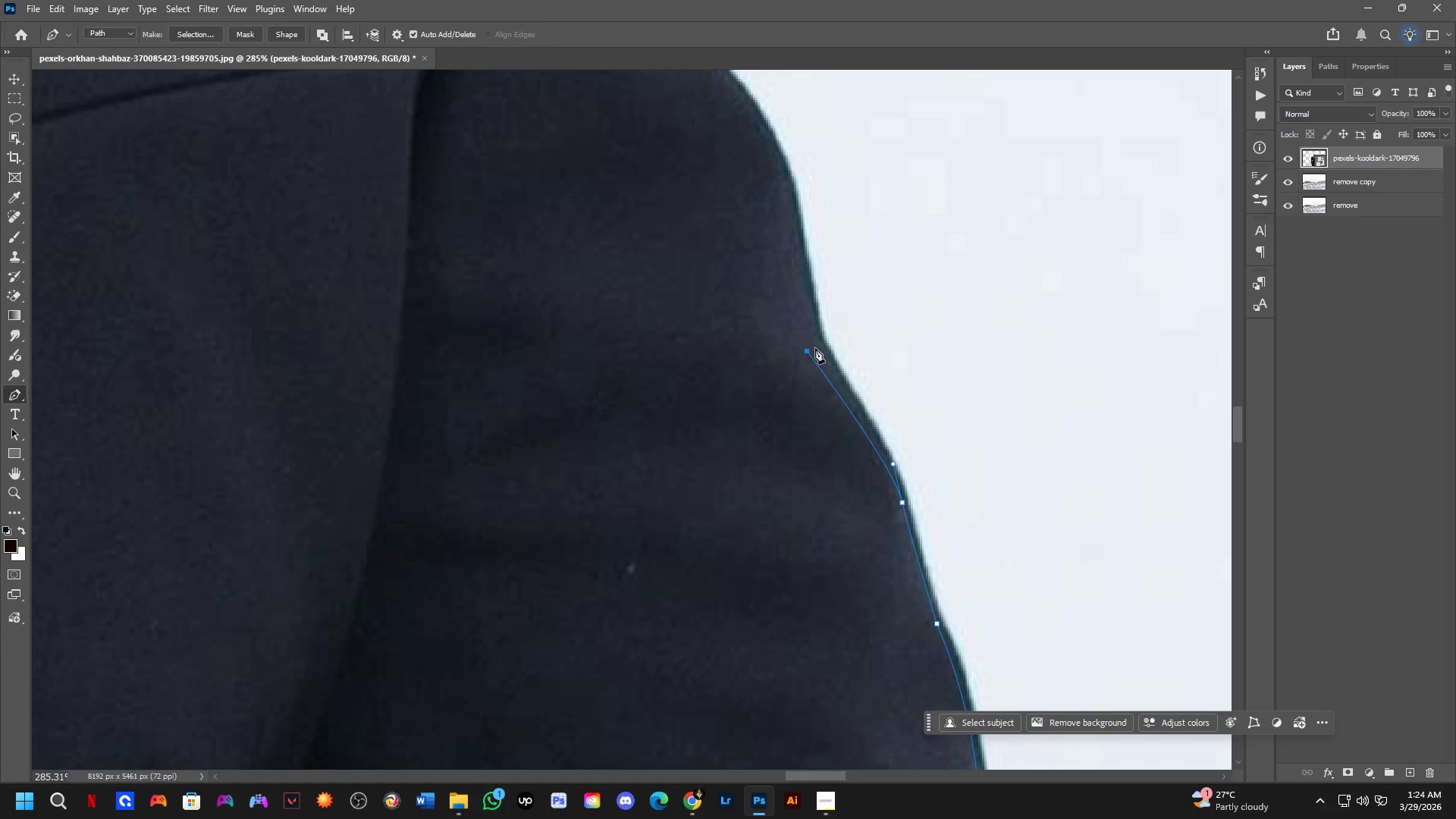 
key(Control+Z)
 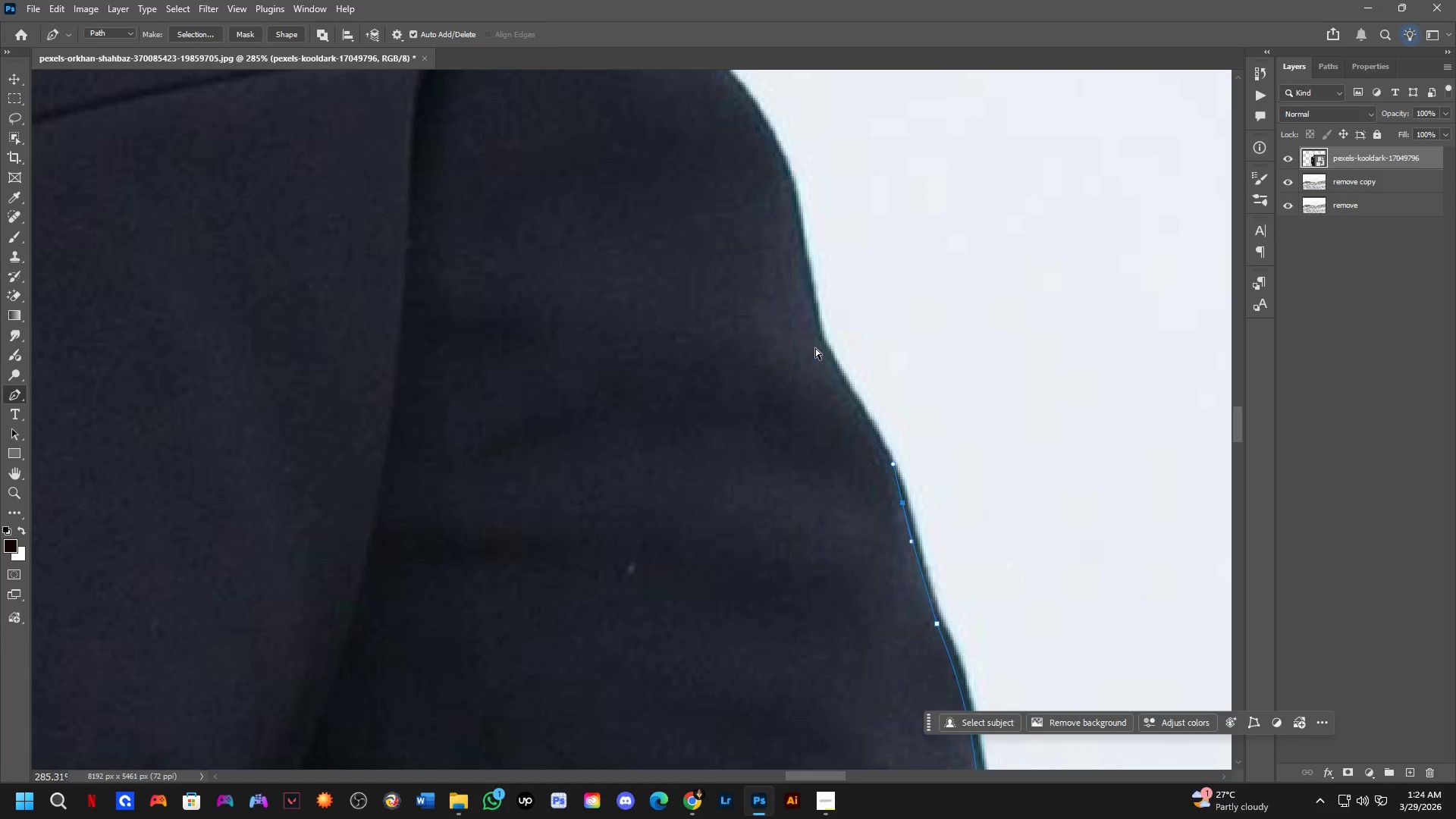 
left_click([815, 347])
 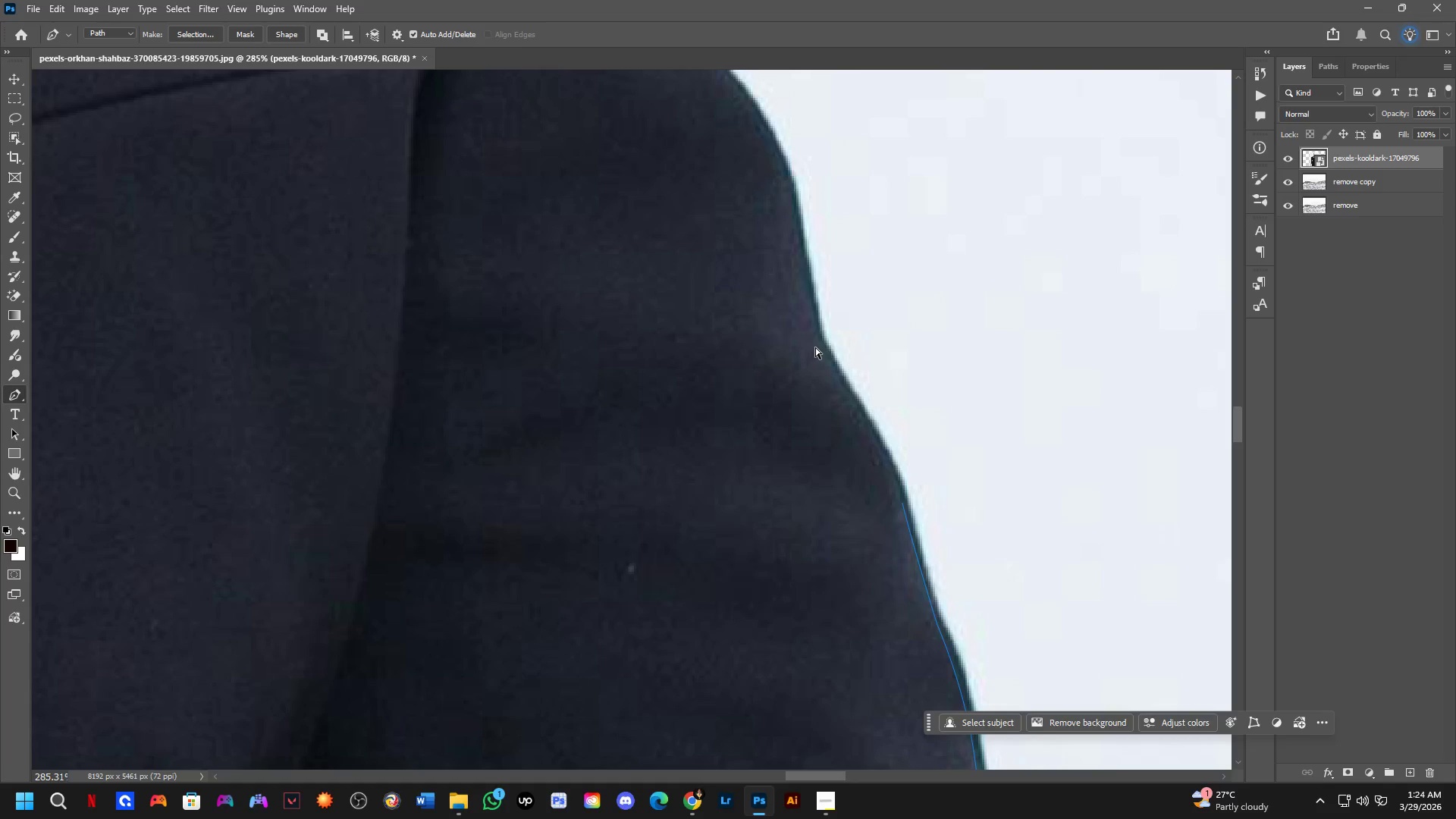 
left_click([815, 347])
 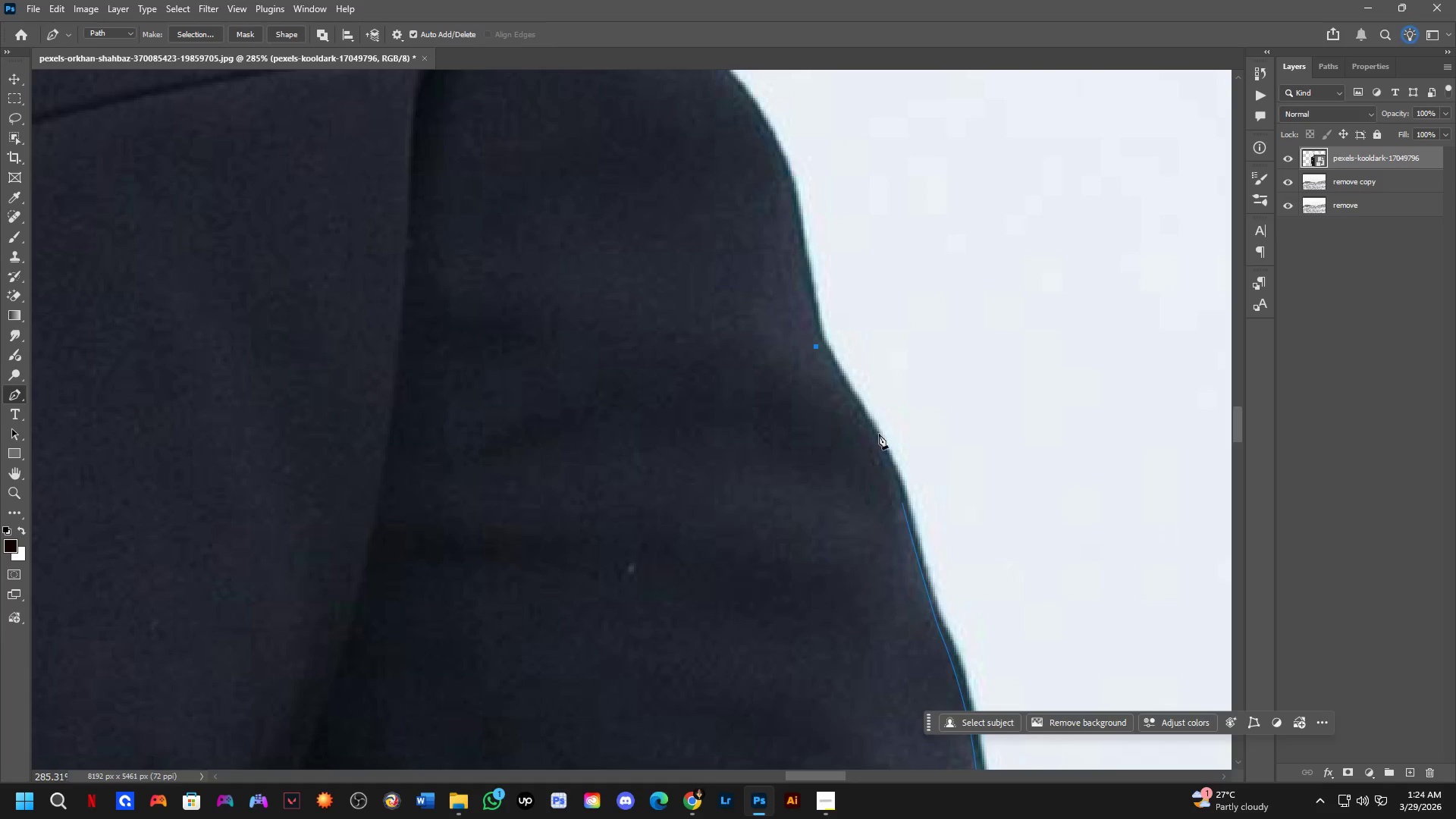 
key(Control+ControlLeft)
 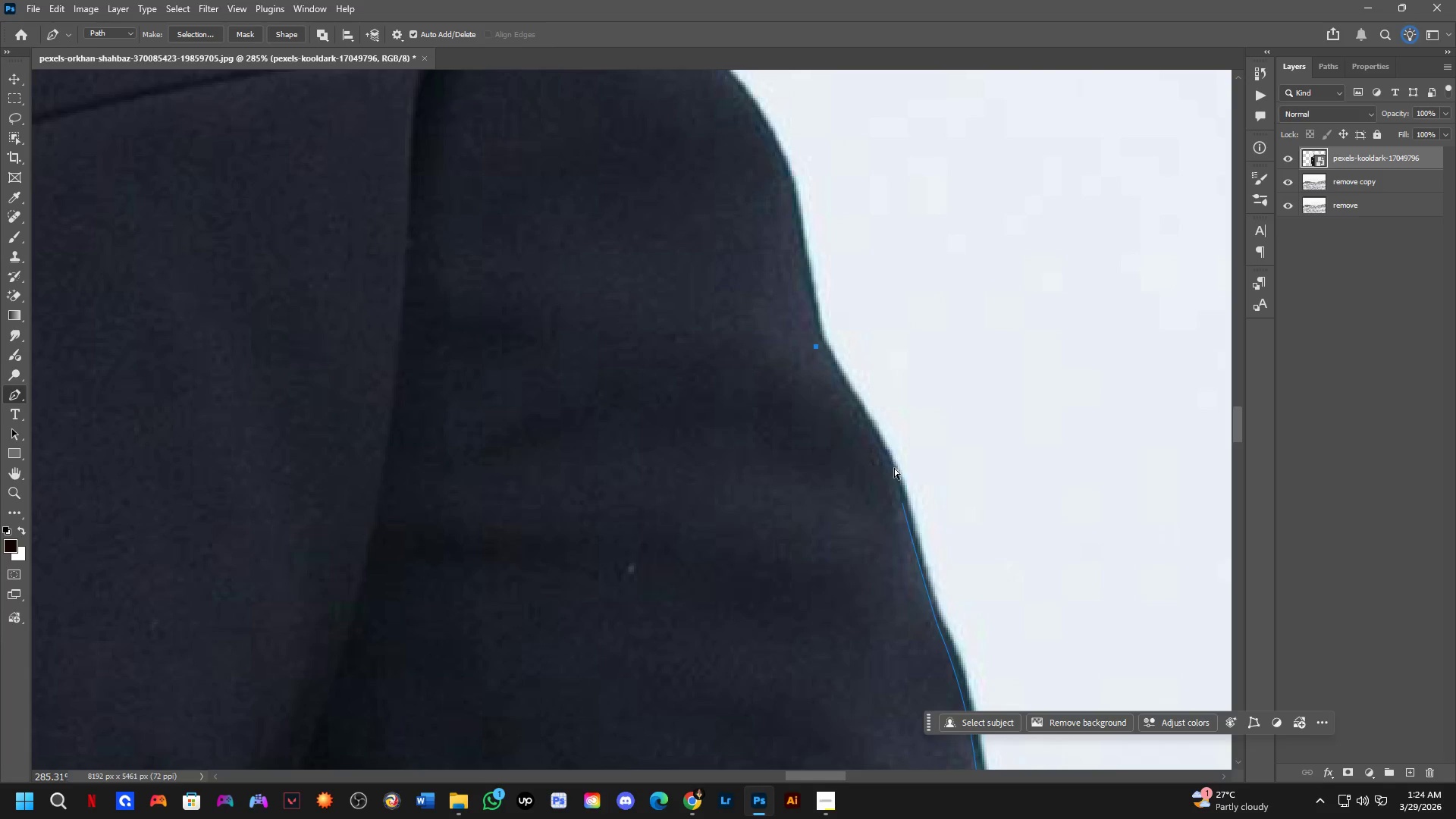 
key(Control+Z)
 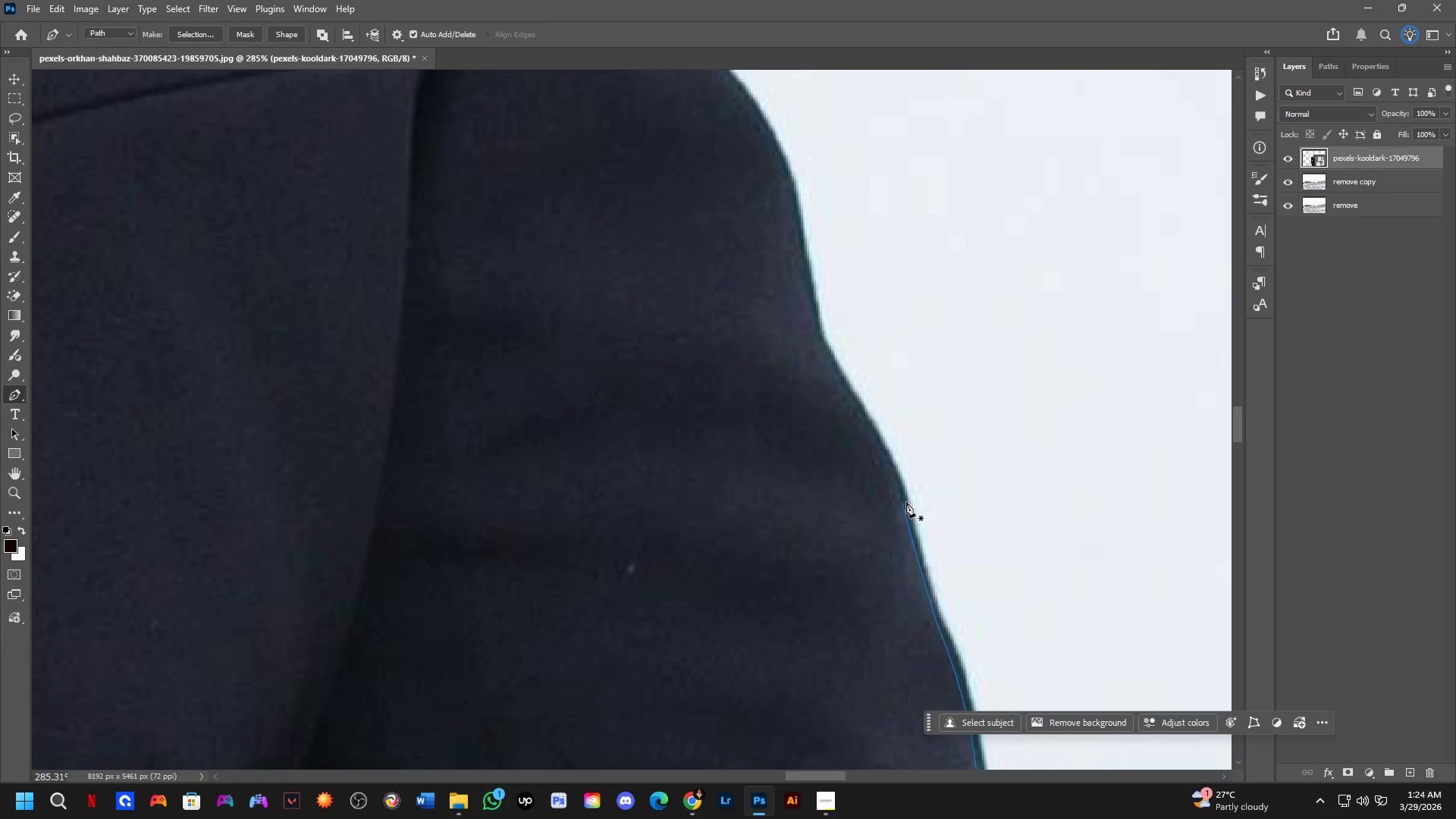 
key(Control+Z)
 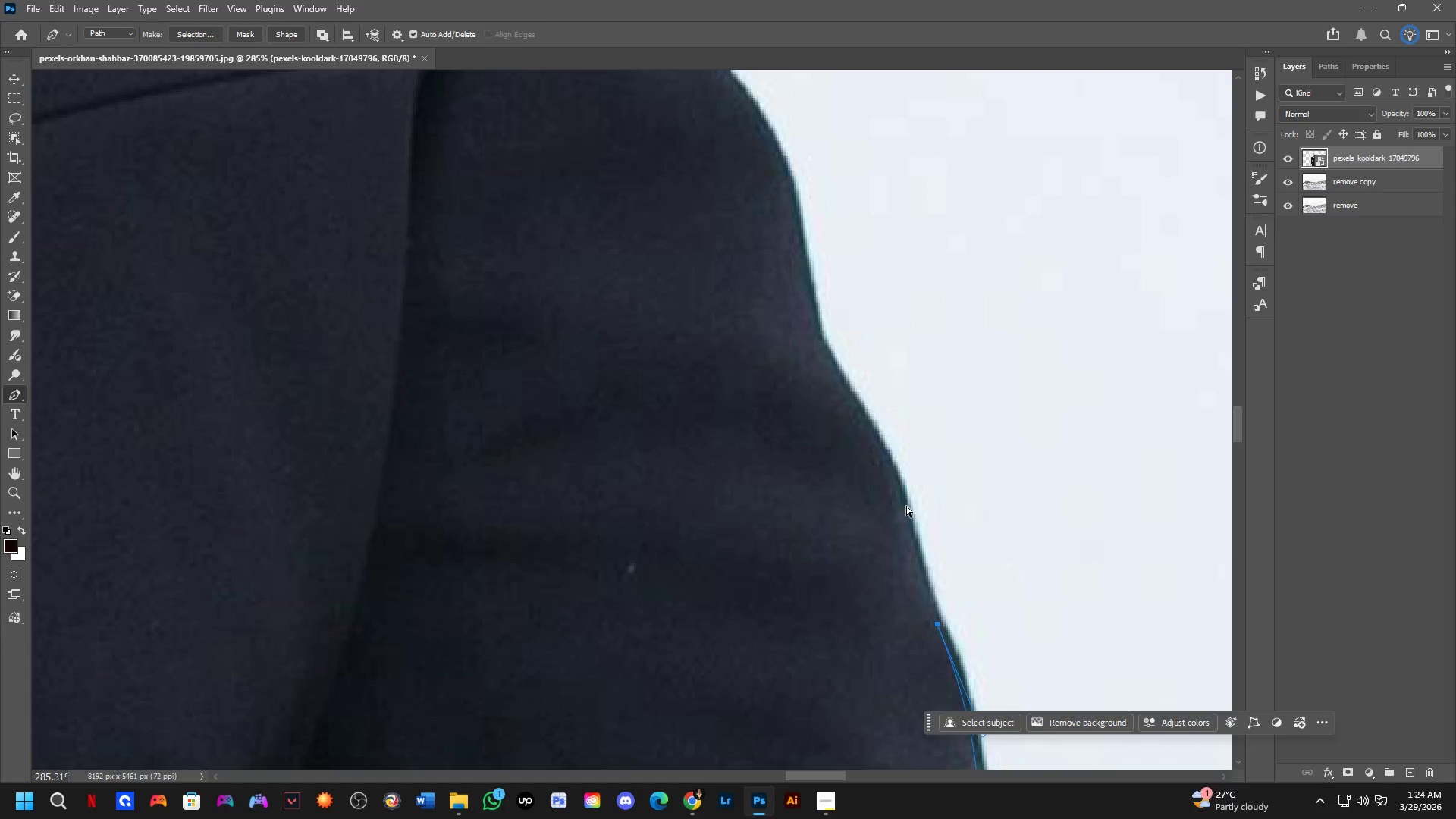 
key(Control+Shift+Z)
 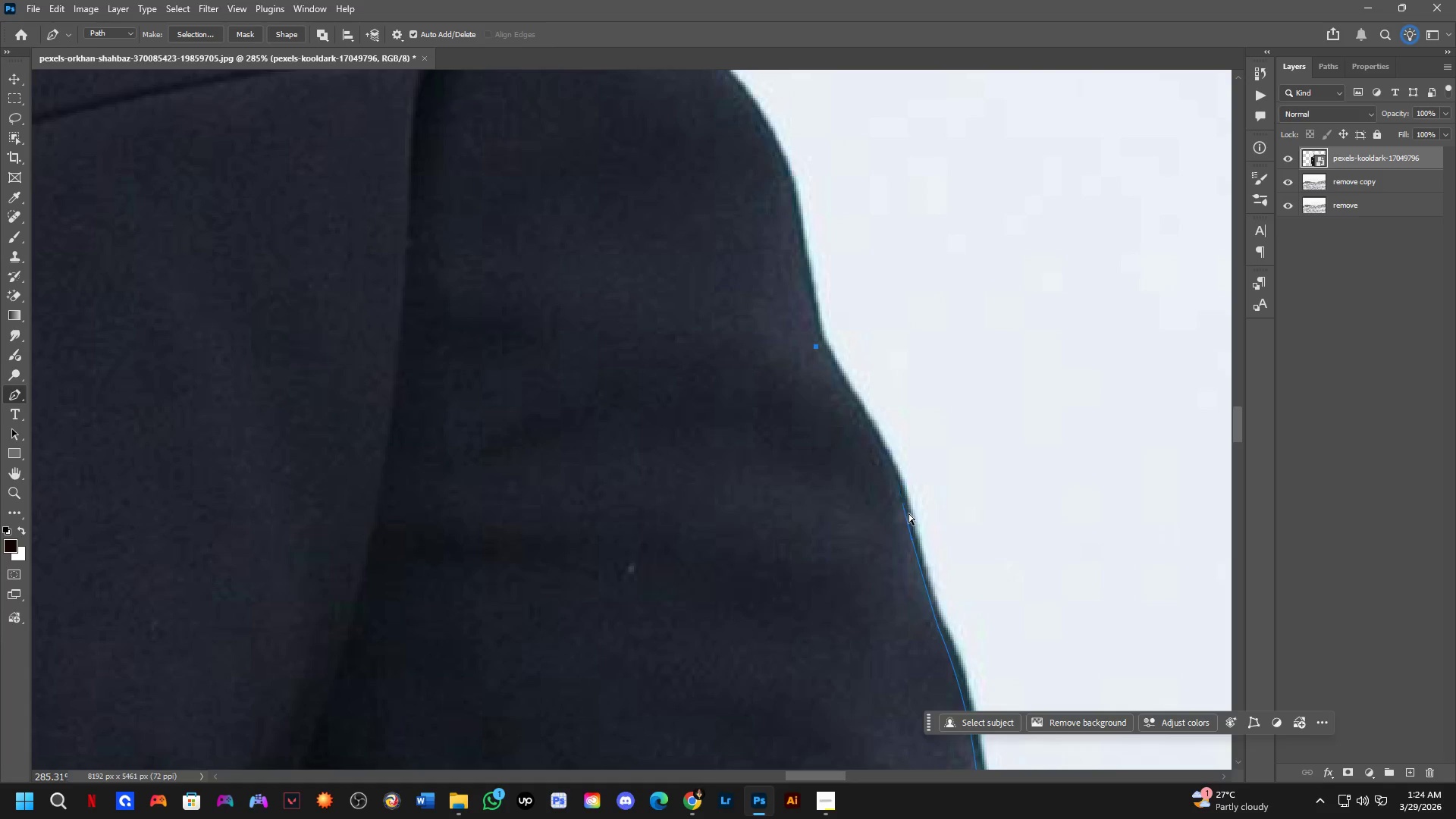 
key(Control+Shift+Z)
 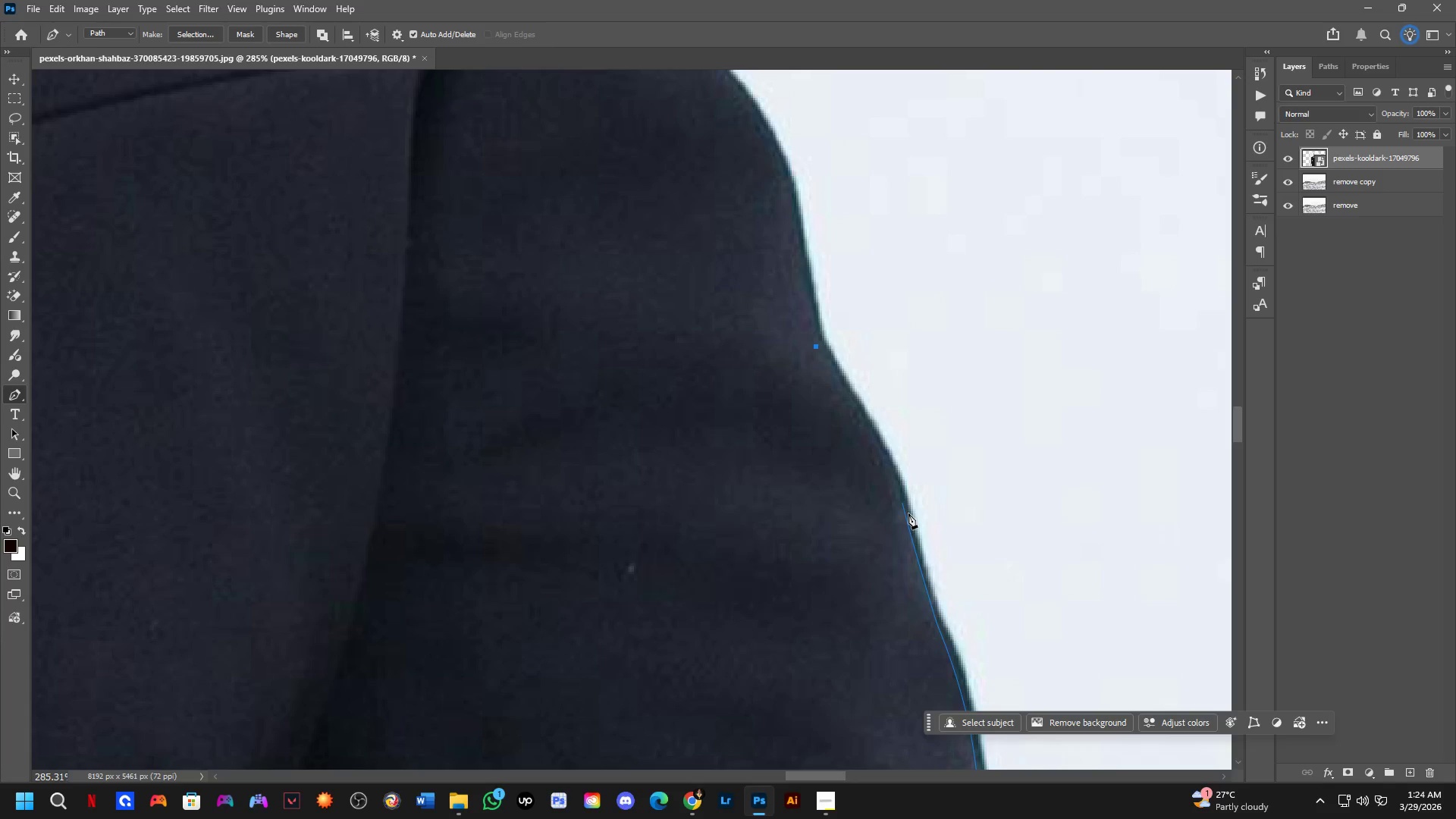 
key(Control+Shift+ShiftLeft)
 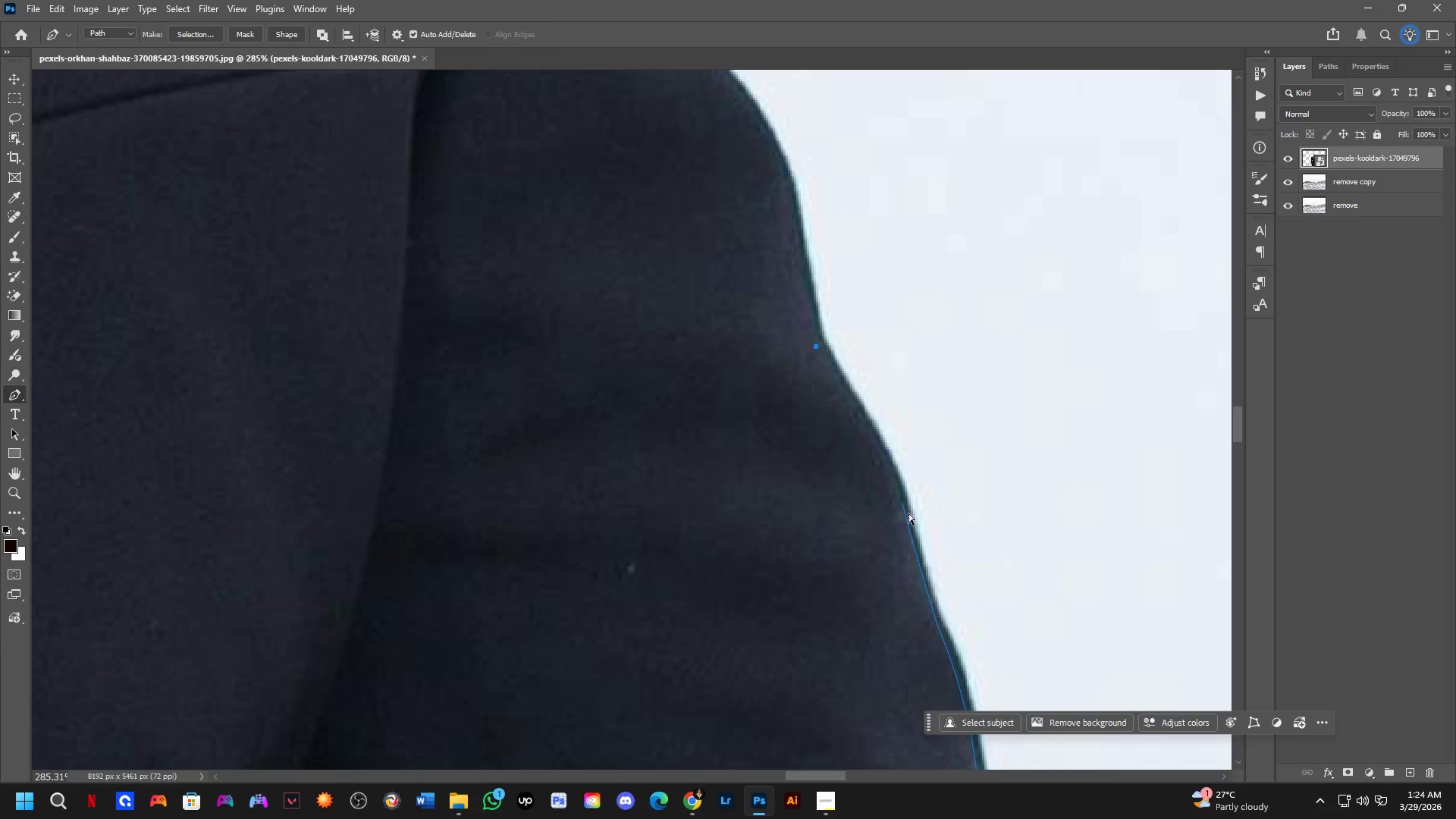 
key(Control+Z)
 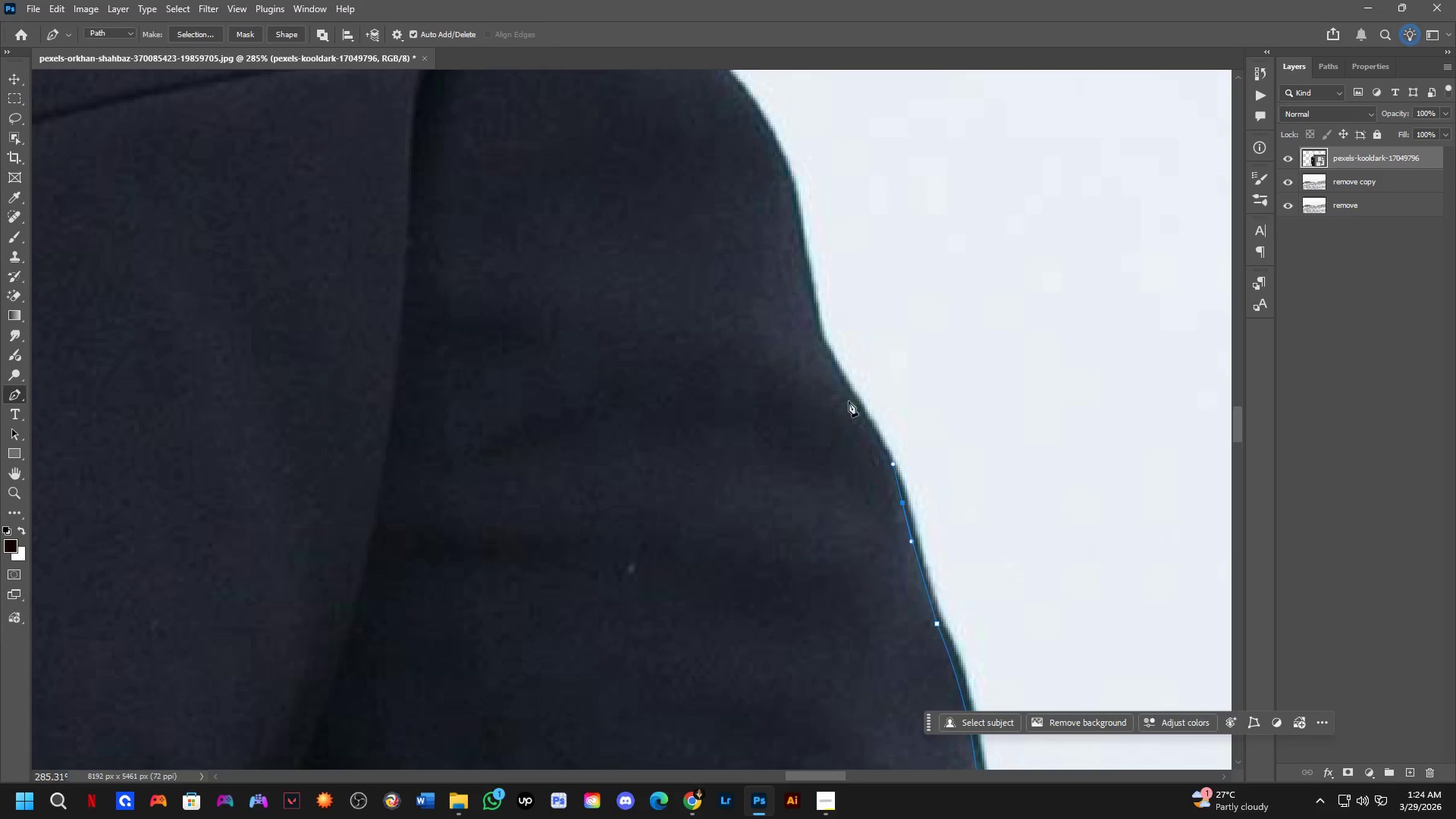 
left_click_drag(start_coordinate=[821, 360], to_coordinate=[790, 318])
 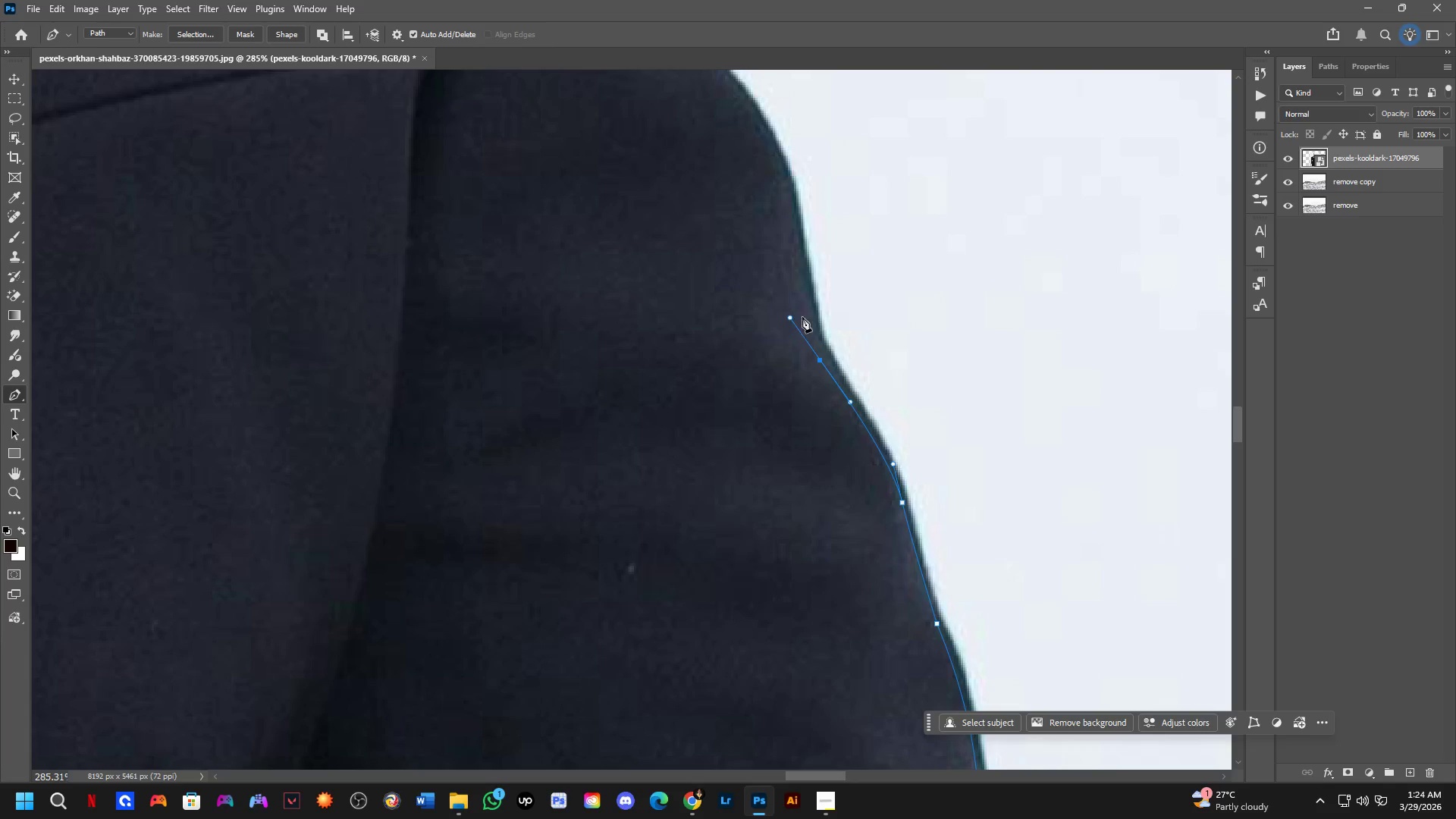 
key(Control+ControlLeft)
 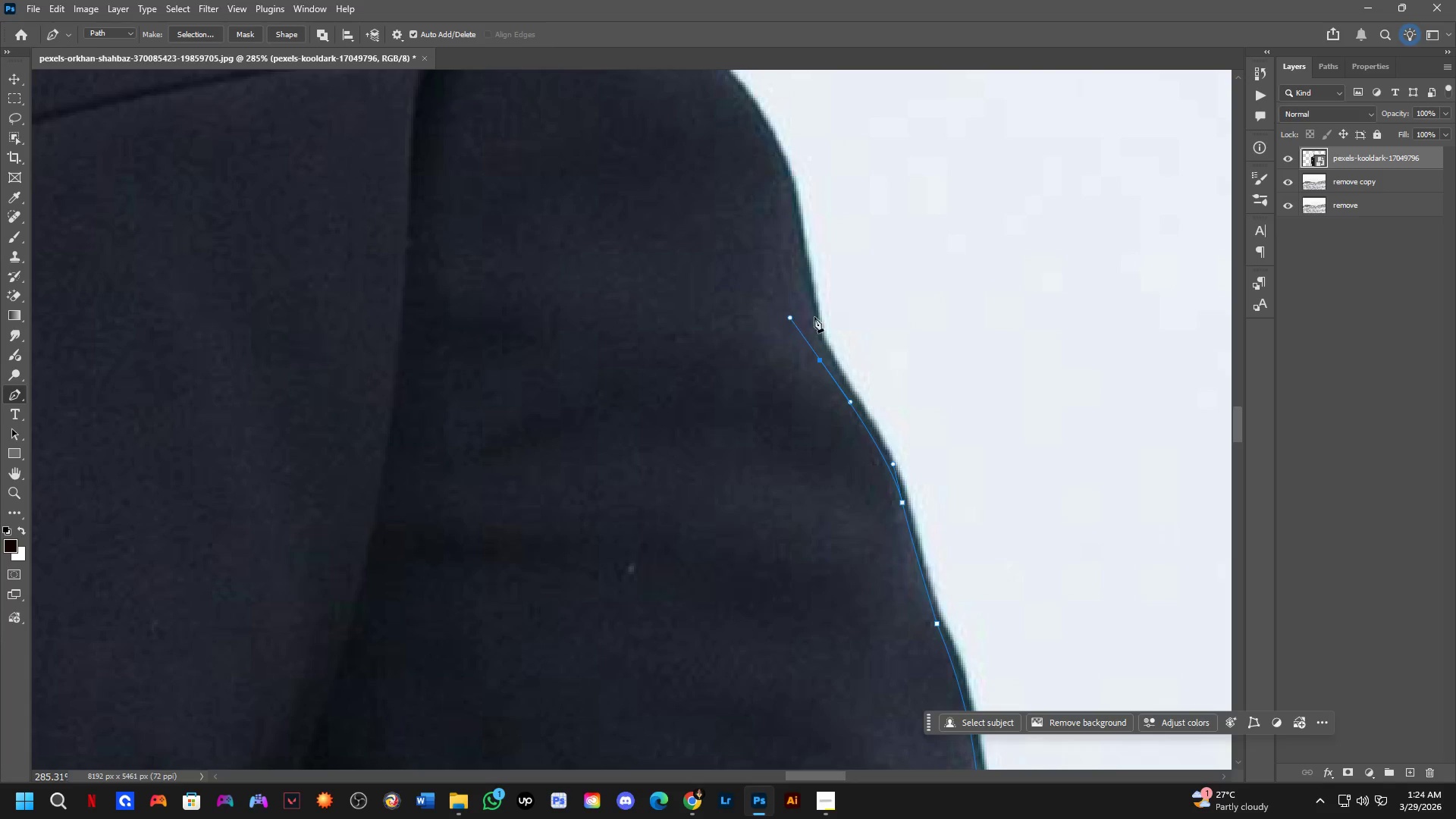 
key(Control+Z)
 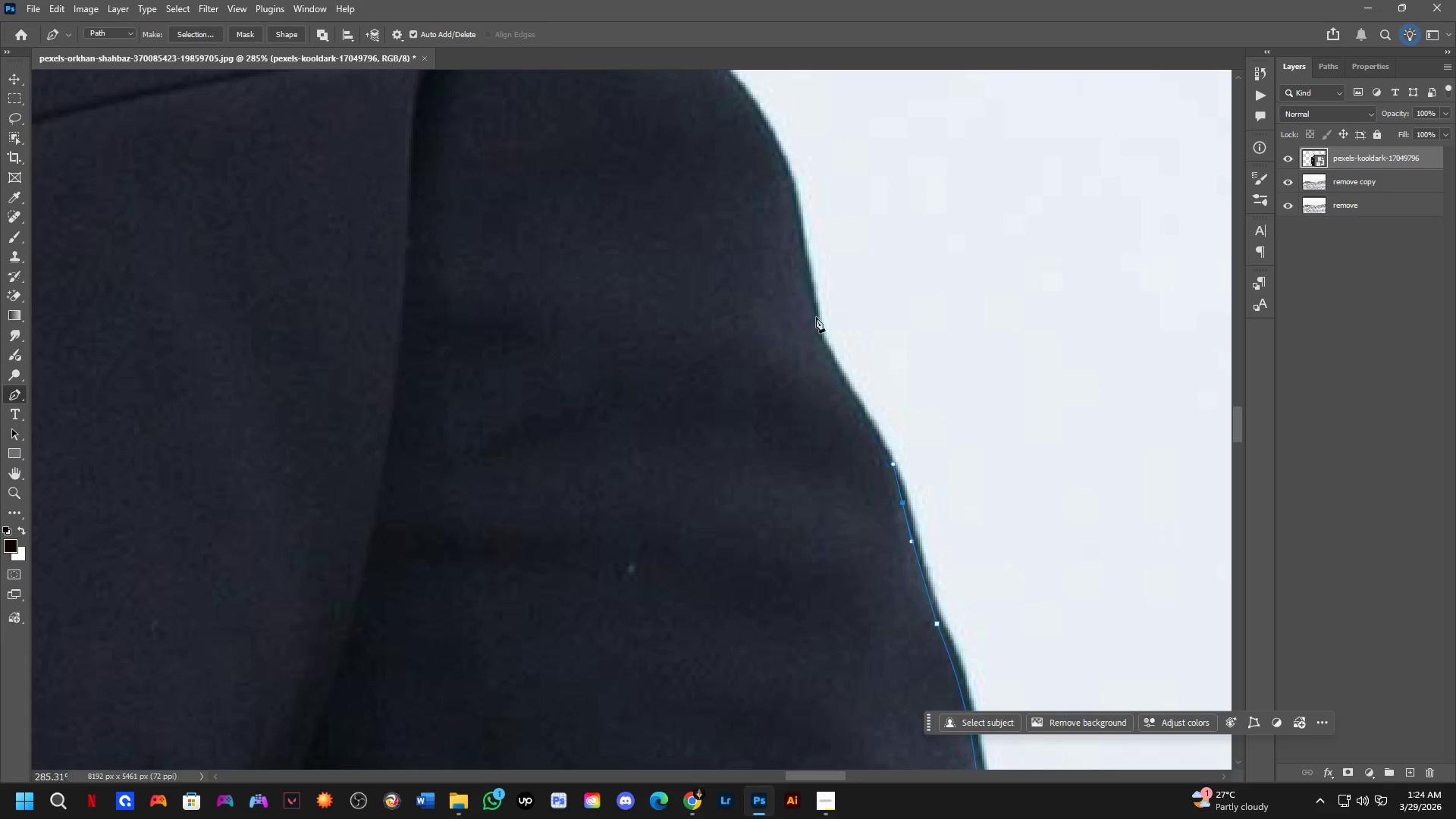 
left_click_drag(start_coordinate=[812, 317], to_coordinate=[800, 265])
 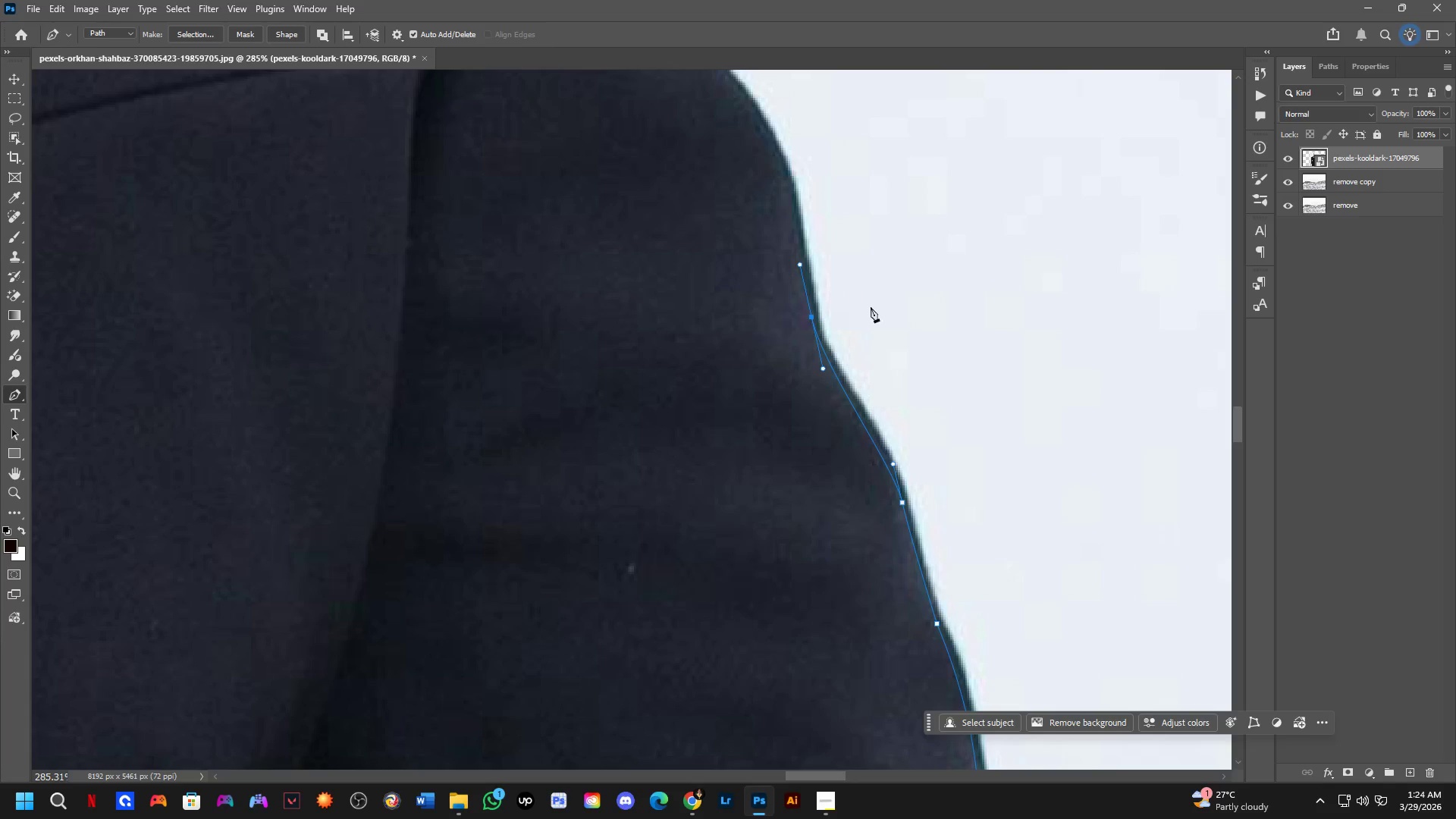 
hold_key(key=Space, duration=0.5)
 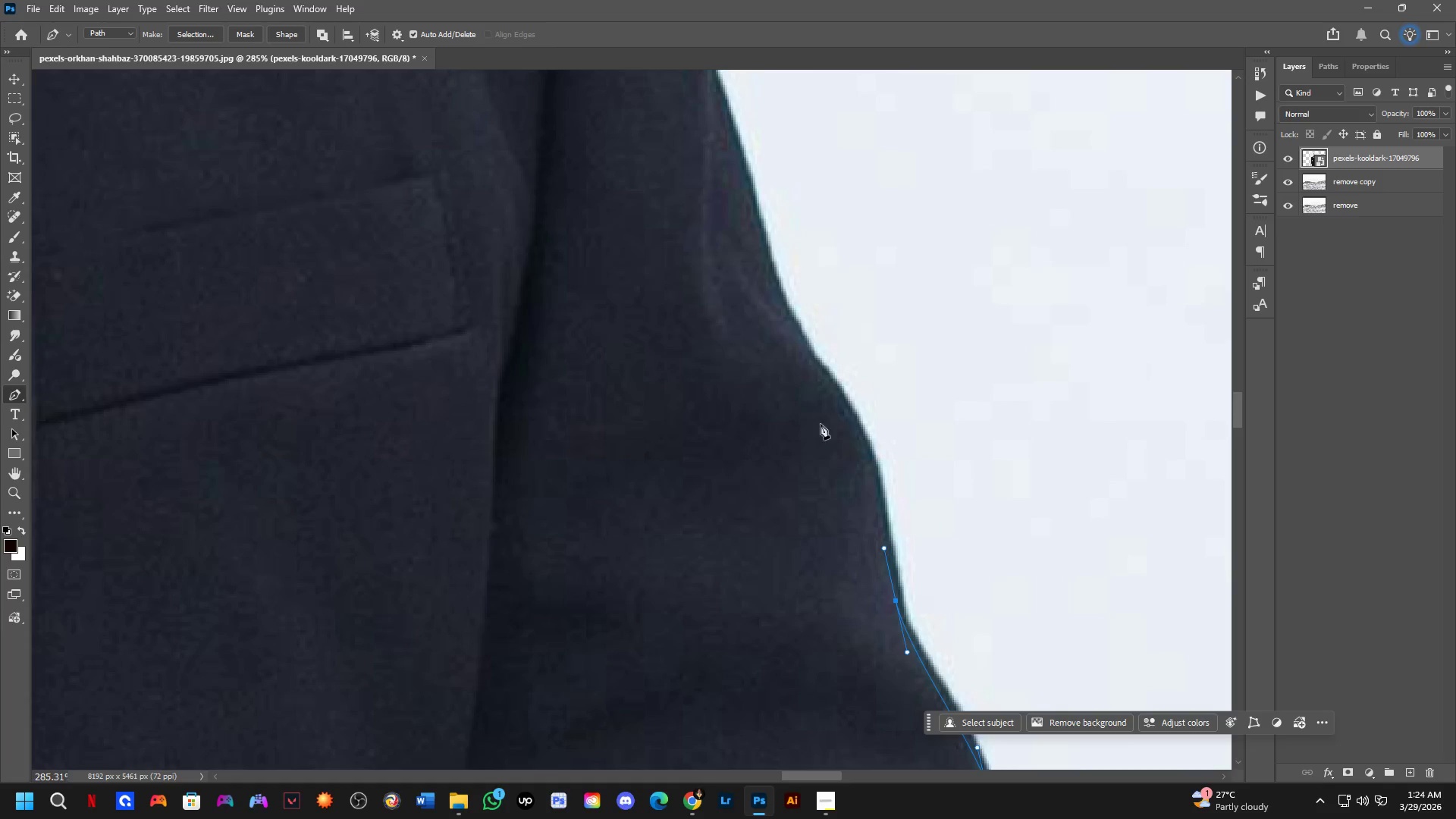 
left_click_drag(start_coordinate=[890, 375], to_coordinate=[974, 659])
 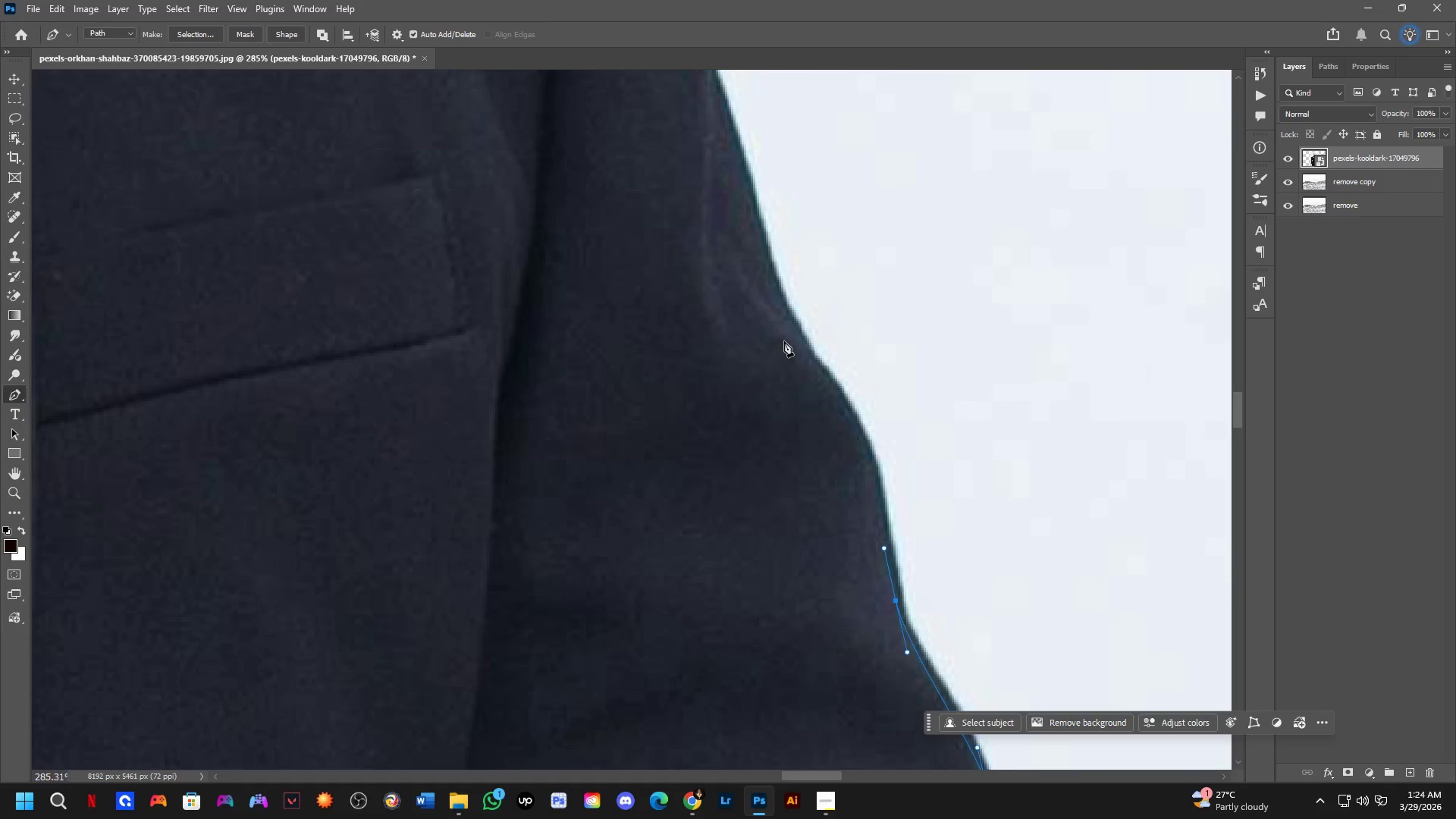 
left_click_drag(start_coordinate=[797, 343], to_coordinate=[703, 249])
 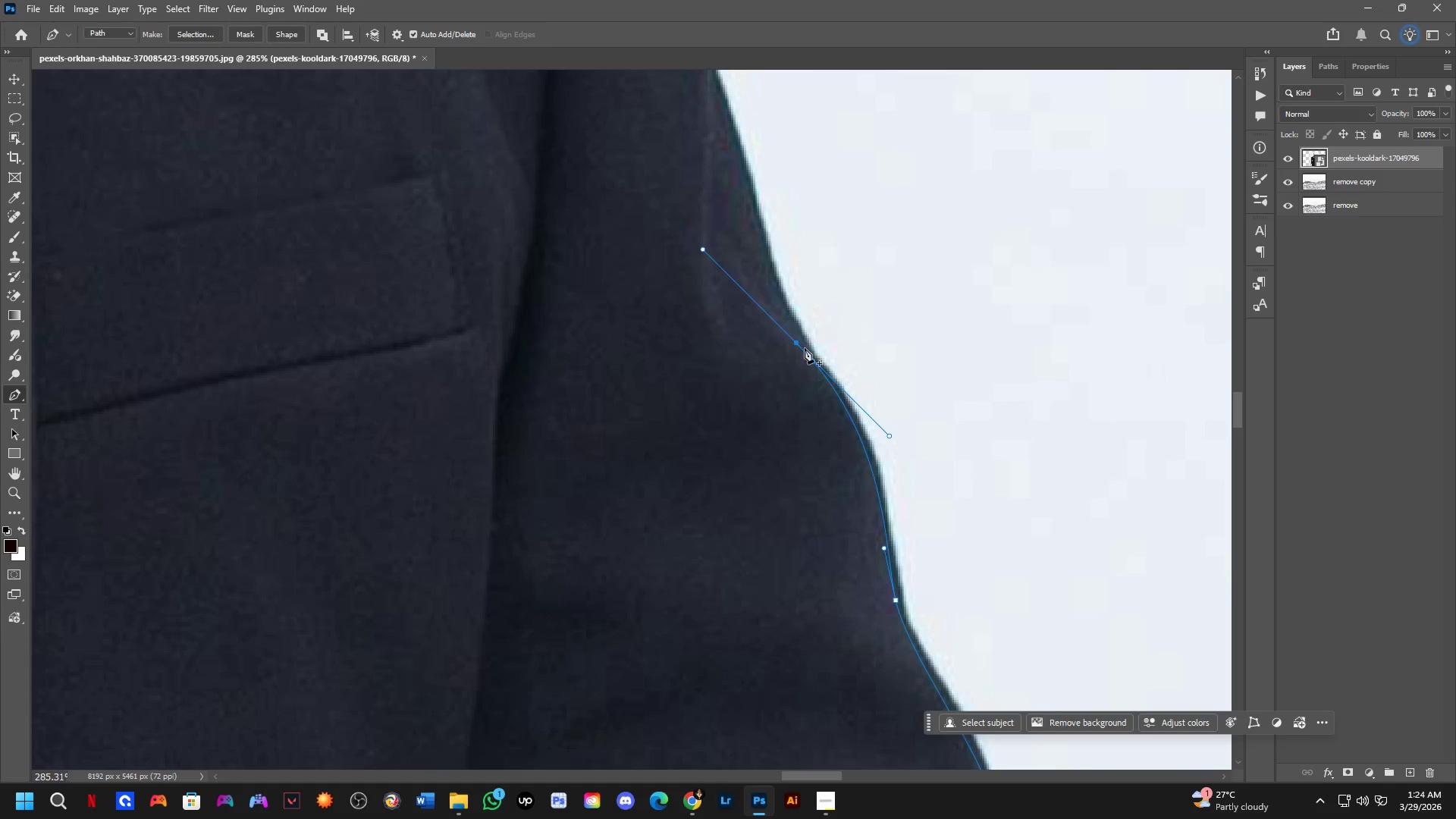 
hold_key(key=AltLeft, duration=0.72)
left_click([798, 342])
 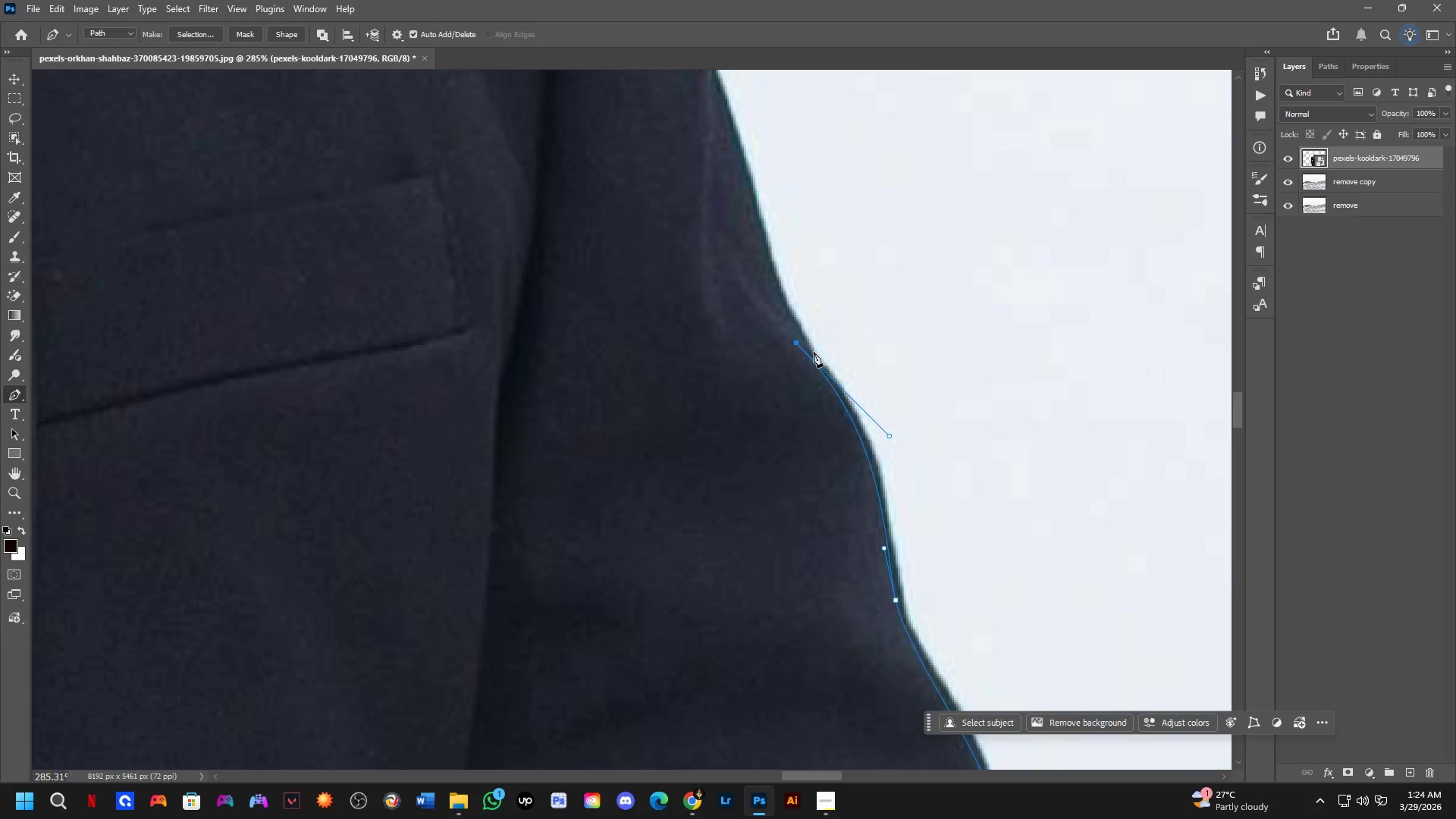 
hold_key(key=Space, duration=0.52)
 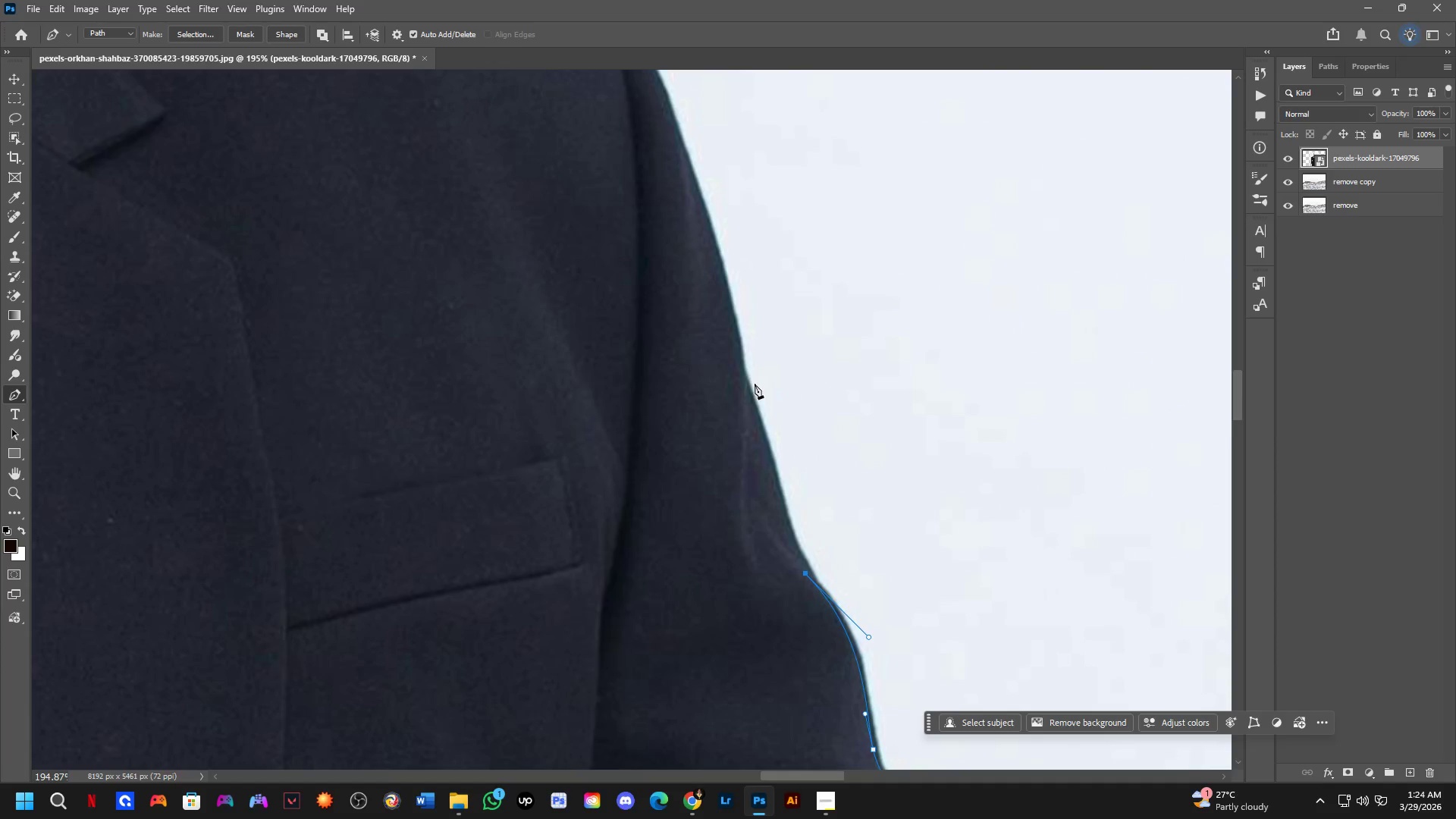 
left_click_drag(start_coordinate=[837, 297], to_coordinate=[839, 522])
 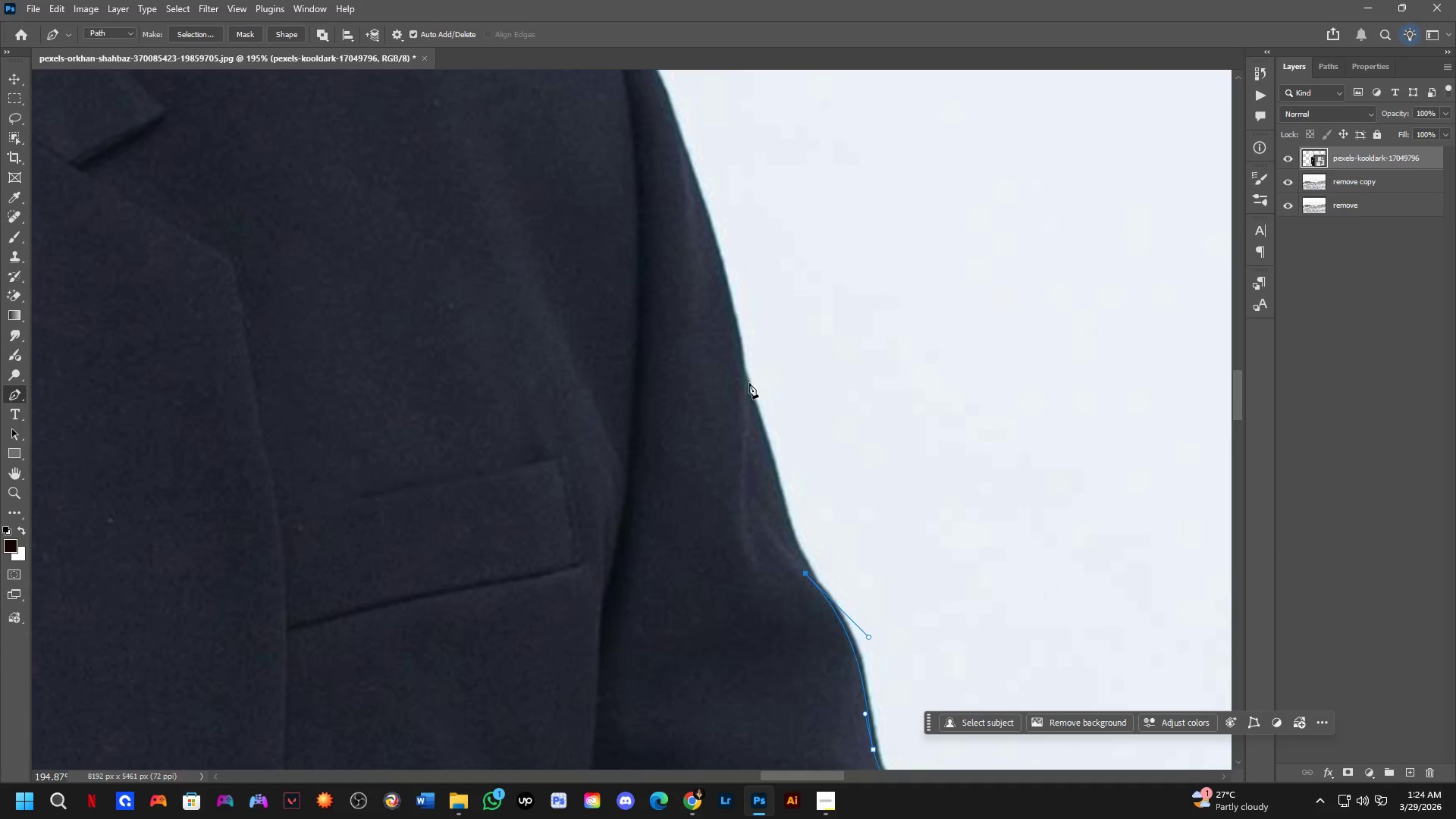 
scroll: coordinate [816, 359], scroll_direction: down, amount: 4.0
 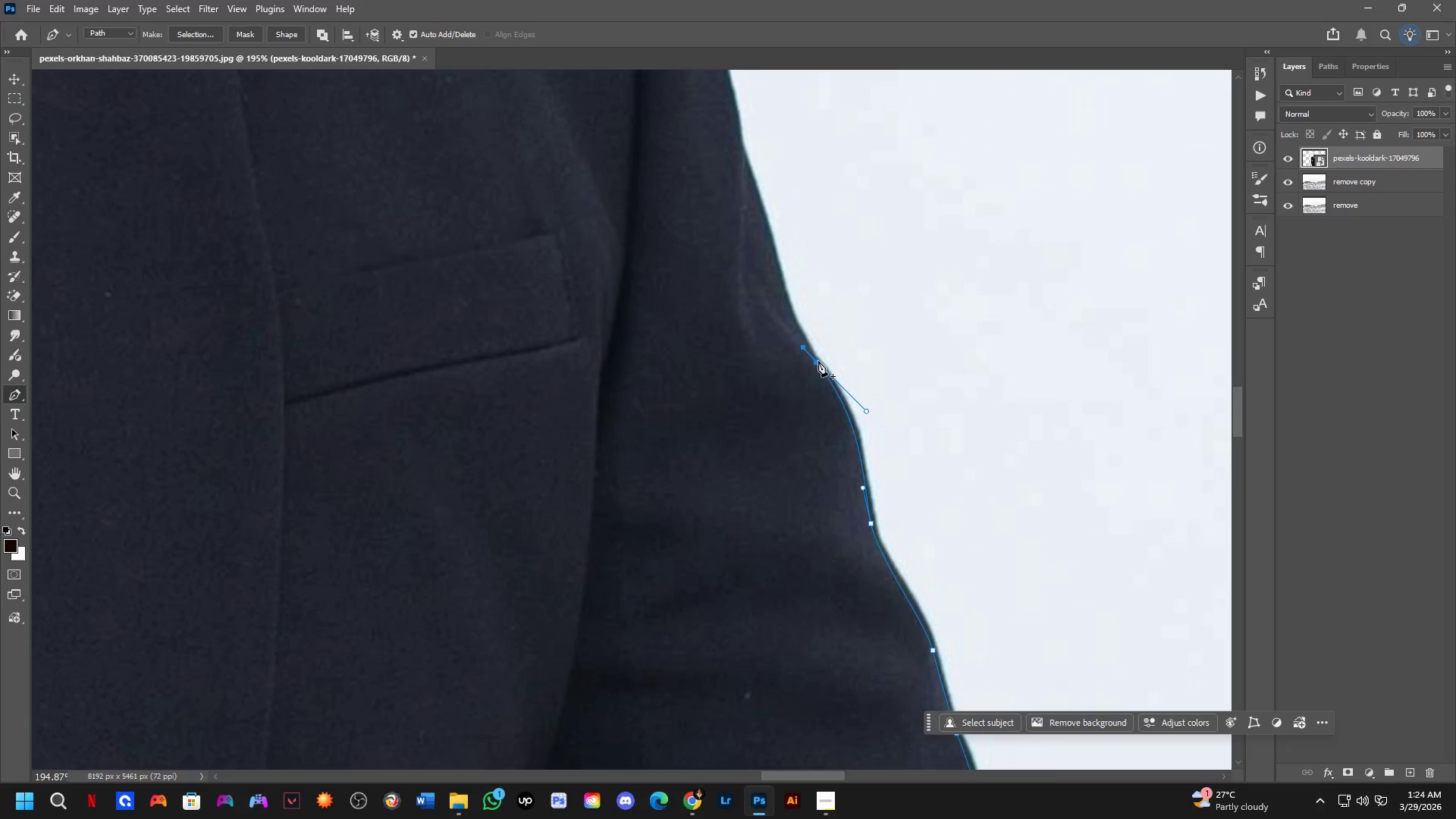 
left_click([745, 380])
 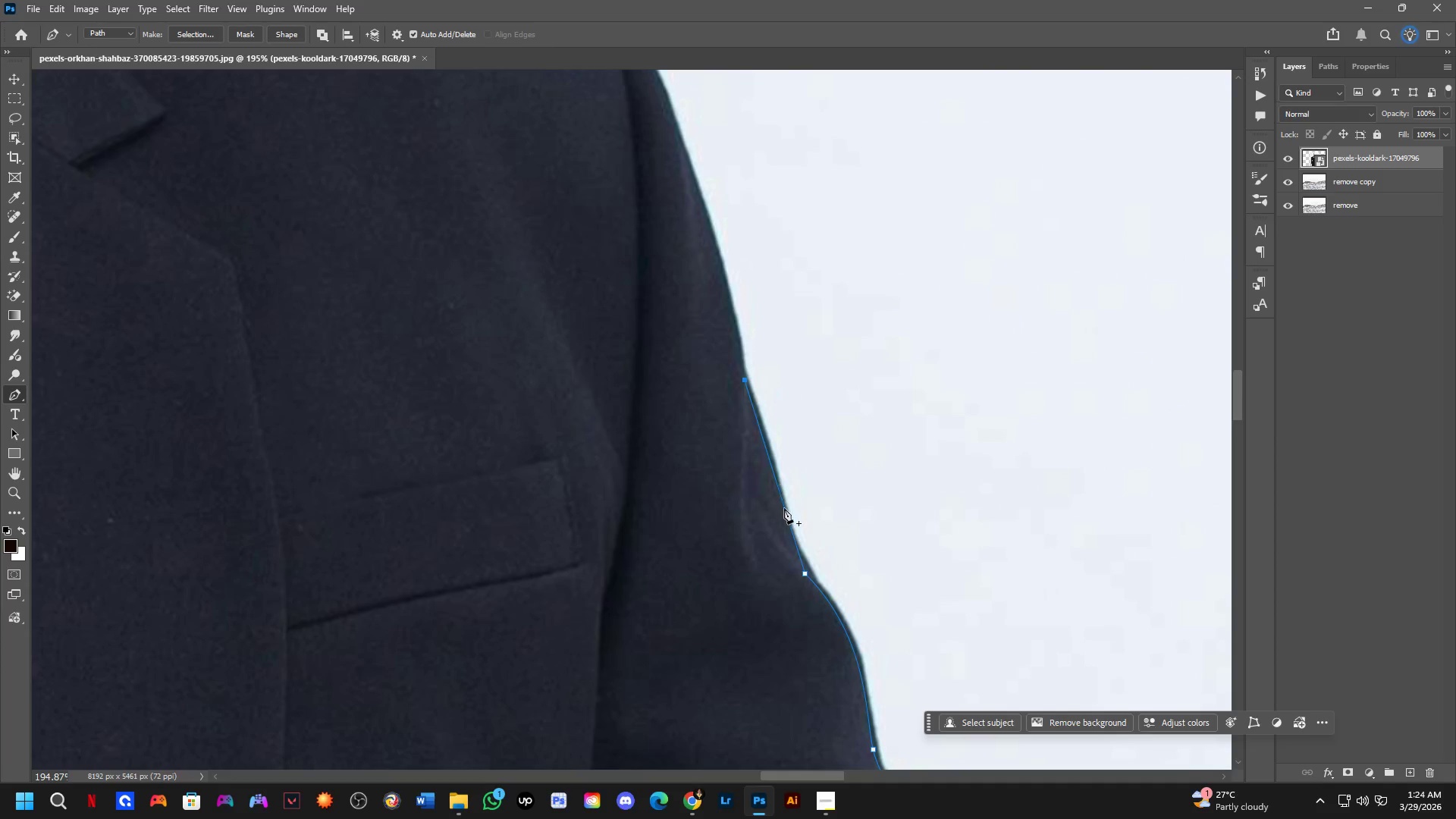 
left_click([788, 514])
 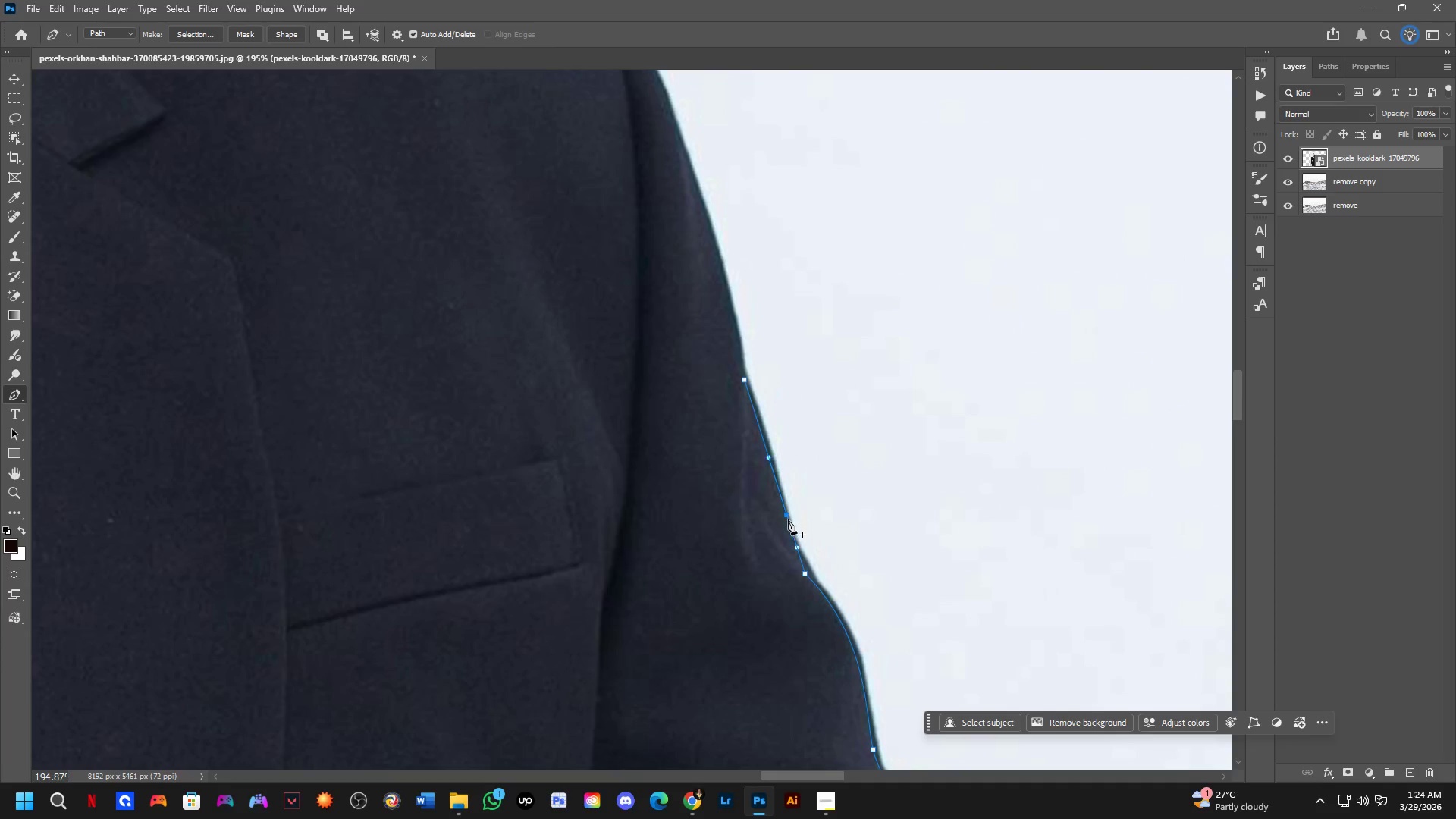 
hold_key(key=ControlLeft, duration=1.5)
 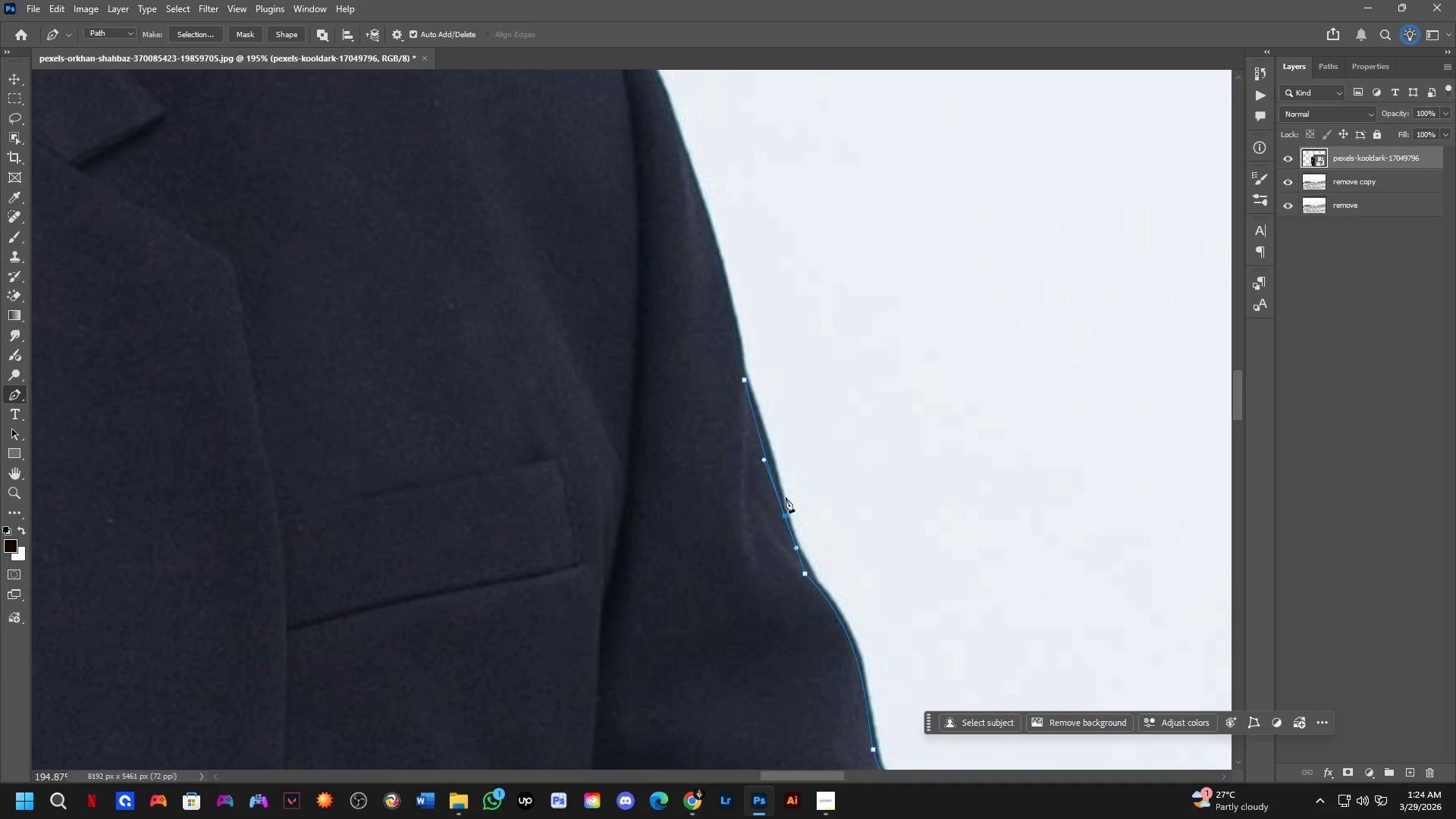 
key(Control+ControlLeft)
 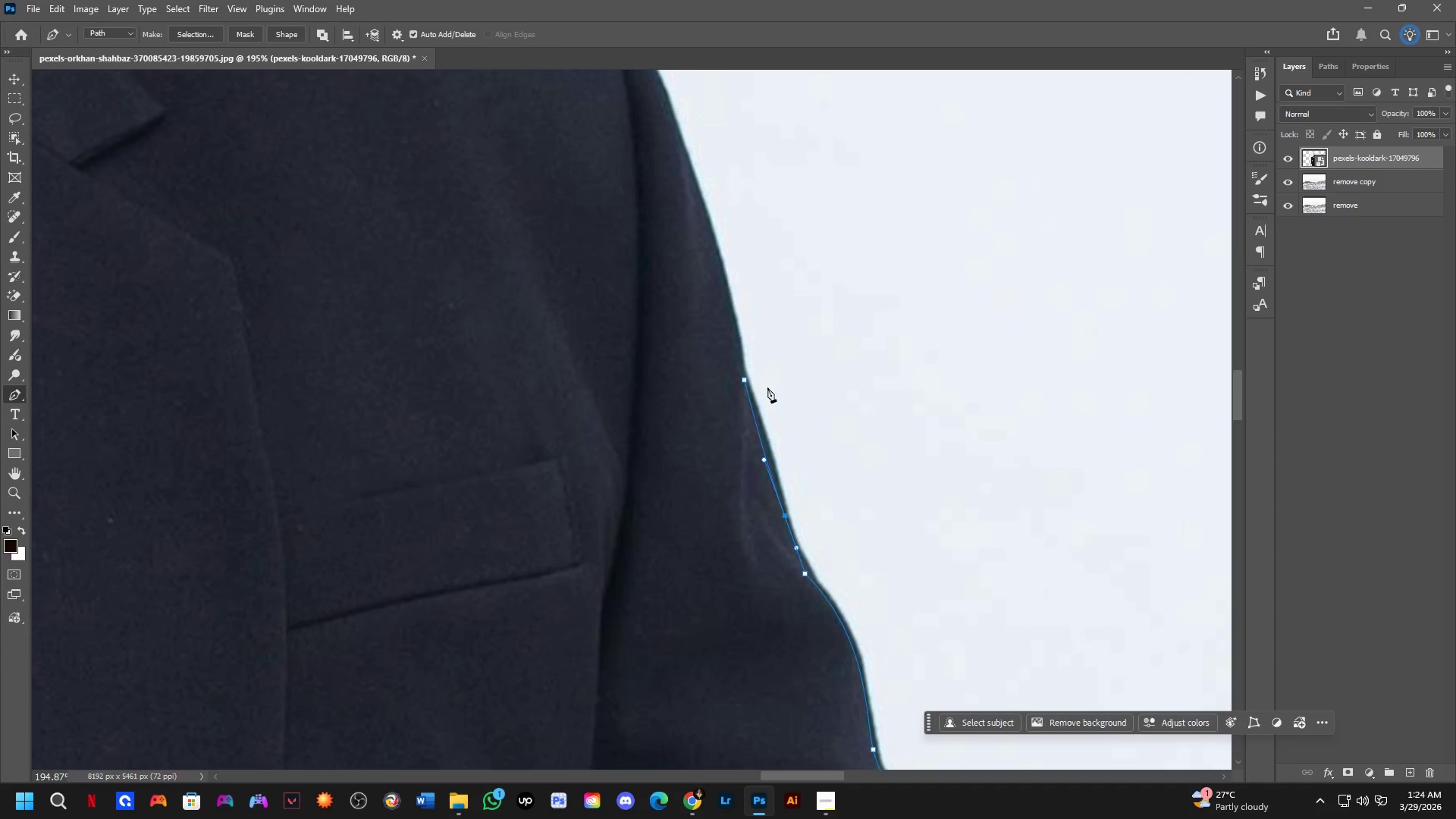 
hold_key(key=Space, duration=0.48)
 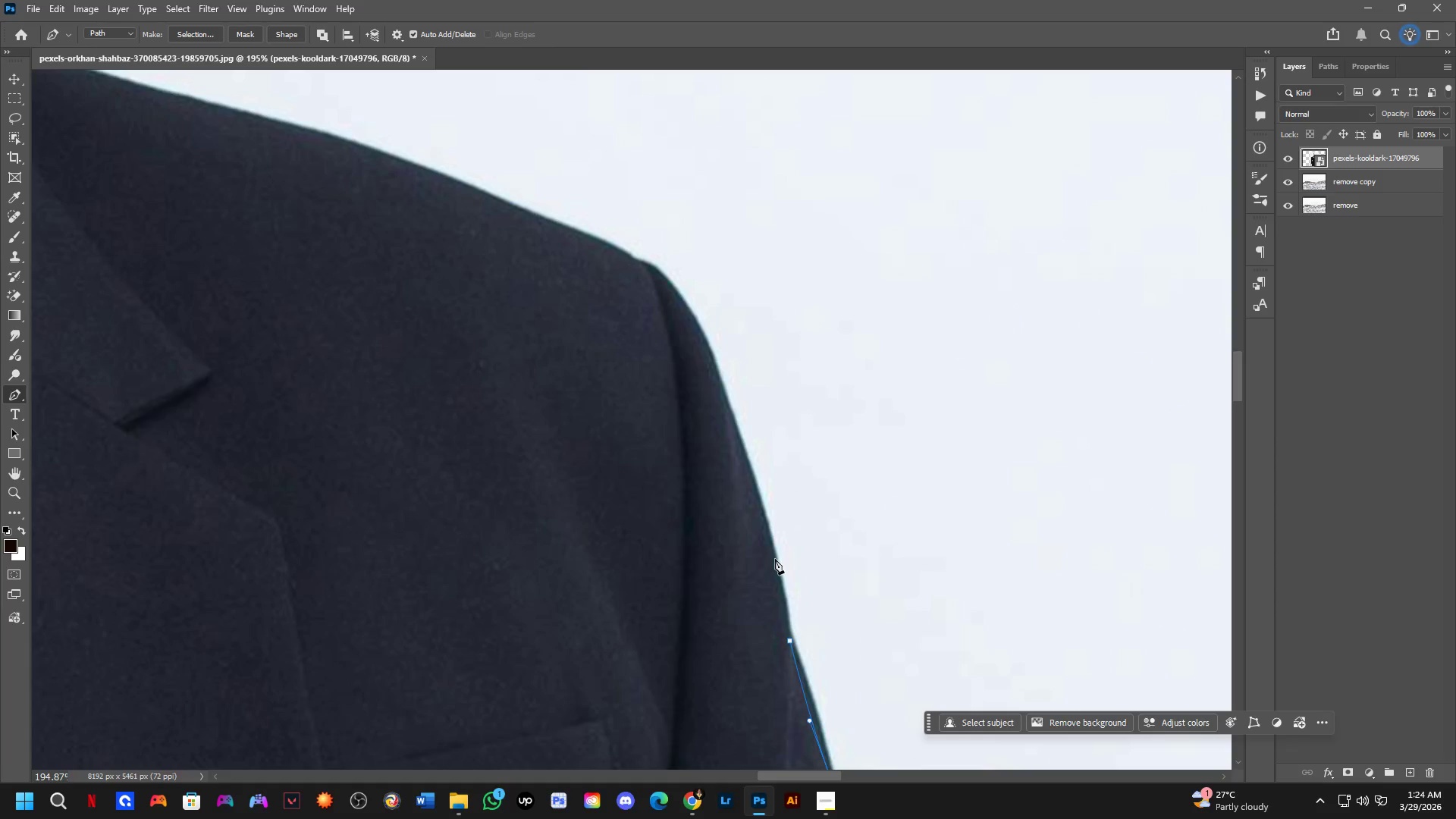 
left_click_drag(start_coordinate=[767, 384], to_coordinate=[813, 645])
 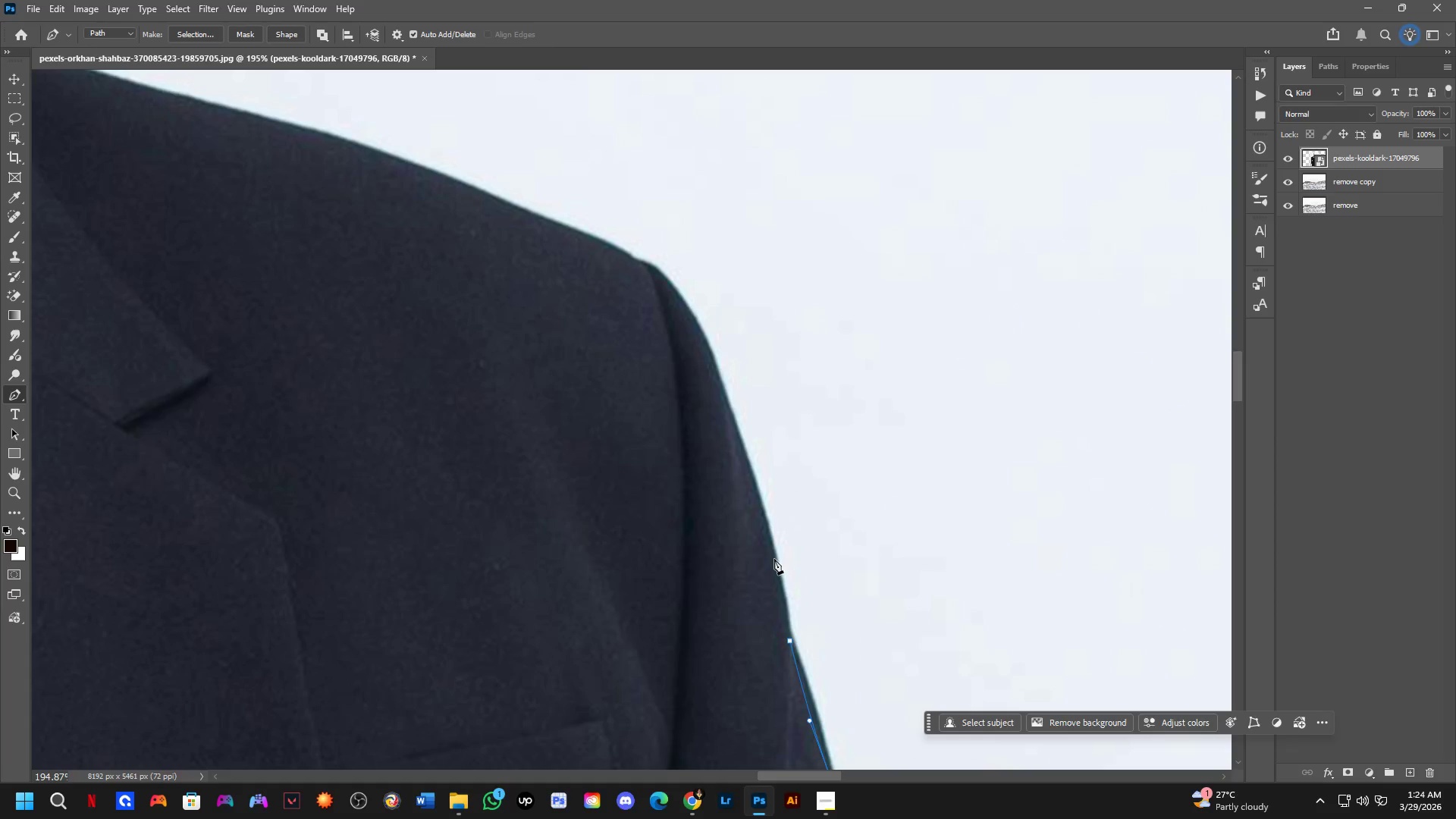 
left_click_drag(start_coordinate=[770, 551], to_coordinate=[755, 488])
 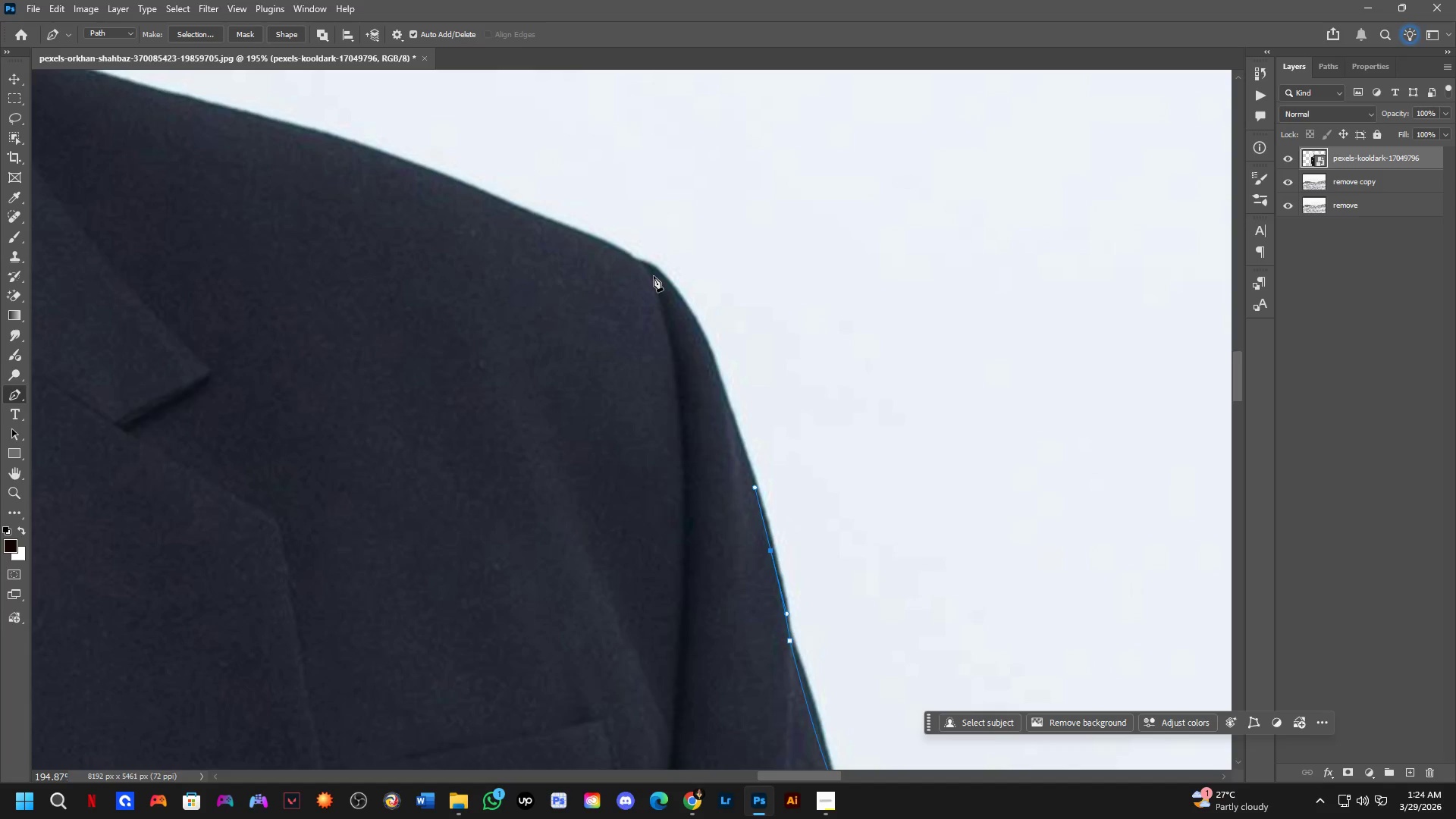 
left_click_drag(start_coordinate=[639, 263], to_coordinate=[573, 224])
 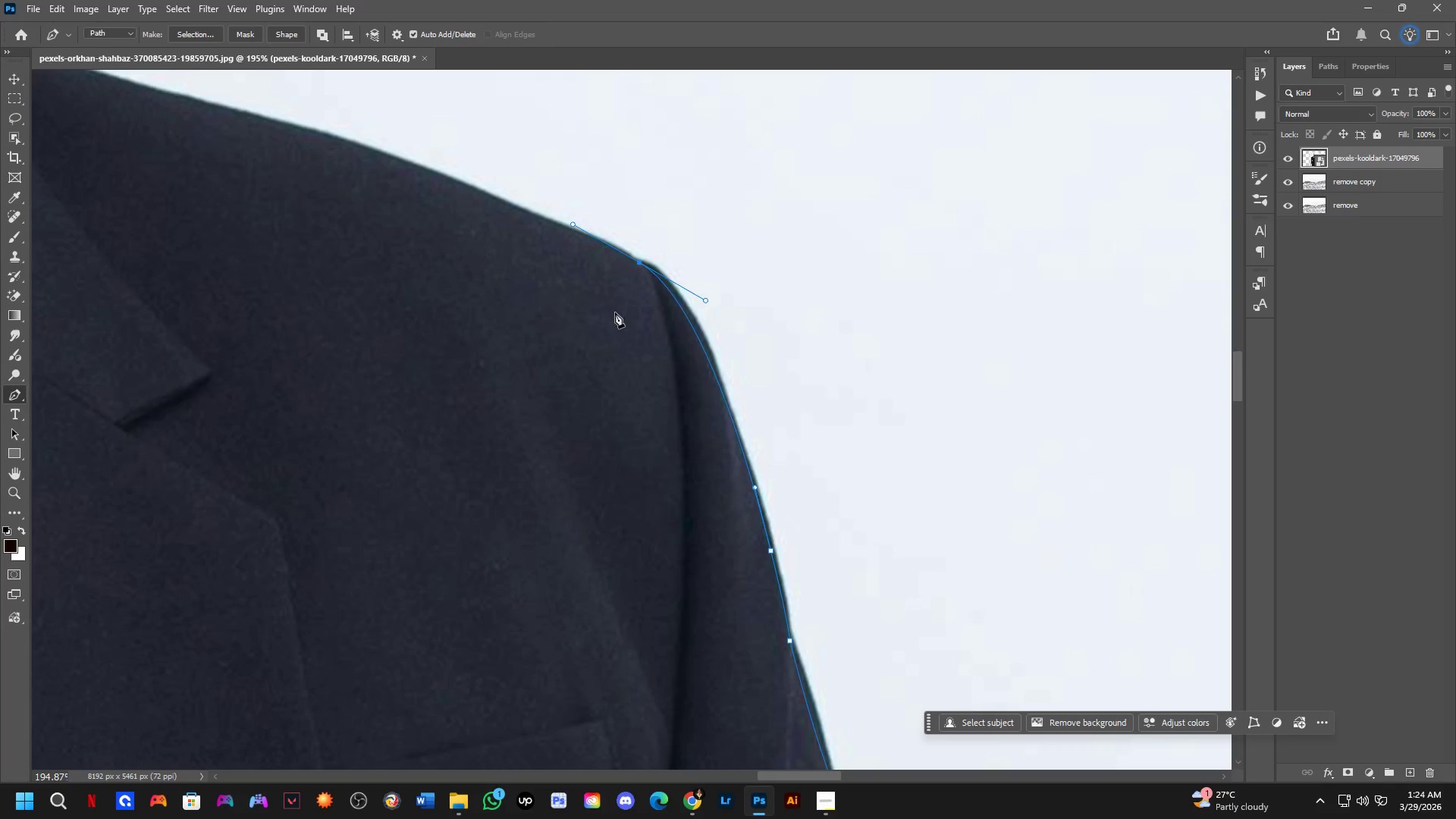 
hold_key(key=Space, duration=0.62)
 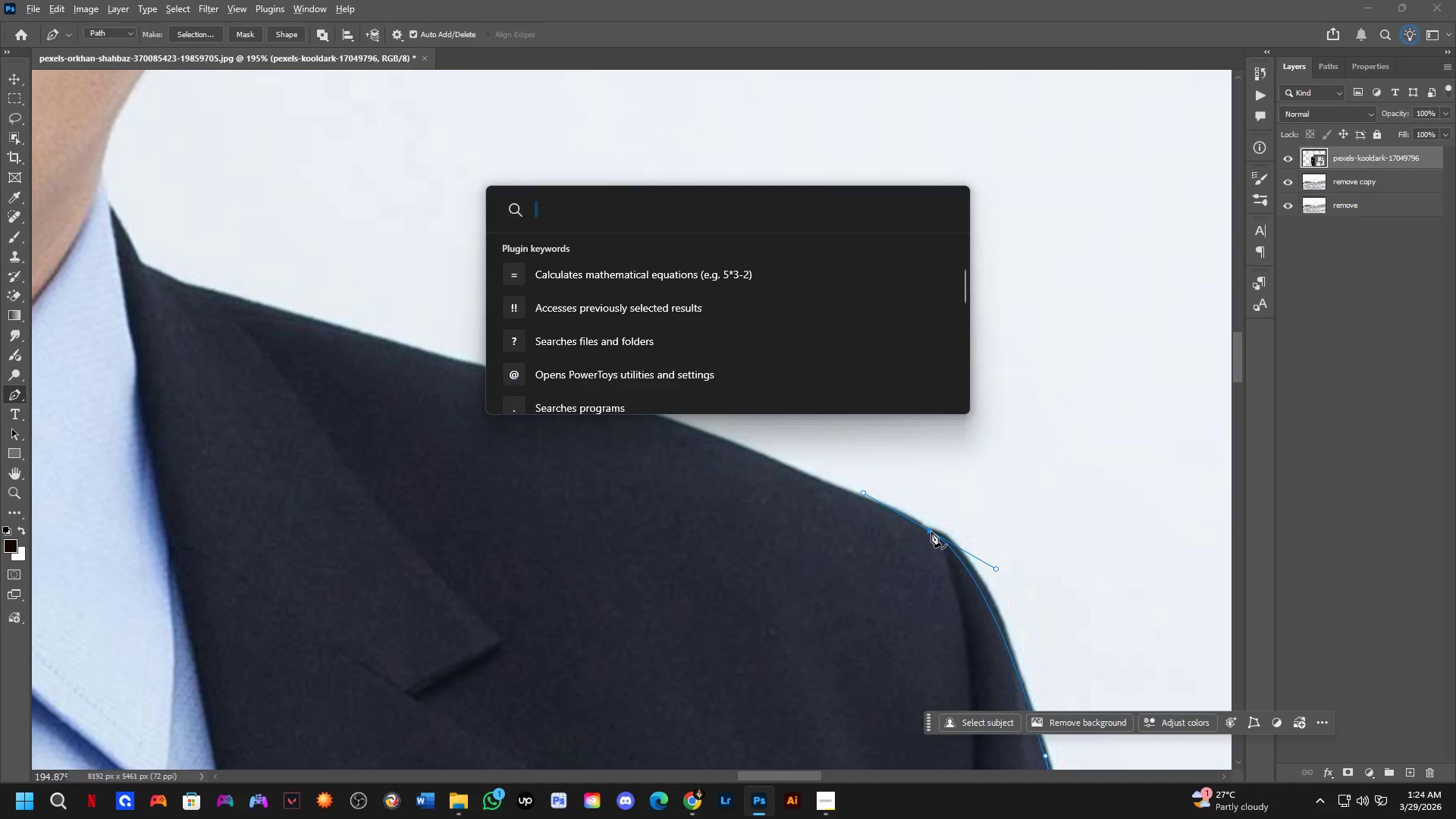 
left_click_drag(start_coordinate=[631, 391], to_coordinate=[921, 660])
 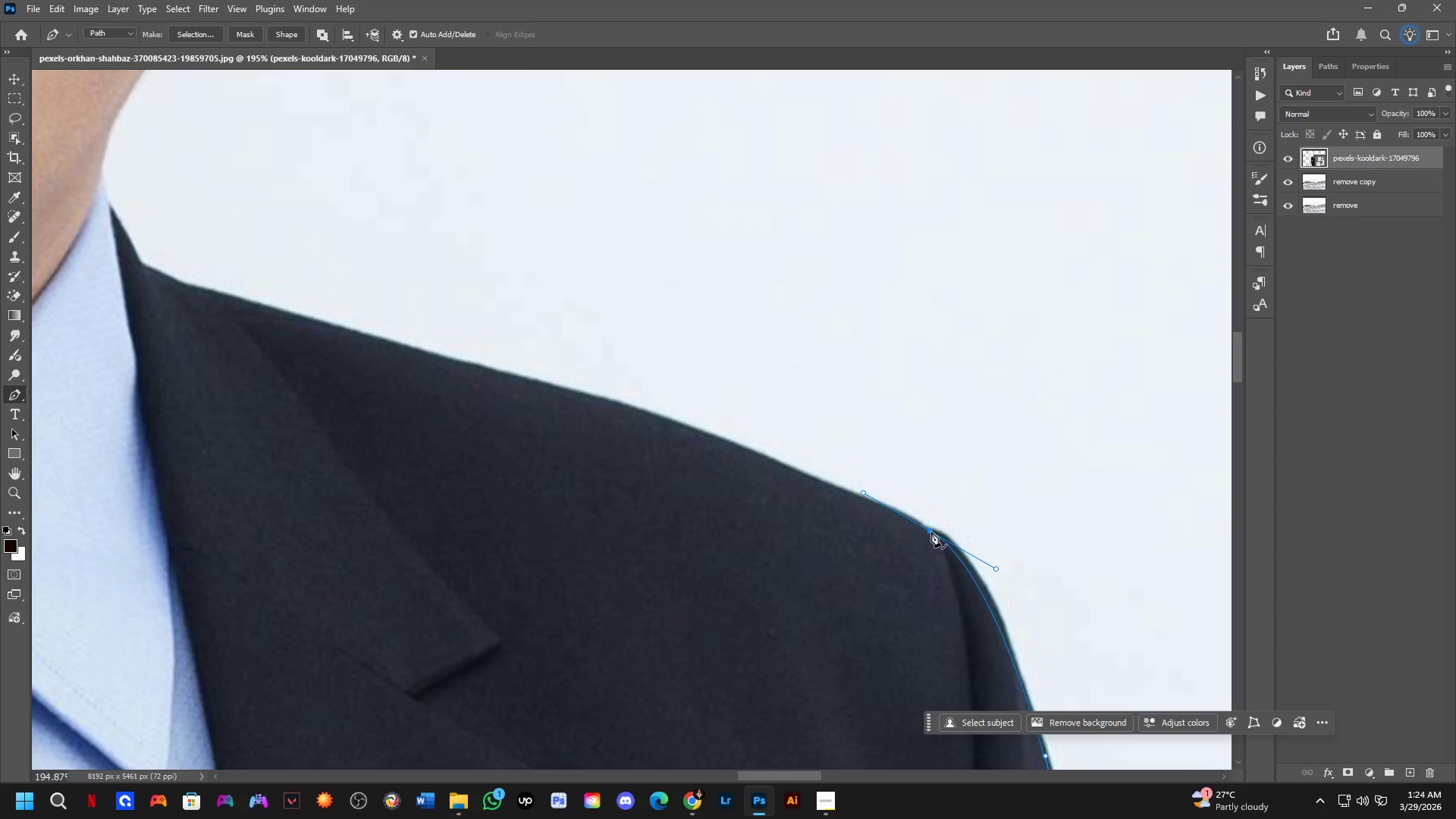 
key(Alt+Space)
 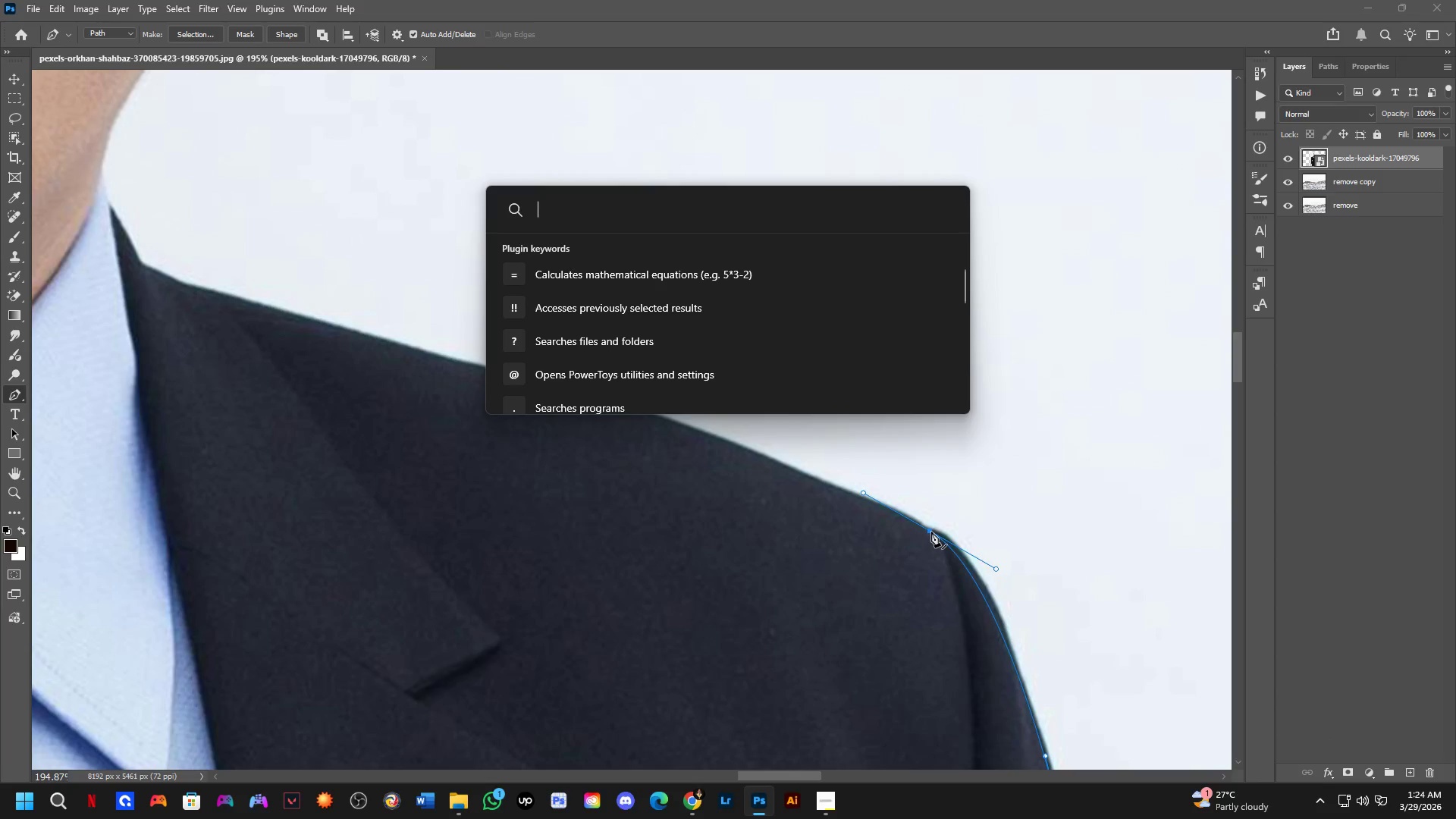 
key(Space)
 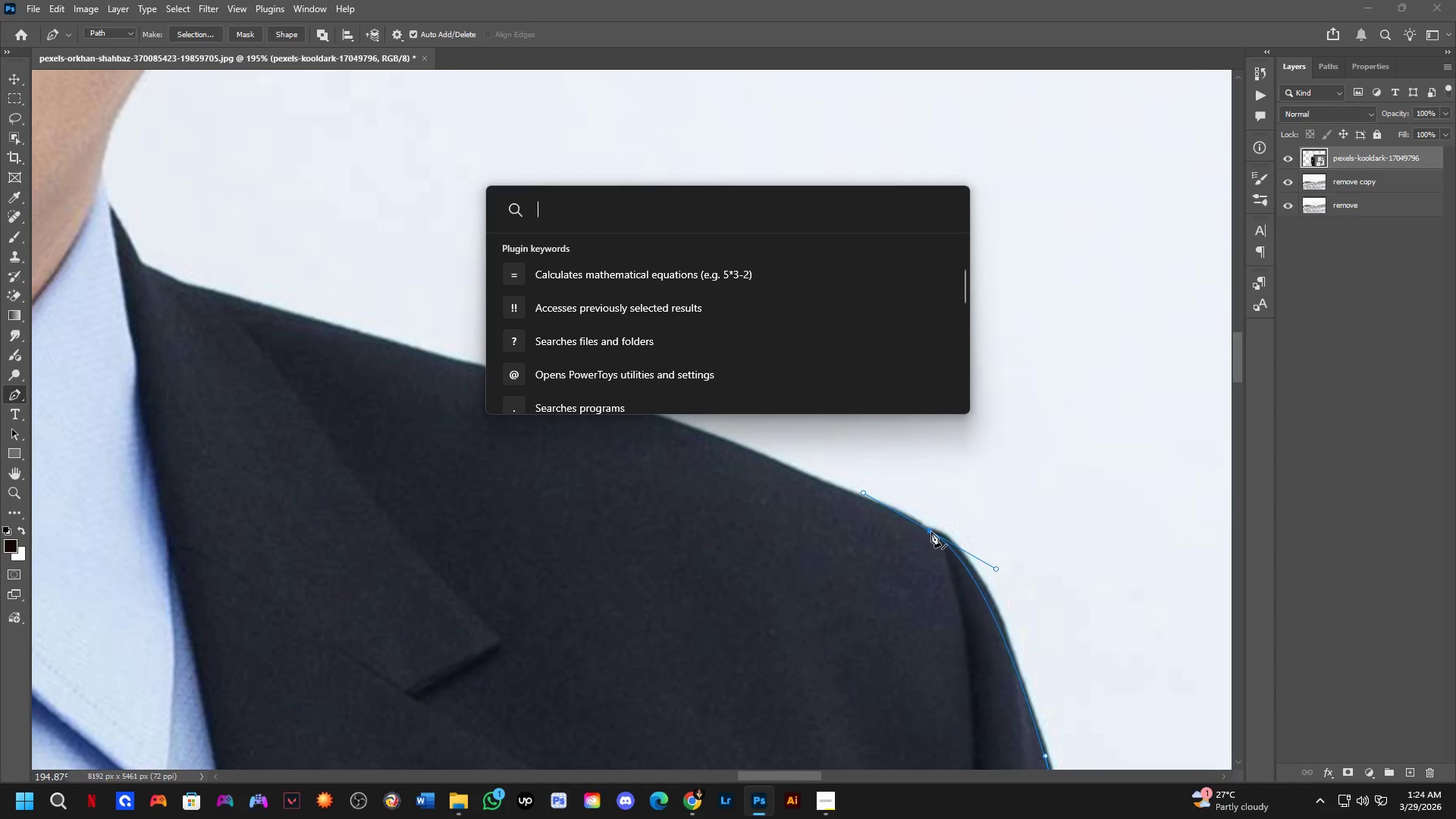 
key(Space)
 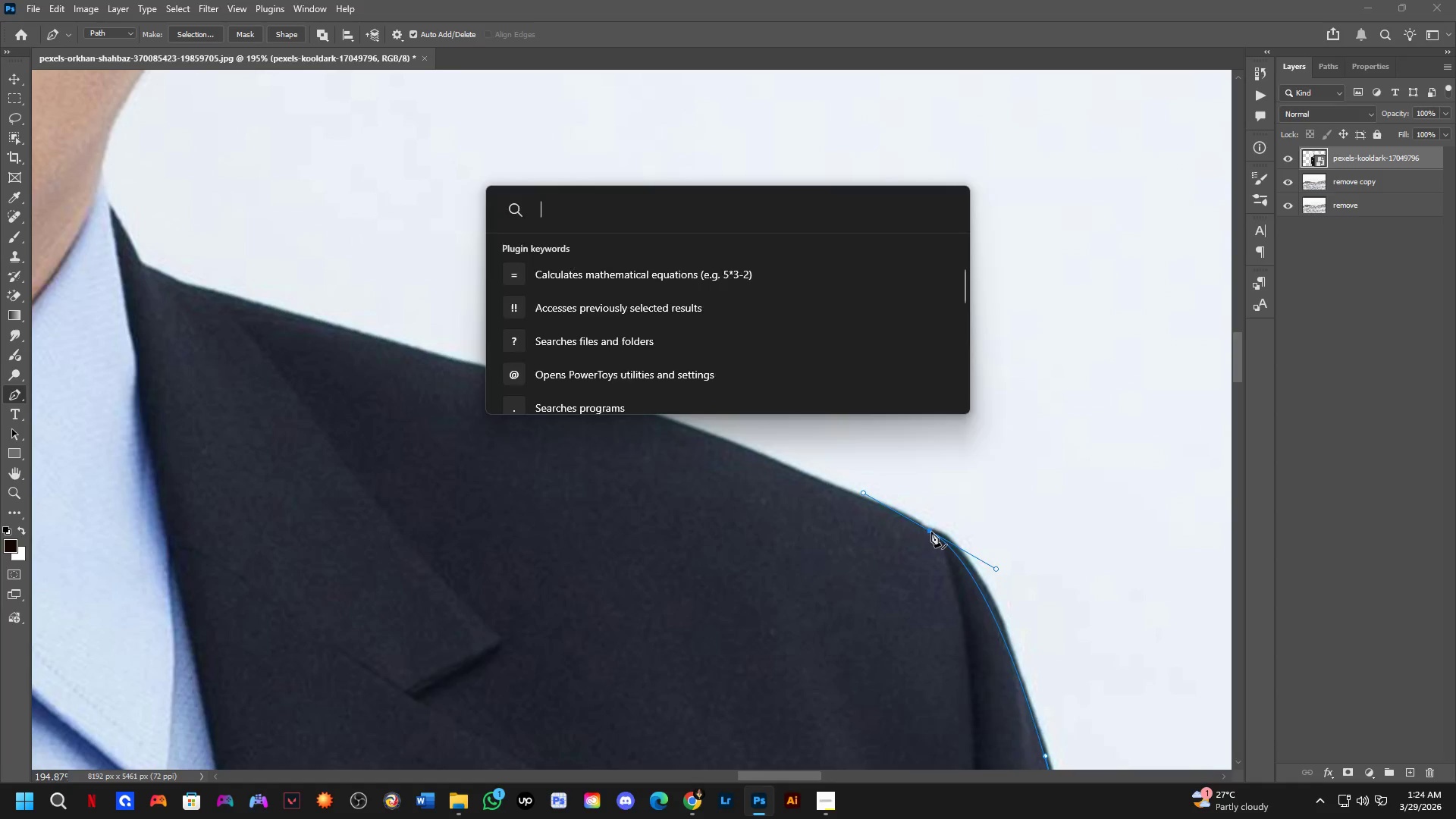 
left_click([931, 532])
 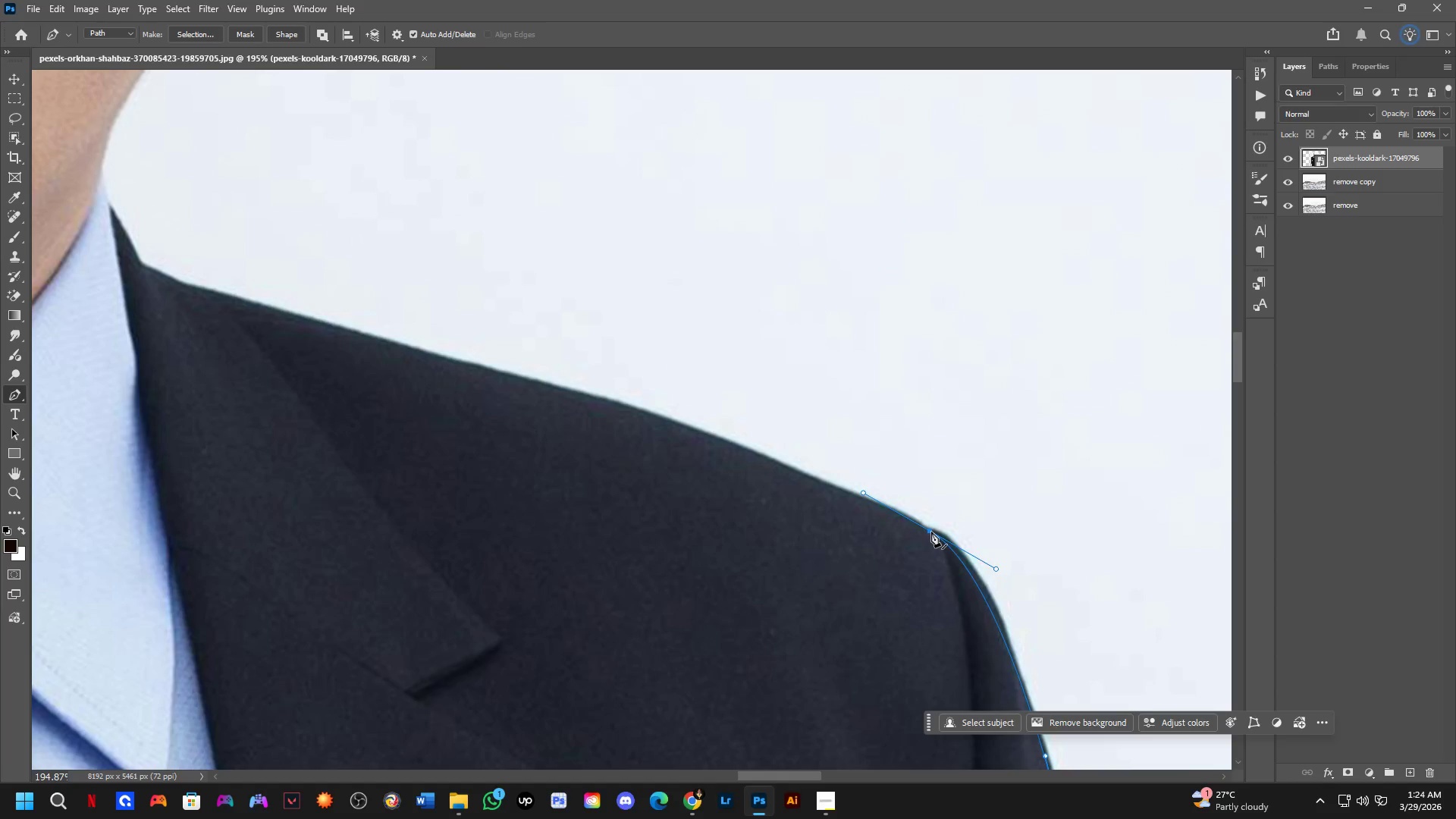 
key(Alt+AltLeft)
 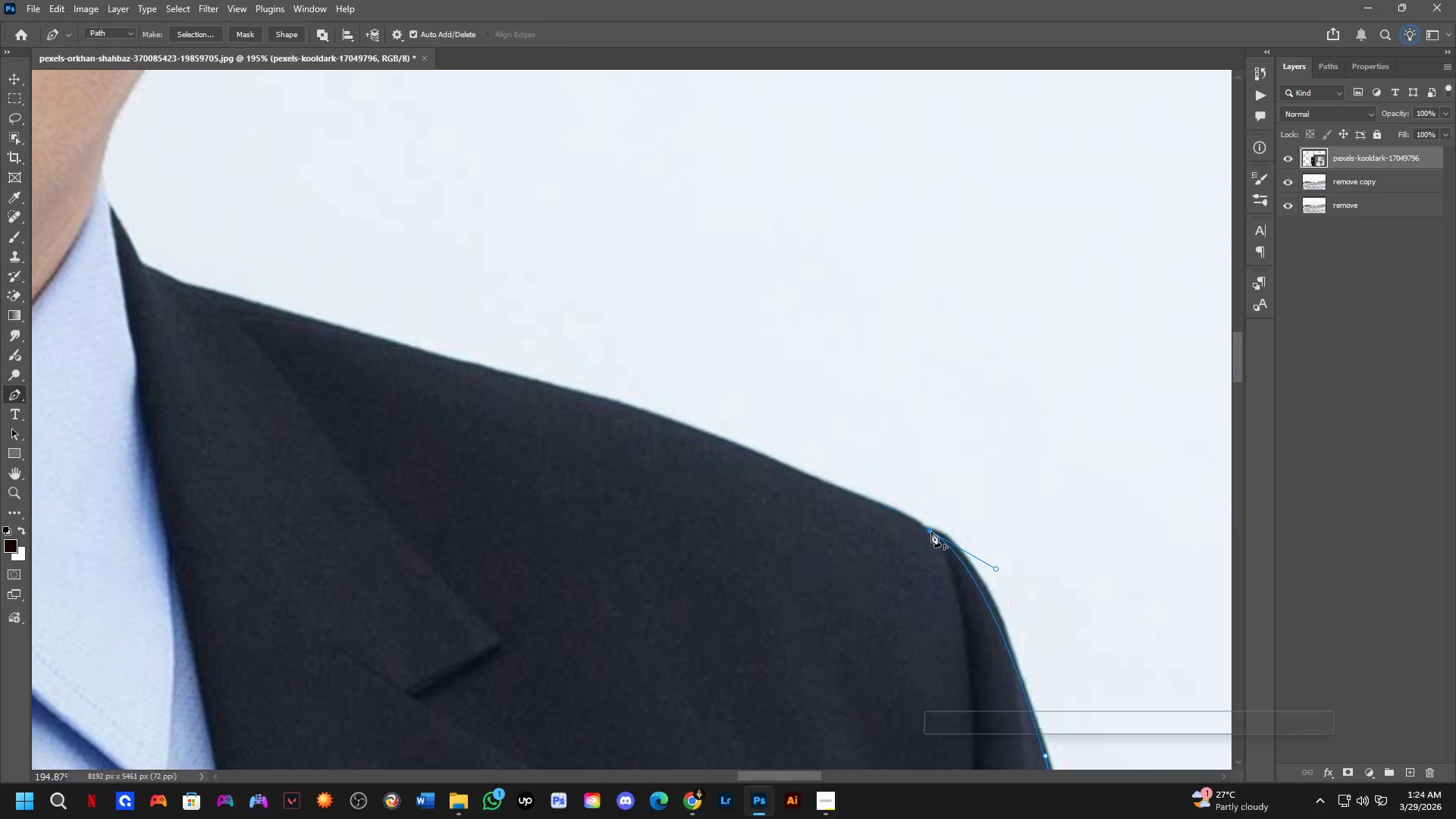 
left_click([931, 532])
 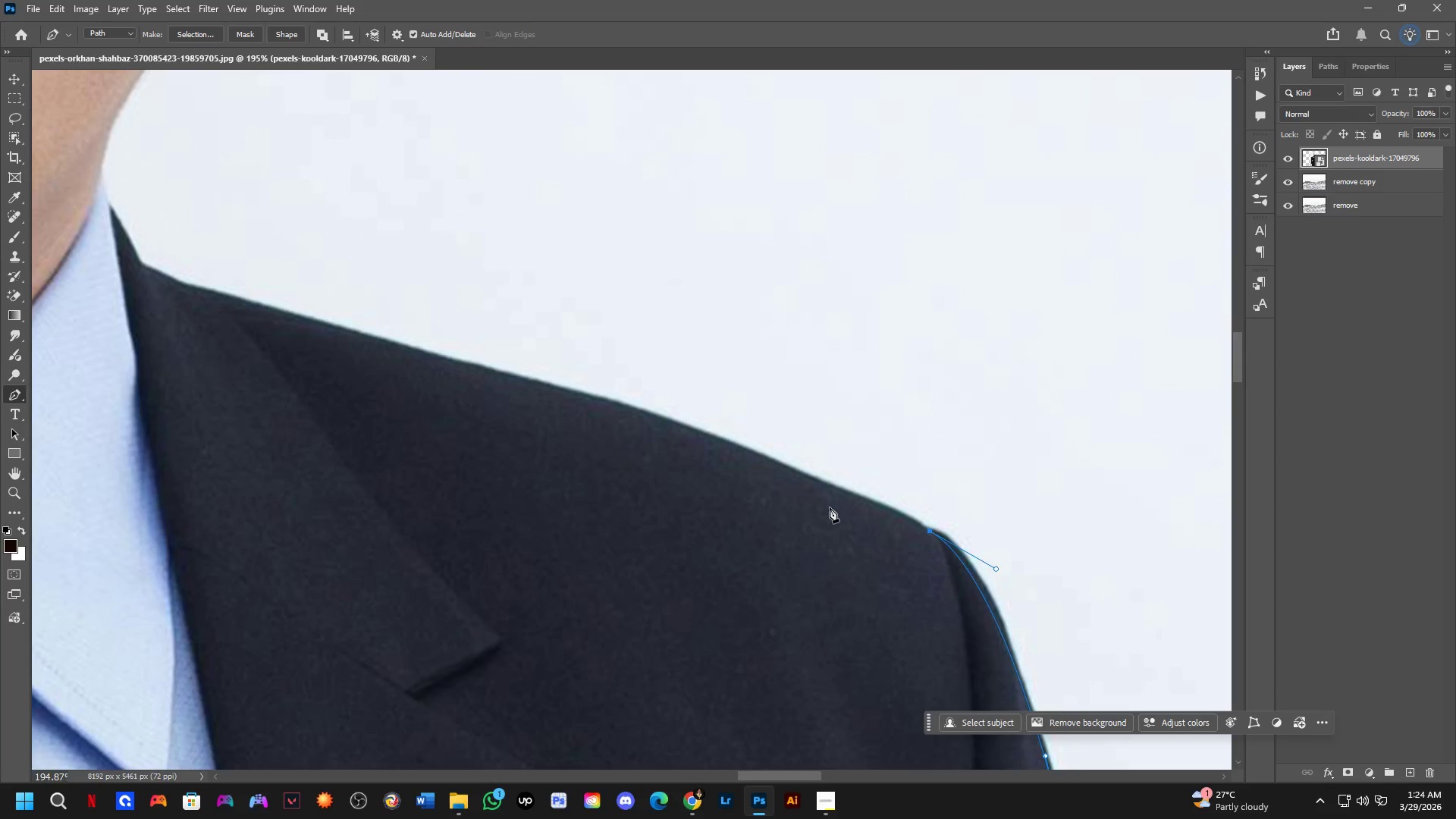 
scroll: coordinate [821, 497], scroll_direction: up, amount: 2.0
 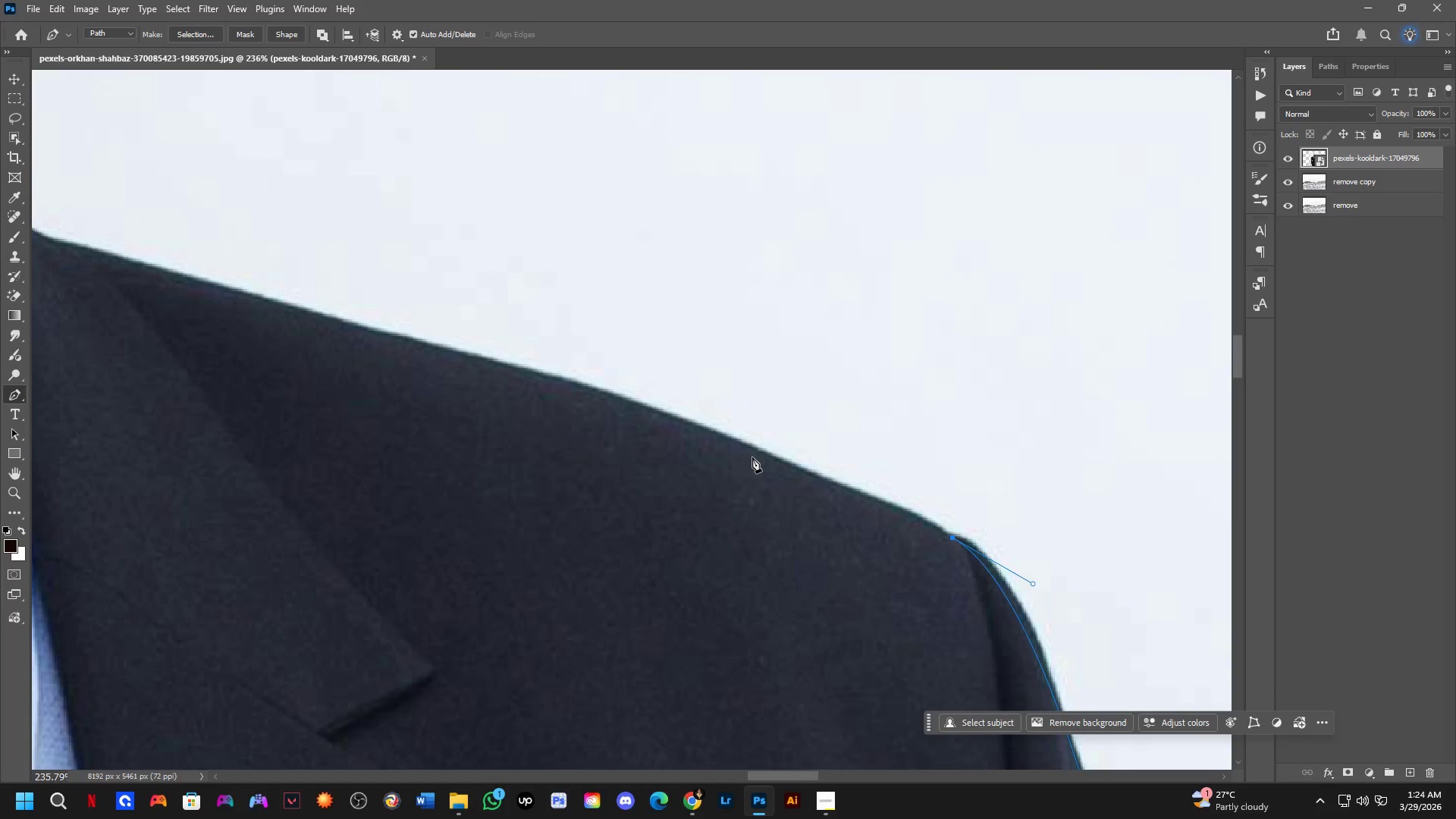 
left_click_drag(start_coordinate=[766, 460], to_coordinate=[689, 430])
 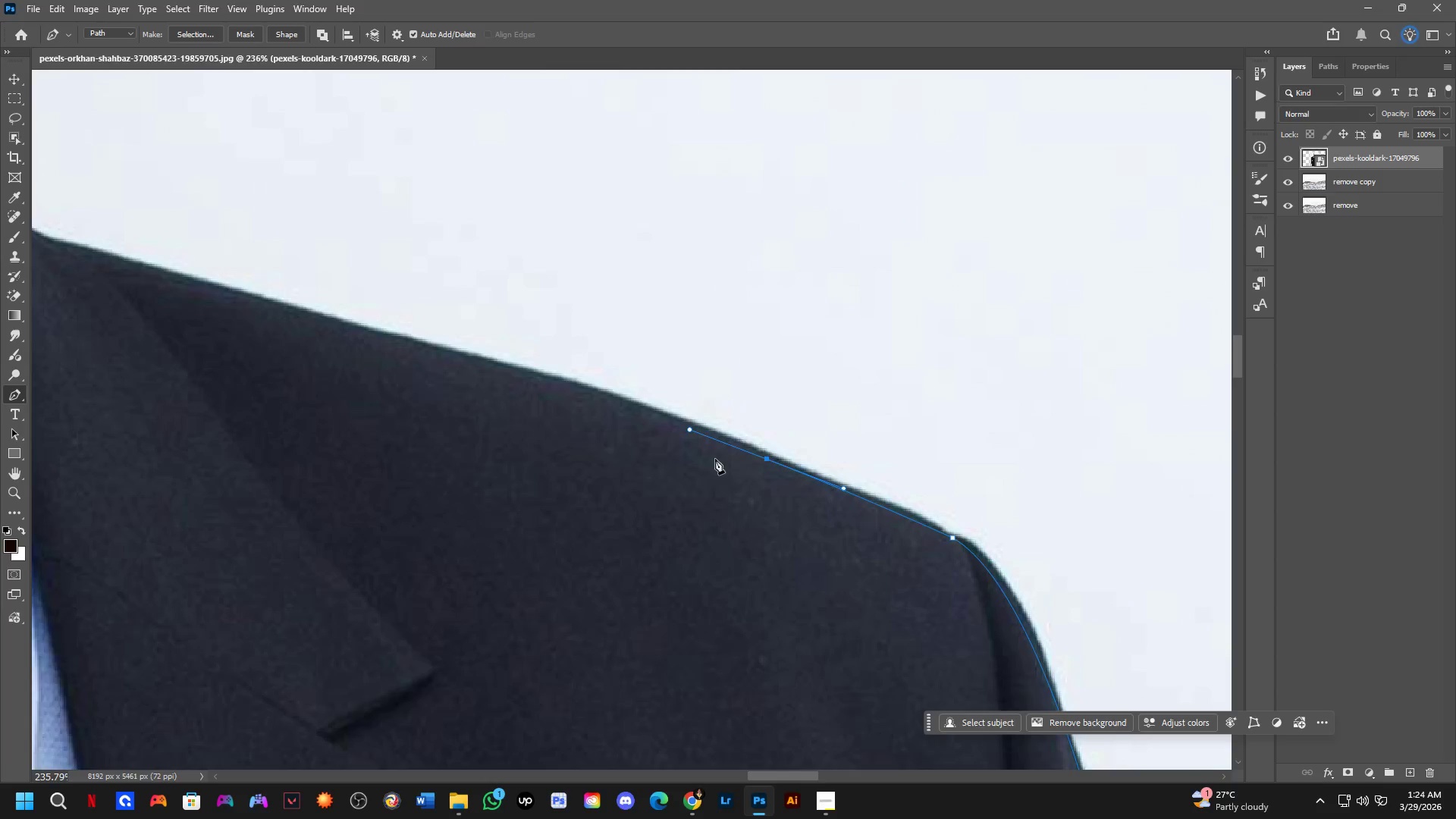 
hold_key(key=Space, duration=0.56)
 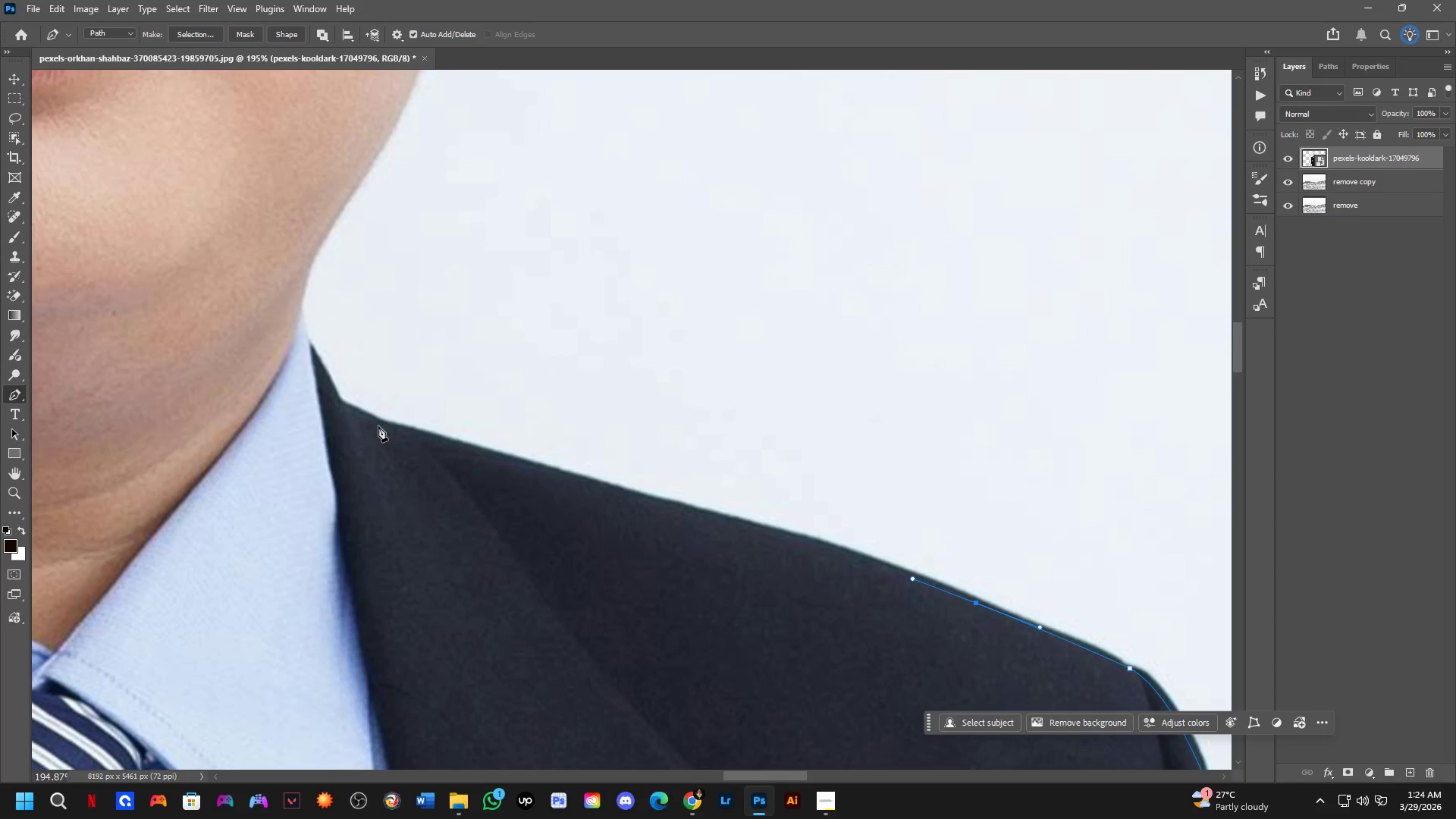 
left_click_drag(start_coordinate=[679, 479], to_coordinate=[894, 618])
 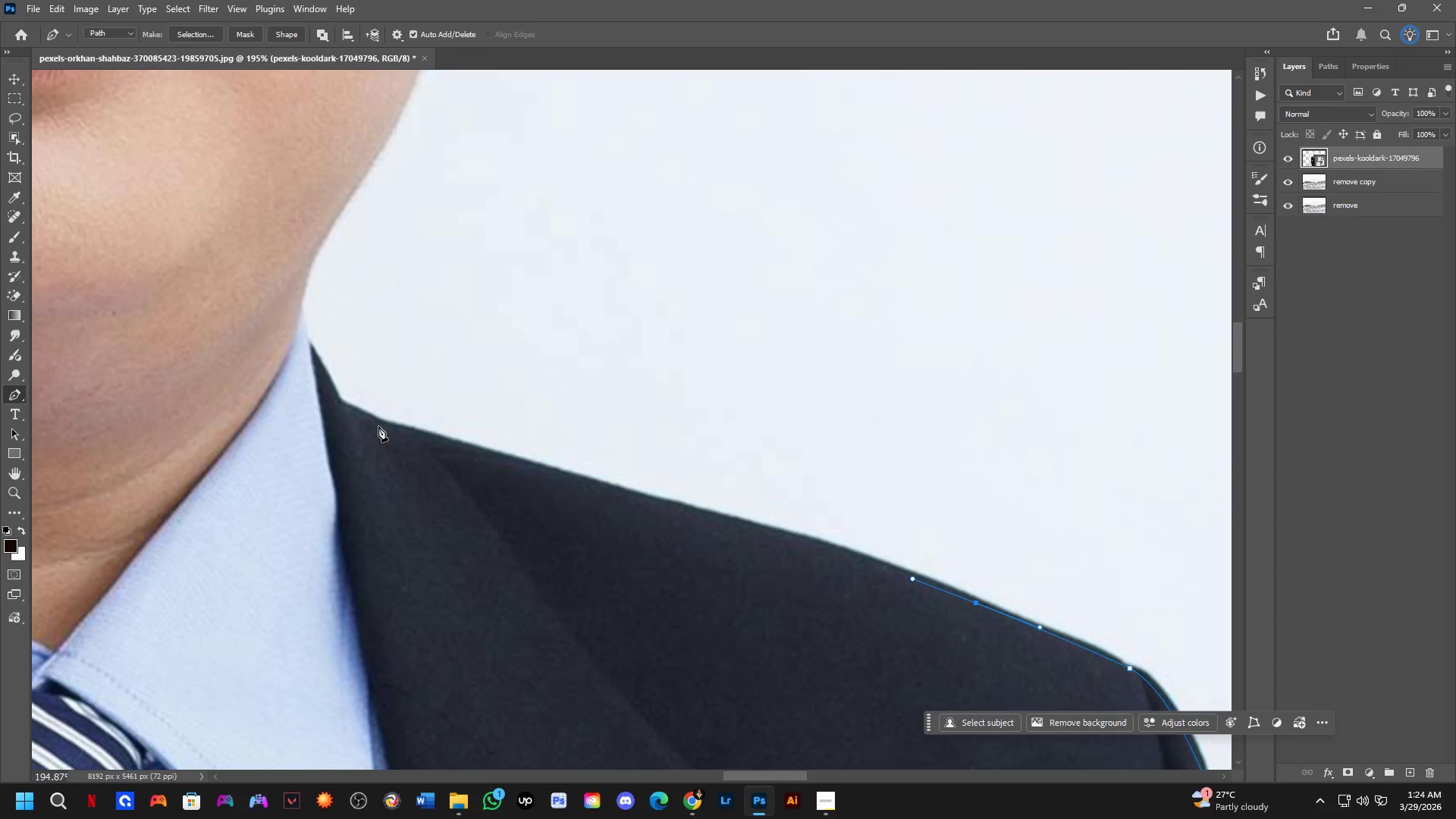 
scroll: coordinate [720, 471], scroll_direction: down, amount: 2.0
 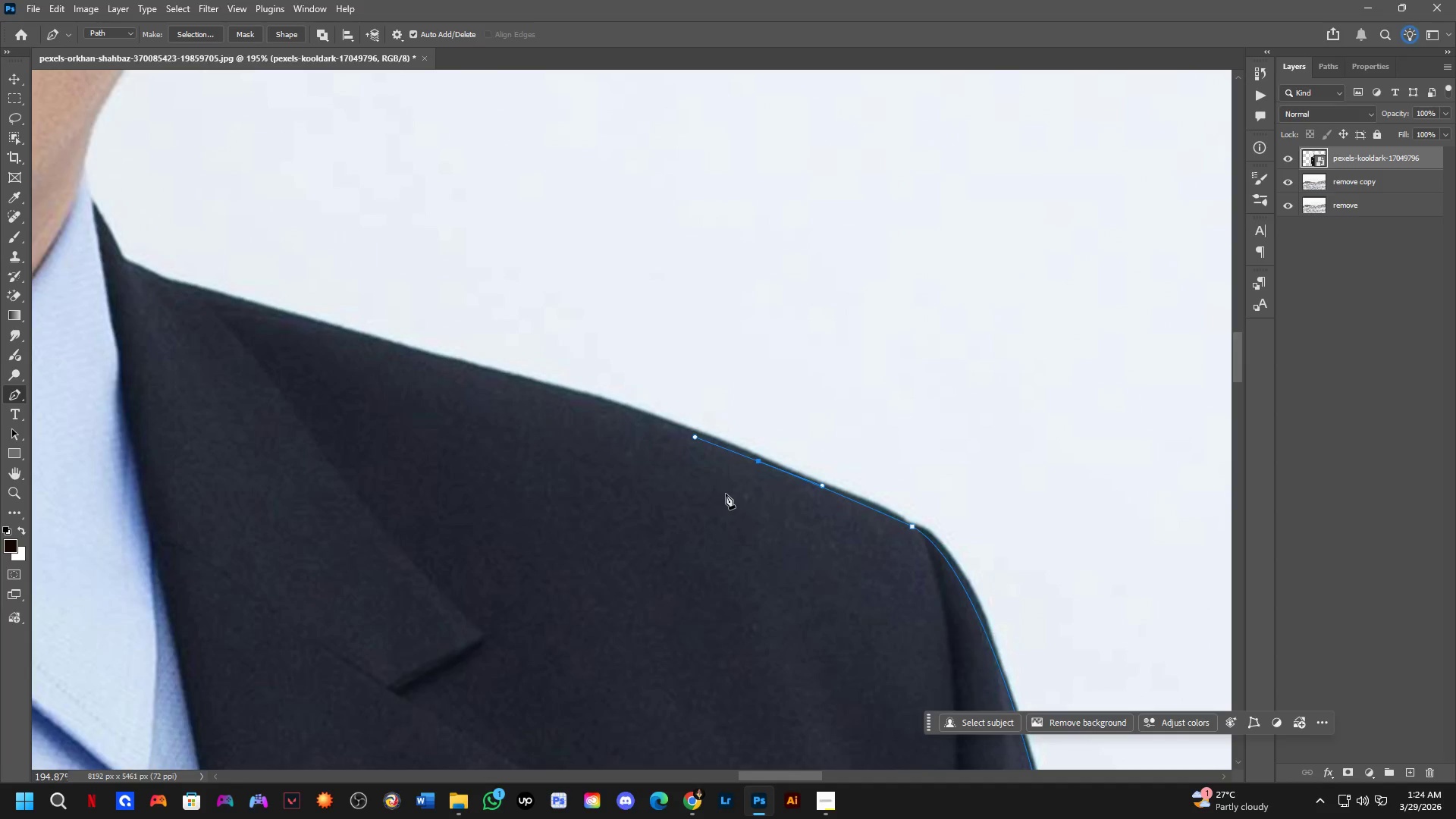 
left_click([379, 421])
 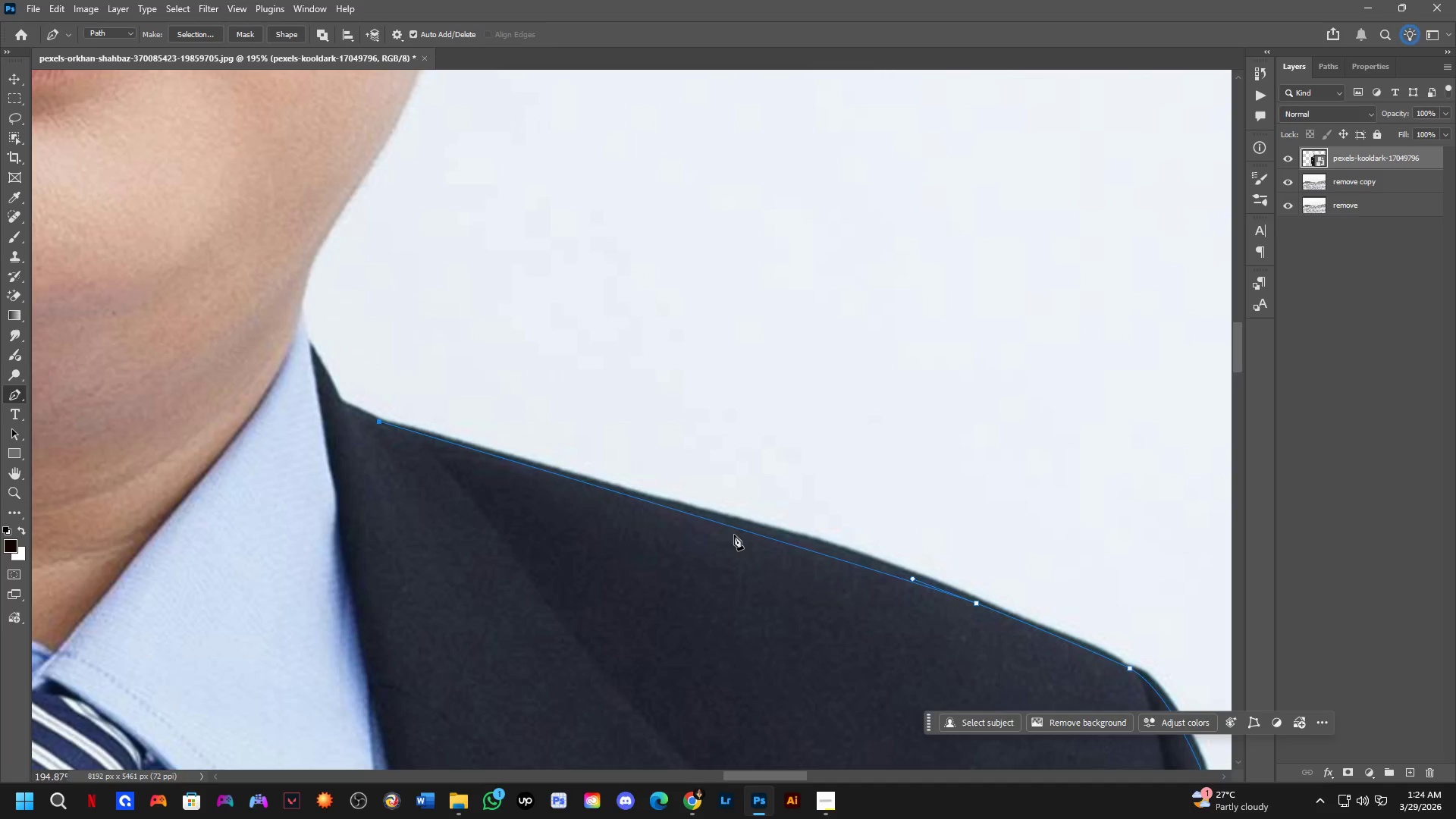 
left_click([744, 532])
 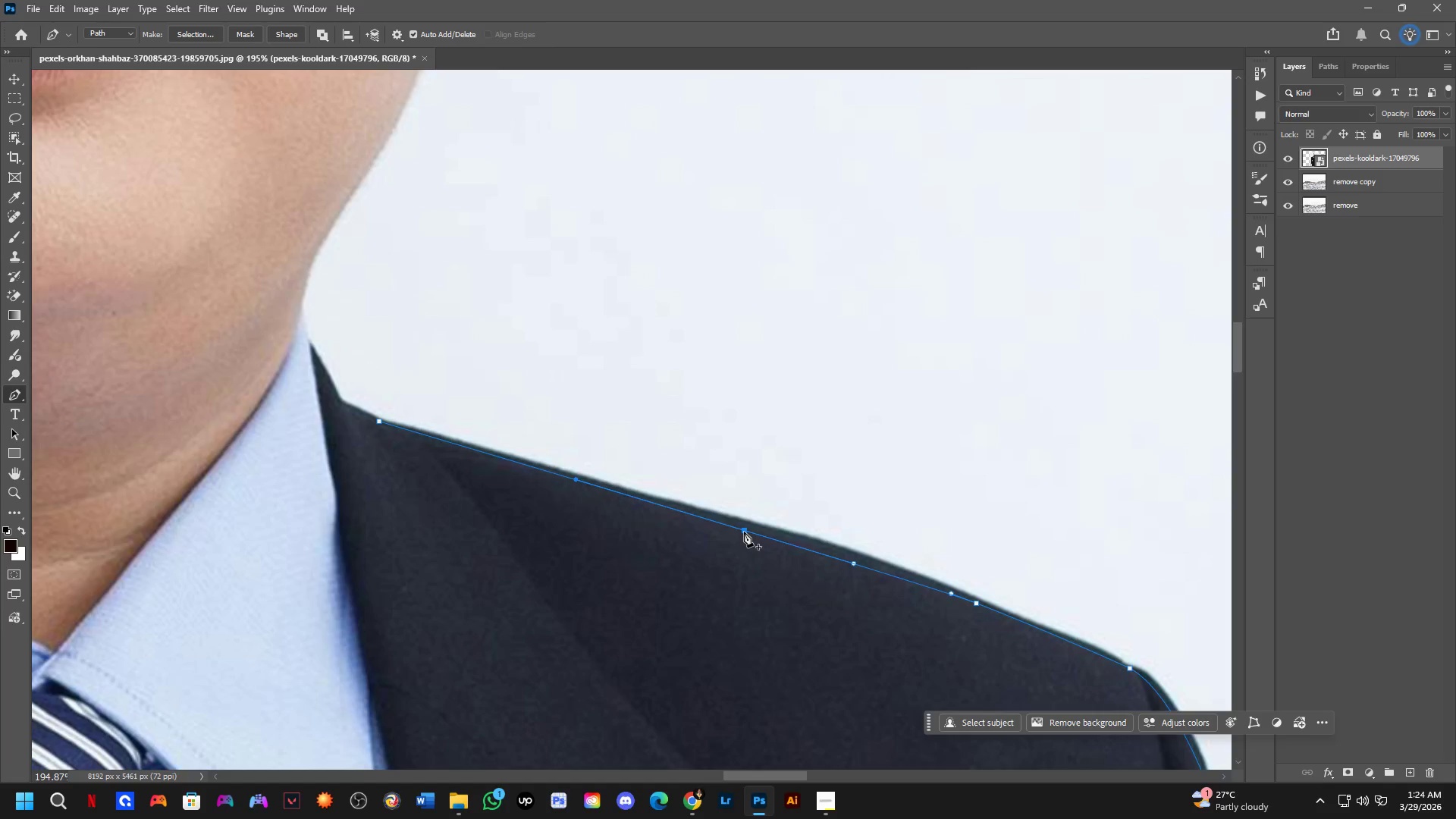 
hold_key(key=ControlLeft, duration=0.61)
left_click_drag(start_coordinate=[744, 532], to_coordinate=[751, 528])
 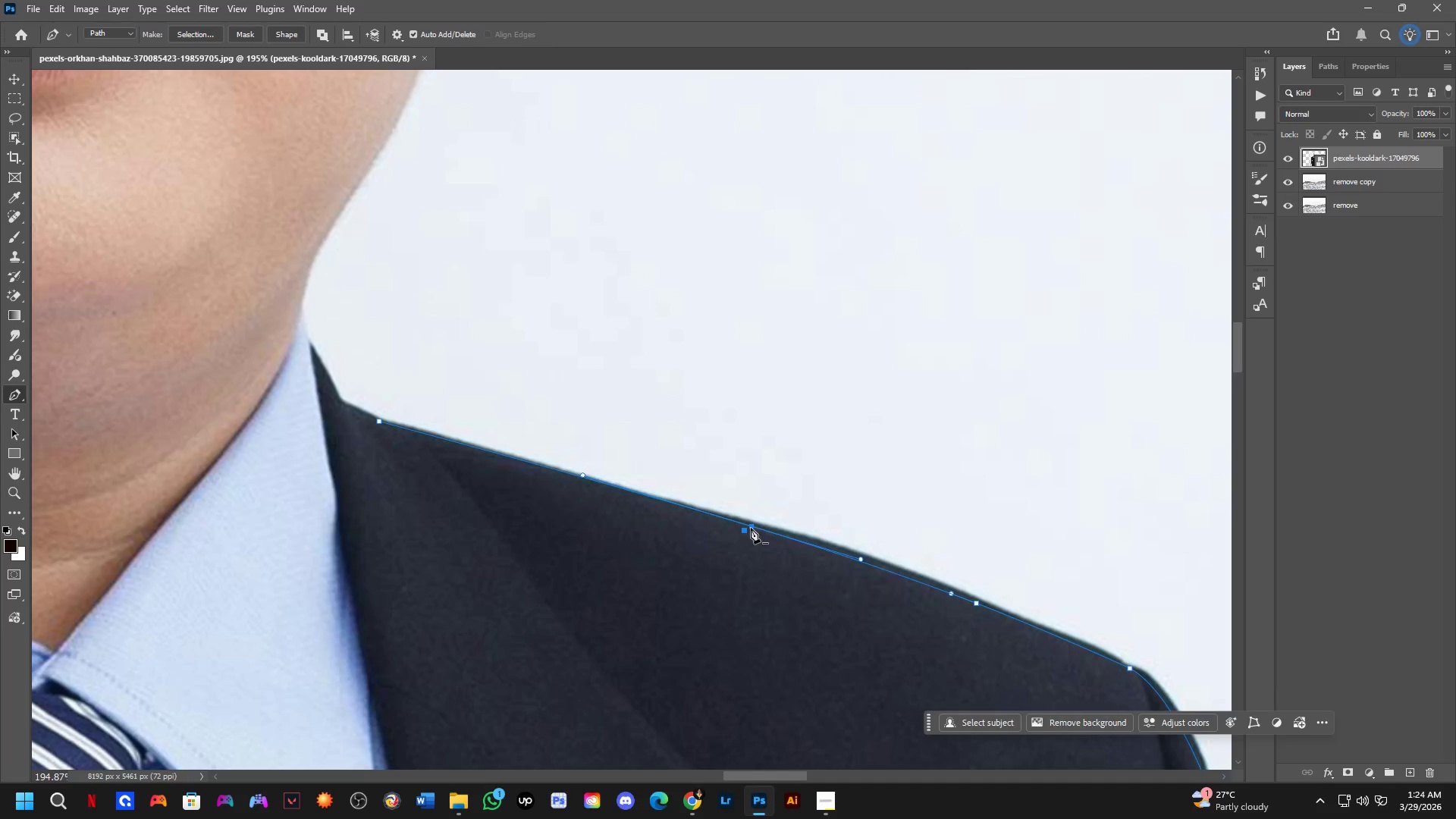 
scroll: coordinate [726, 427], scroll_direction: down, amount: 15.0
 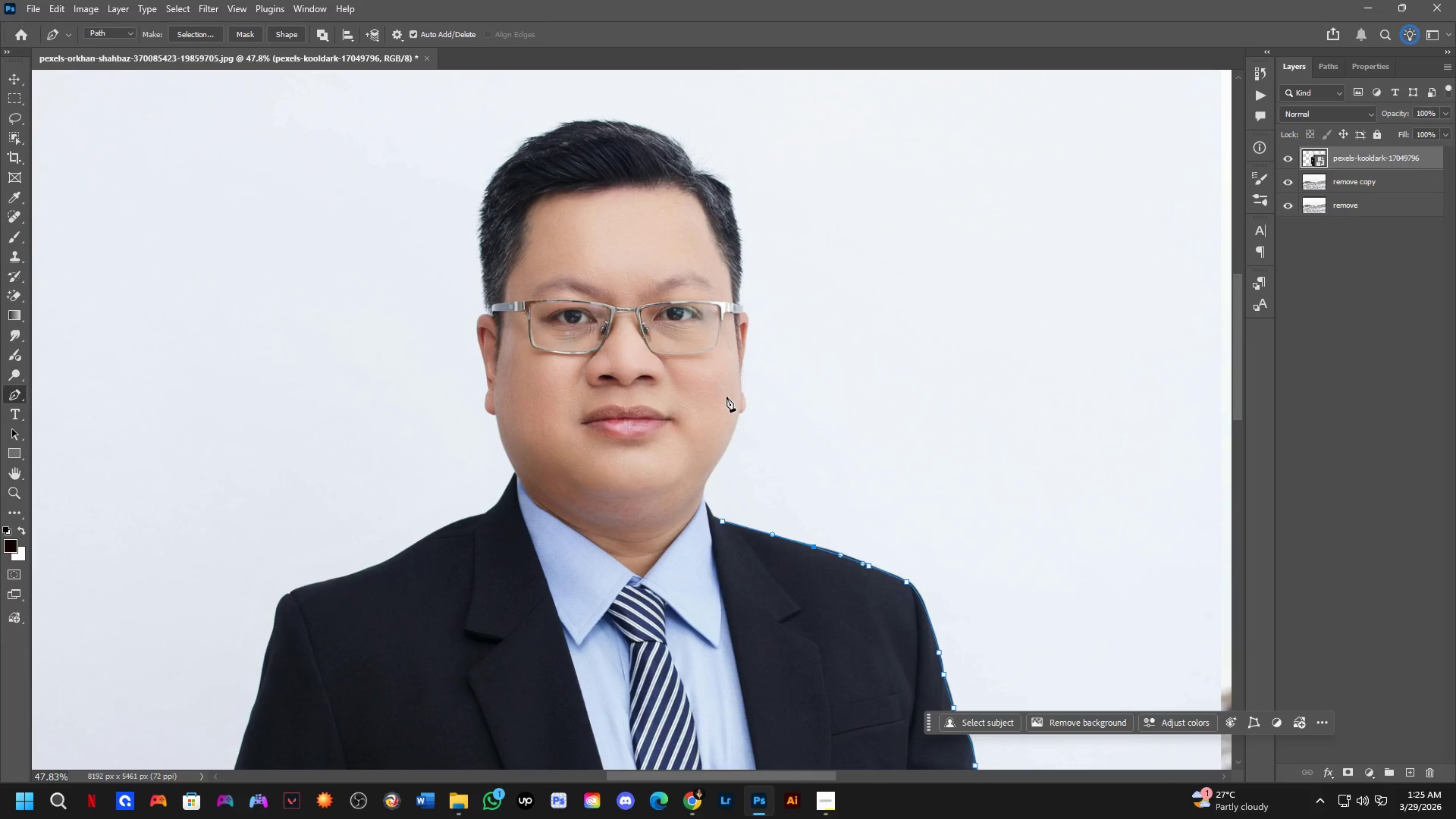 
wait(9.4)
 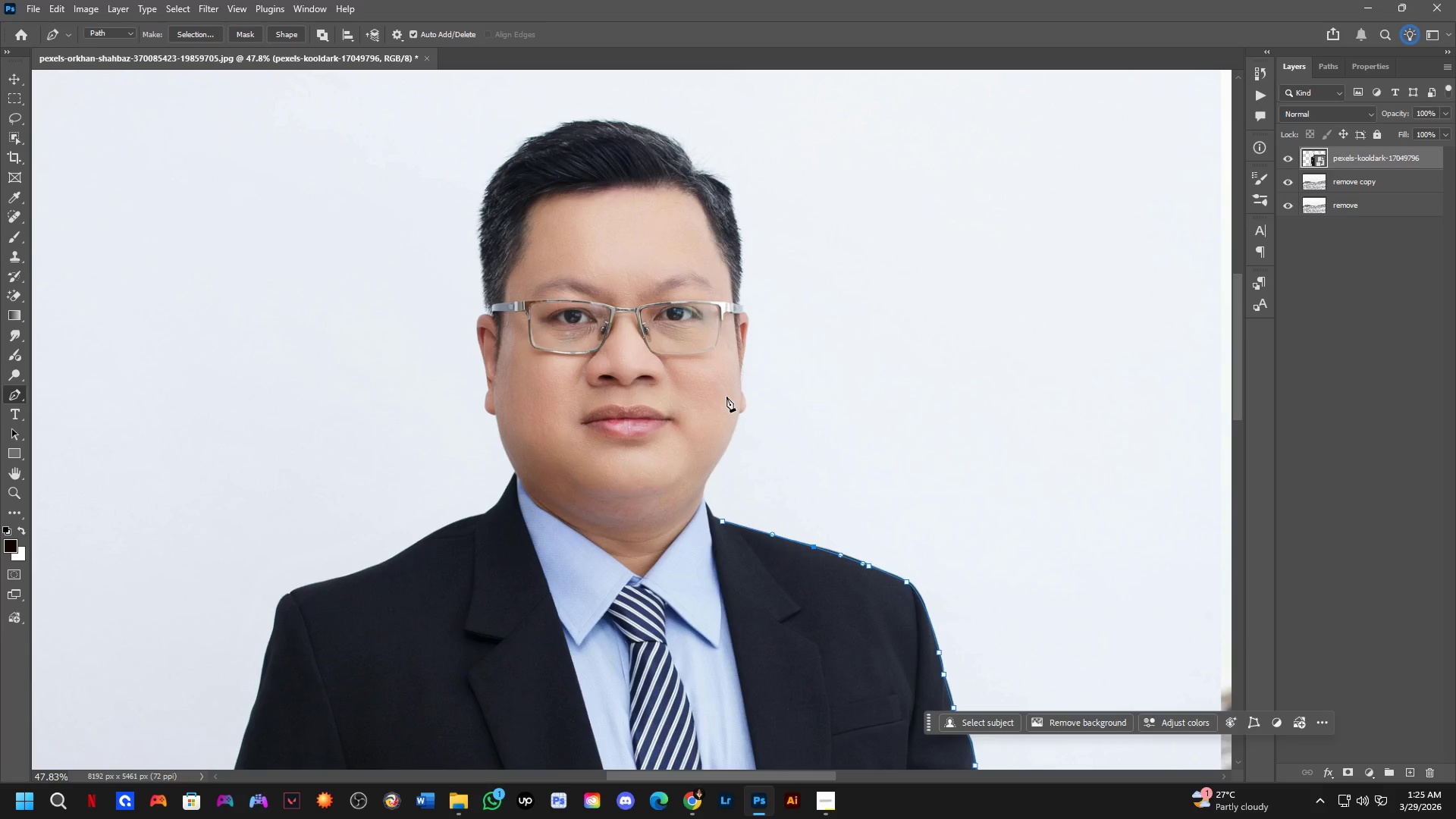 
scroll: coordinate [896, 712], scroll_direction: up, amount: 3.0
 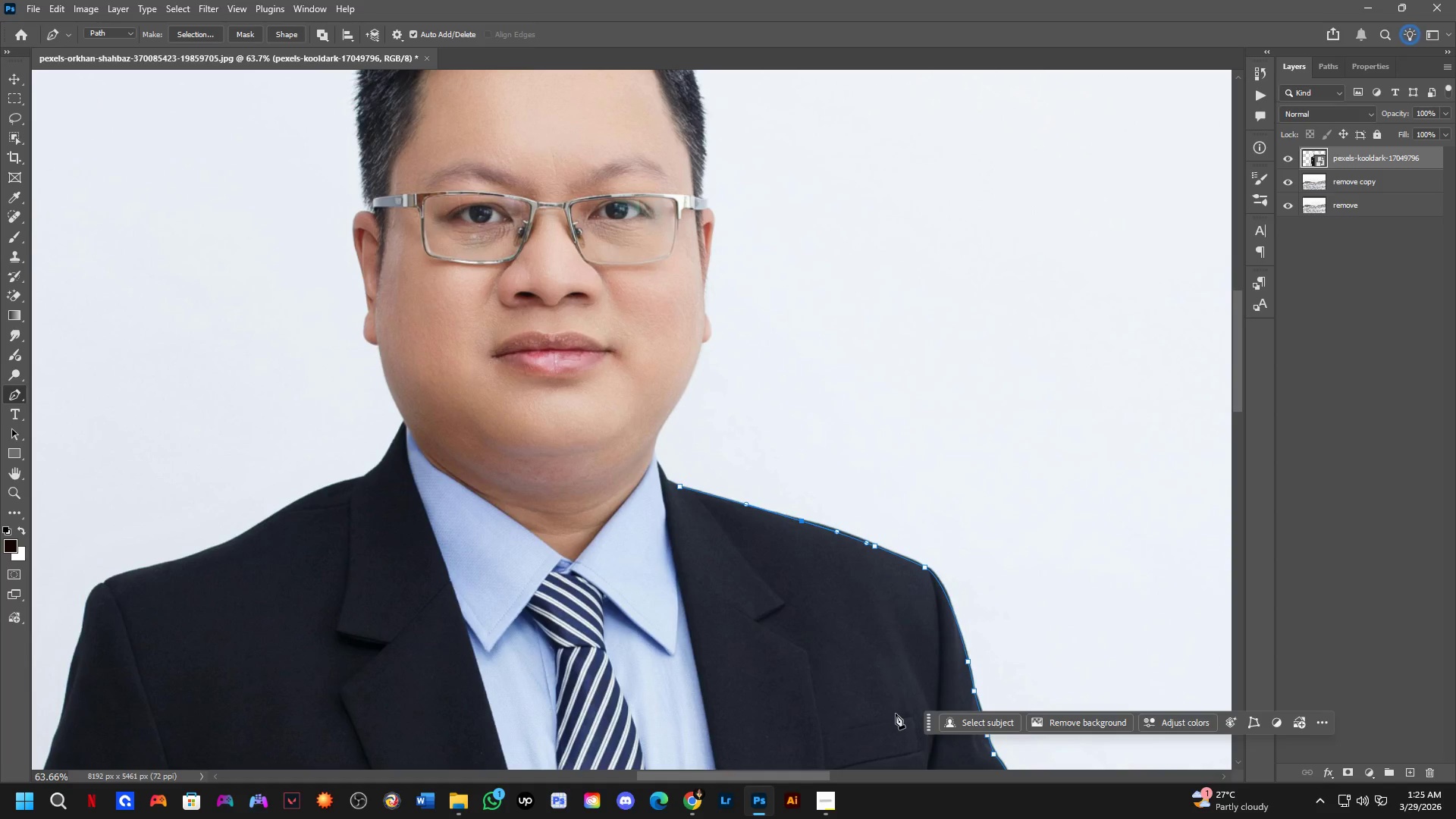 
scroll: coordinate [902, 726], scroll_direction: down, amount: 2.0
 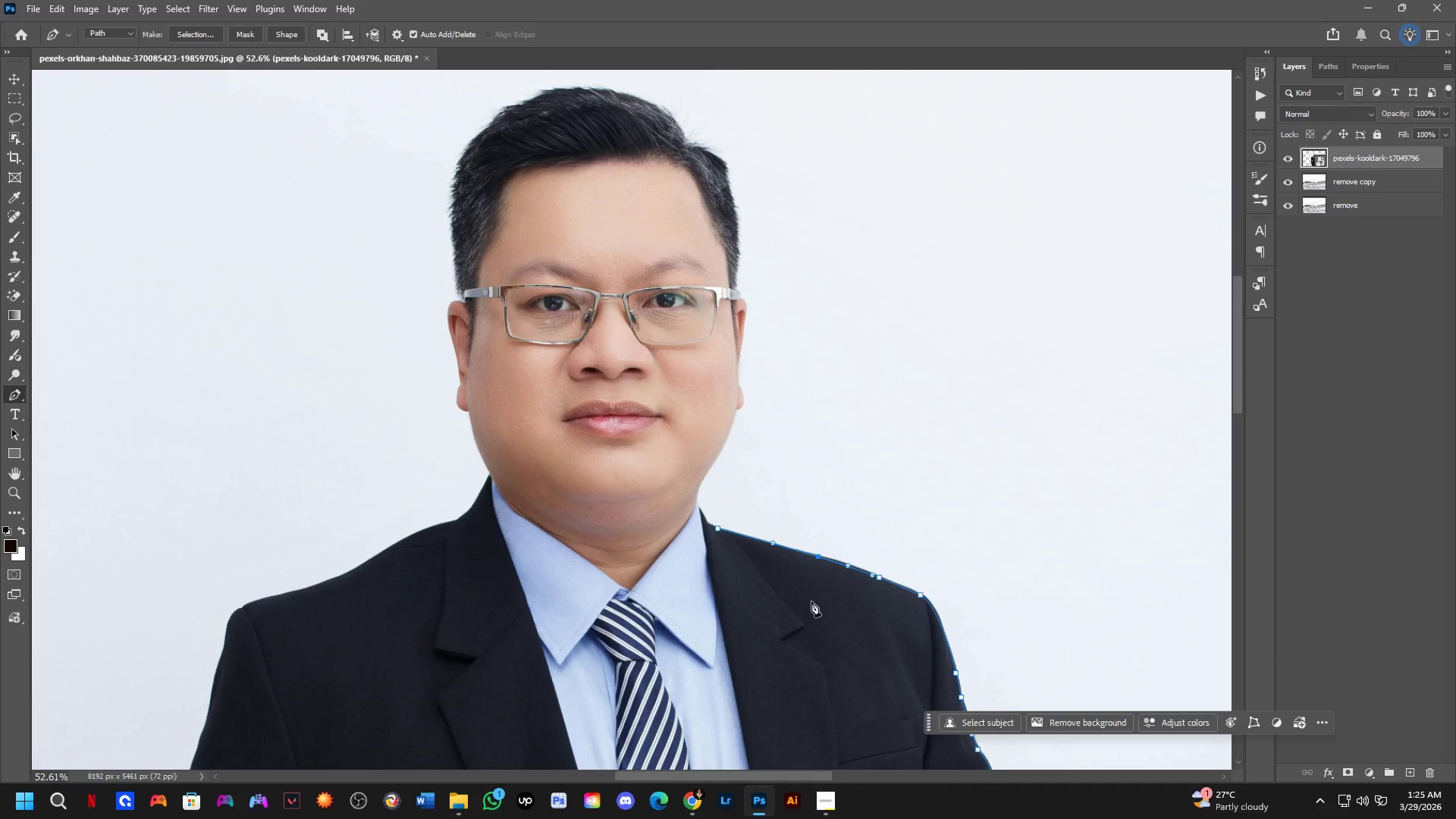 
scroll: coordinate [607, 469], scroll_direction: up, amount: 15.0
 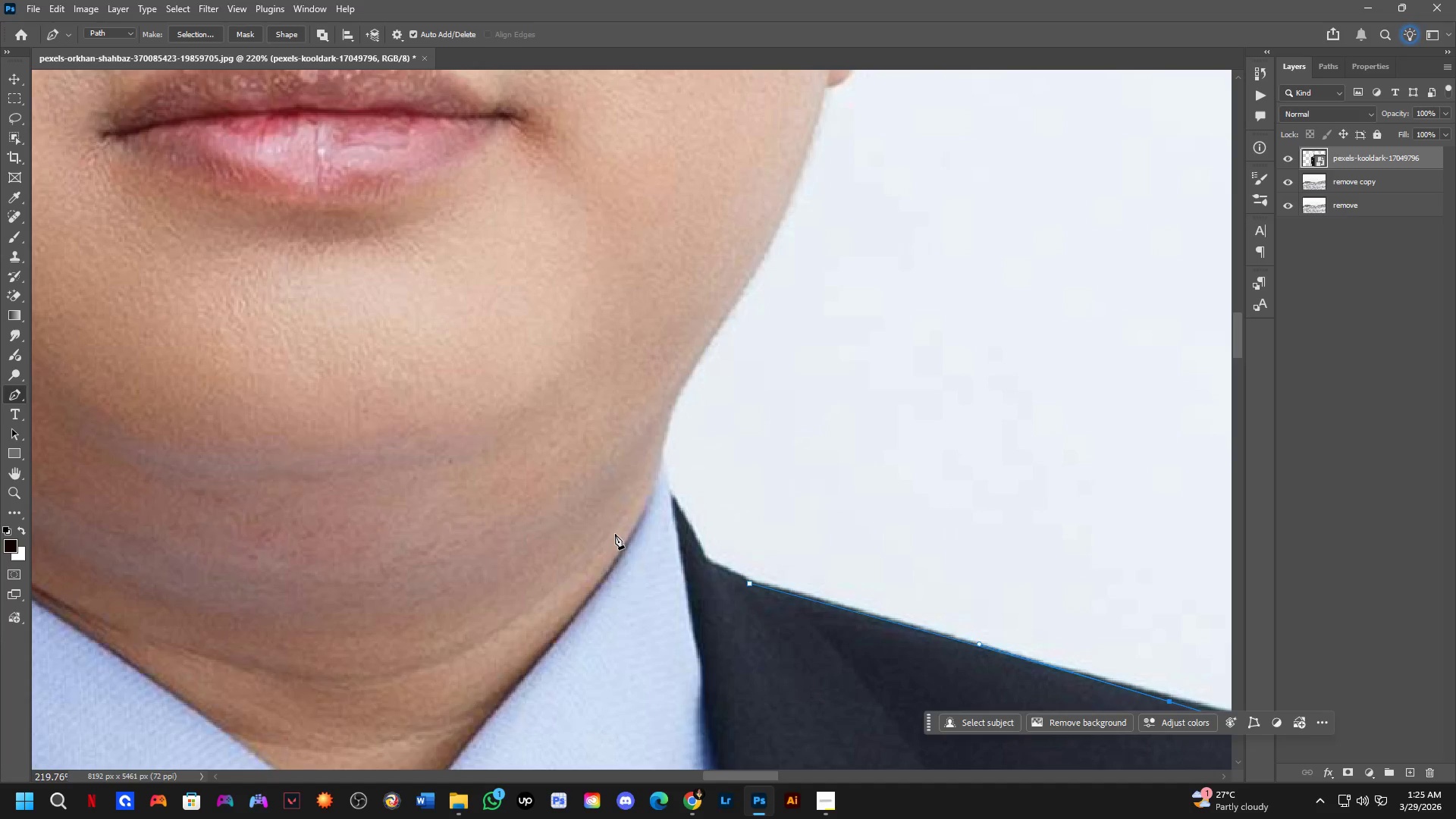 
wait(6.46)
 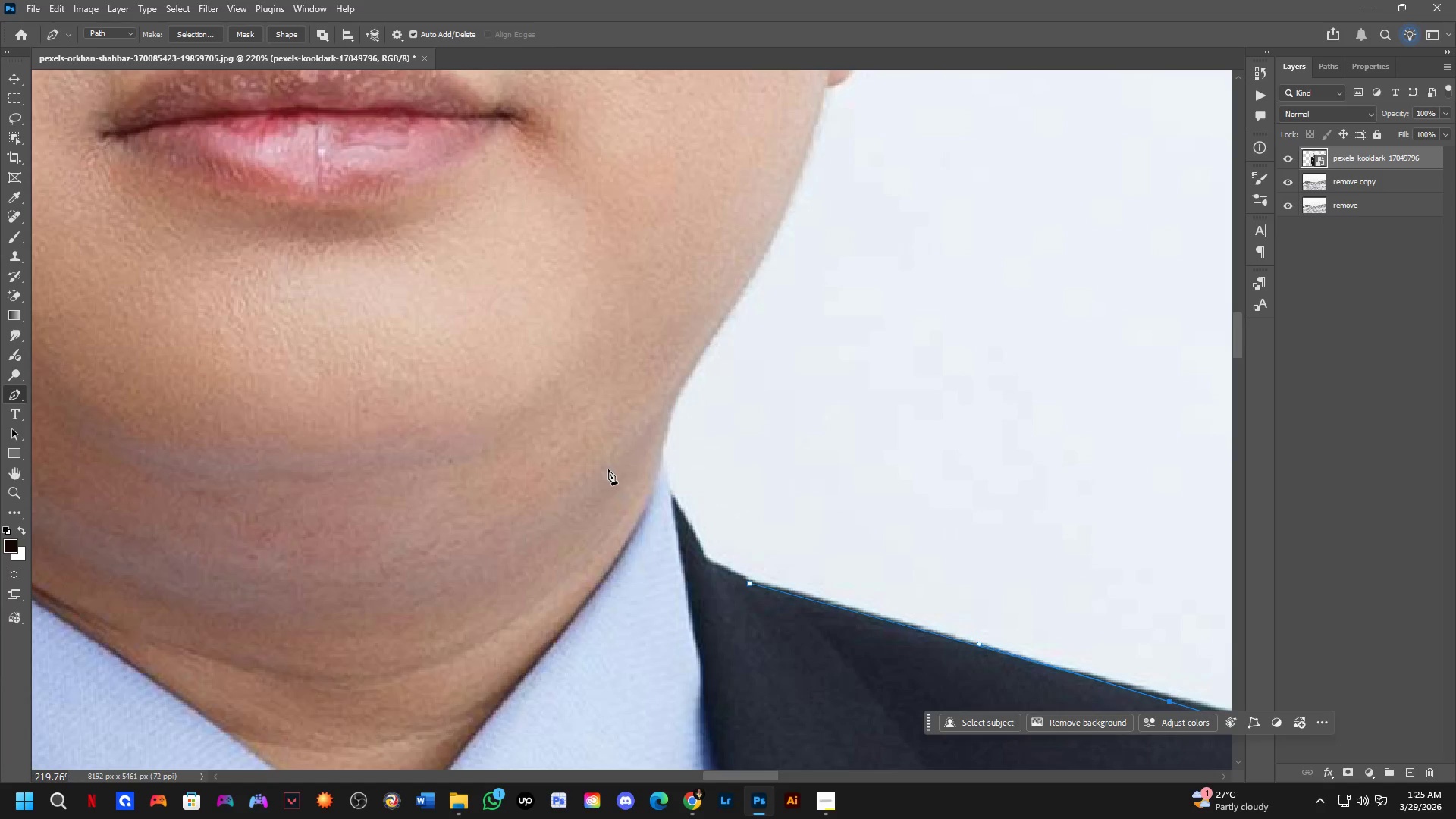 
scroll: coordinate [657, 515], scroll_direction: up, amount: 2.0
 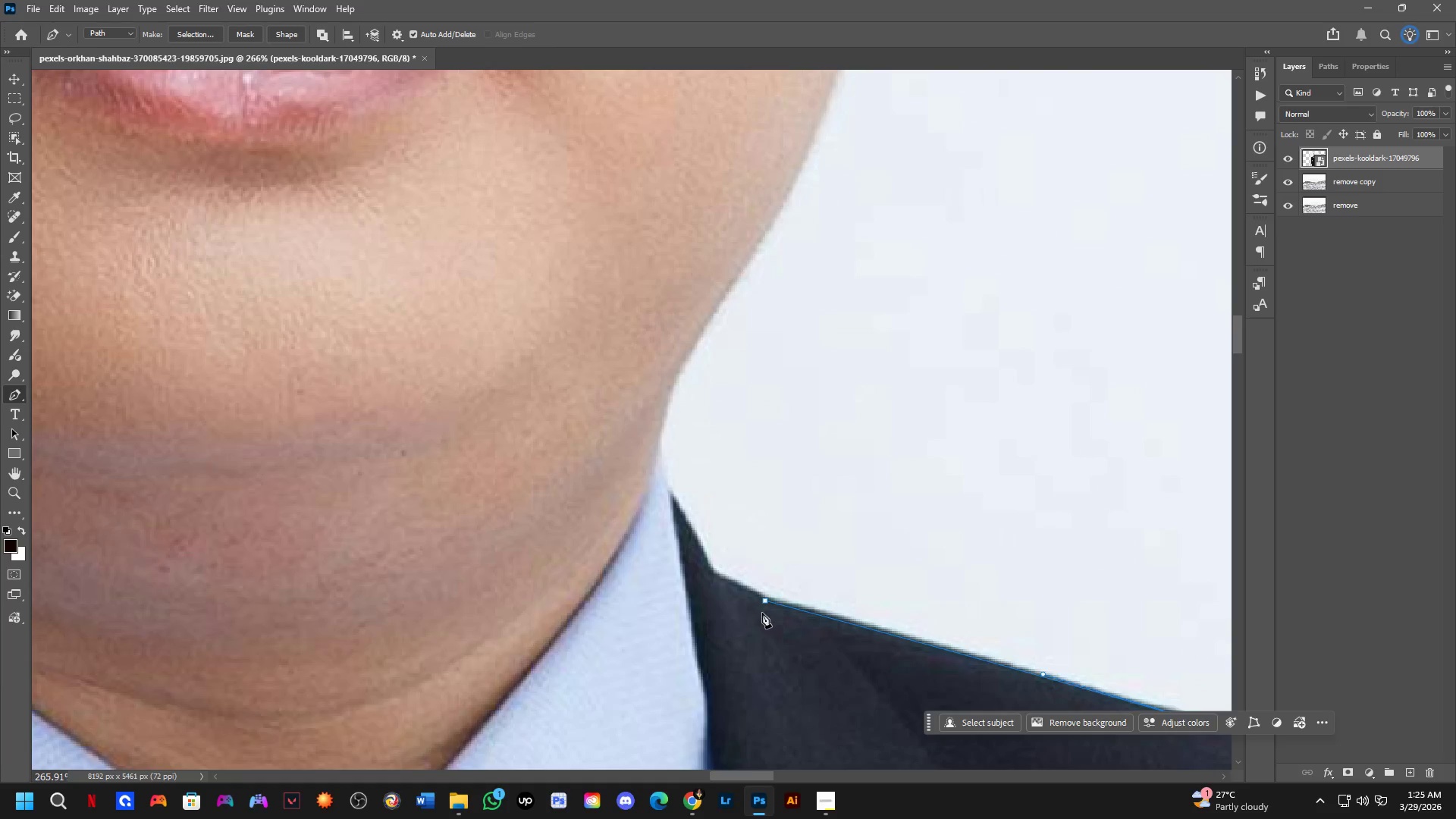 
hold_key(key=AltLeft, duration=0.78)
 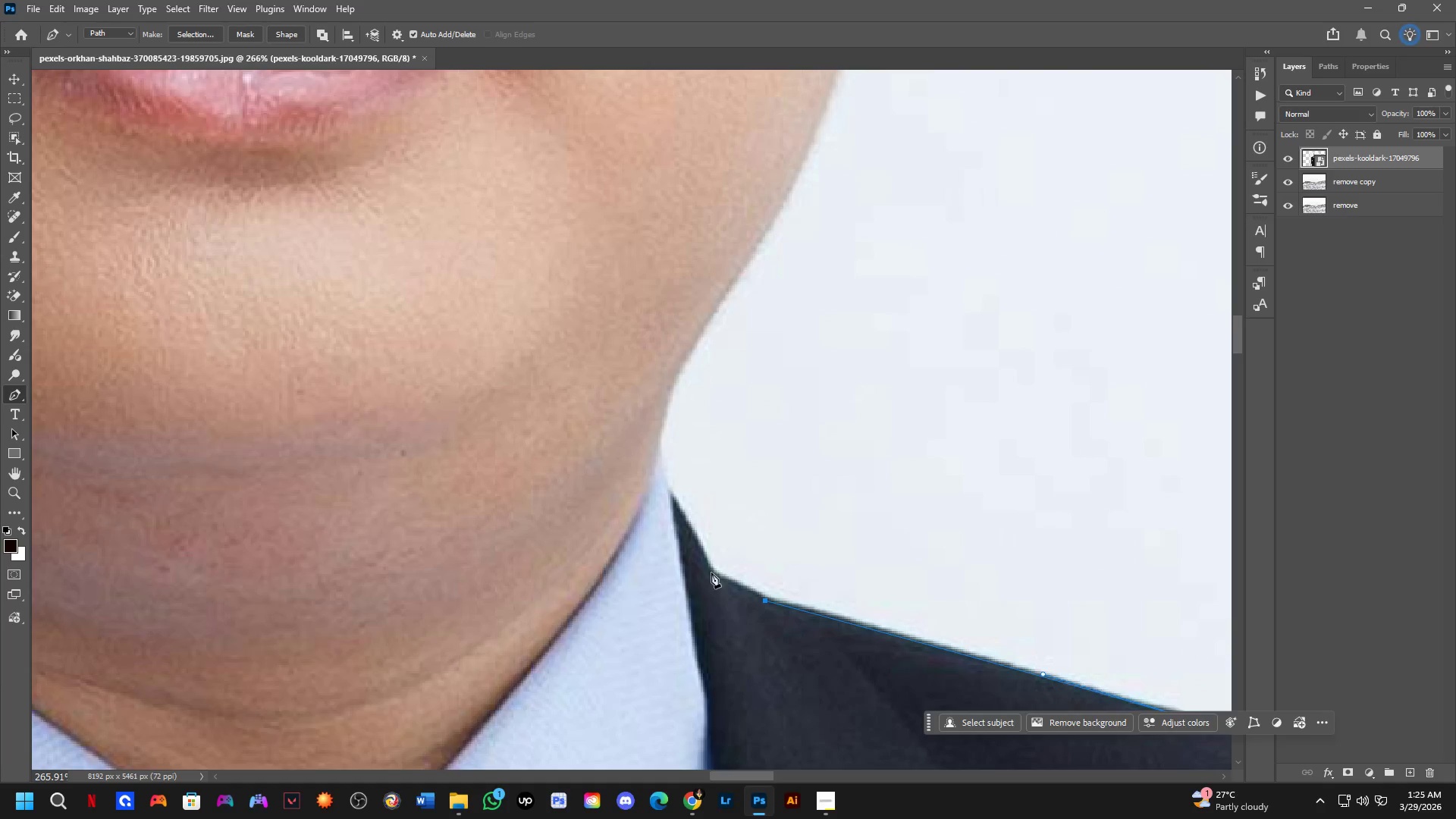 
left_click([708, 573])
 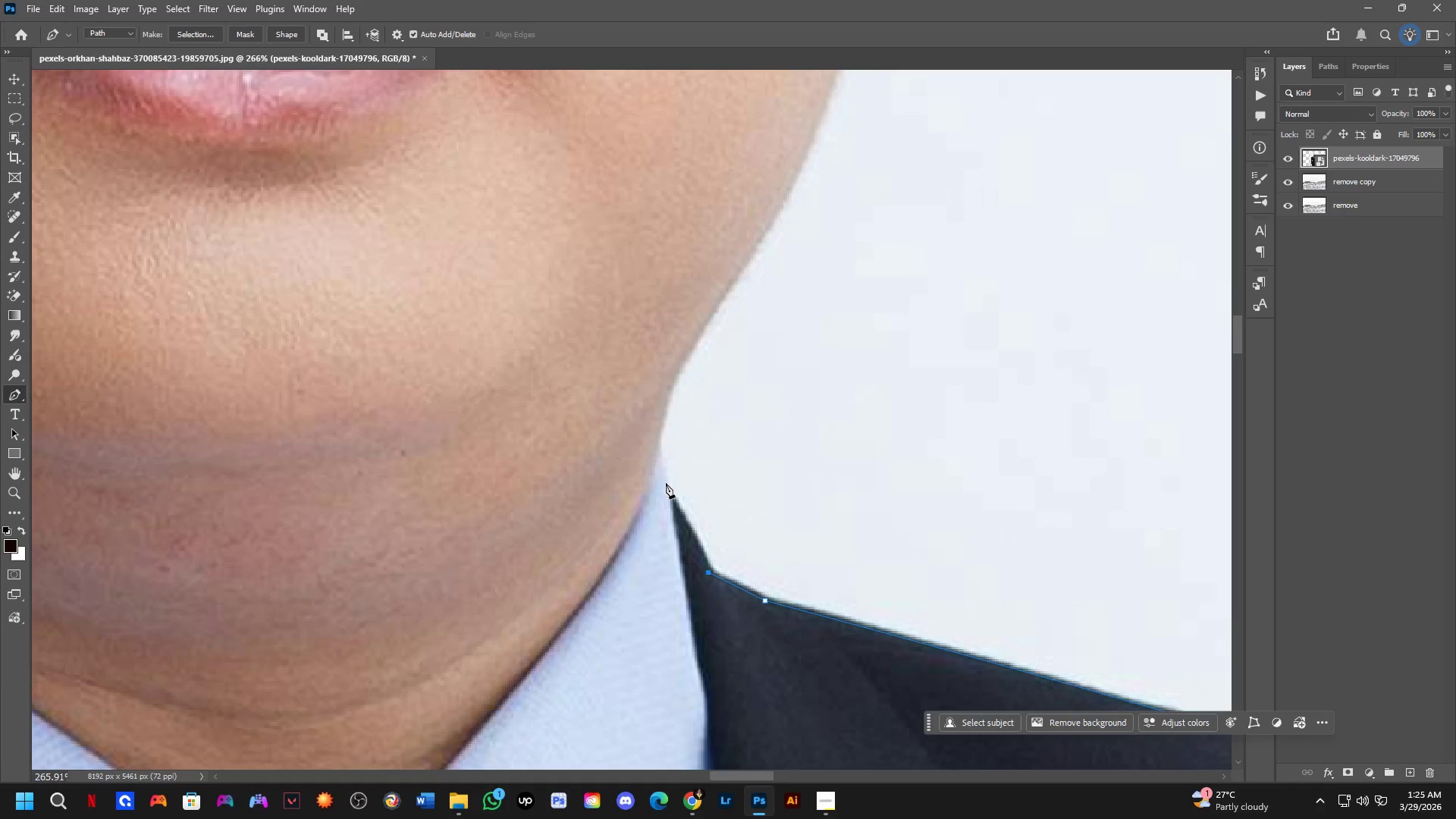 
left_click_drag(start_coordinate=[655, 472], to_coordinate=[617, 419])
 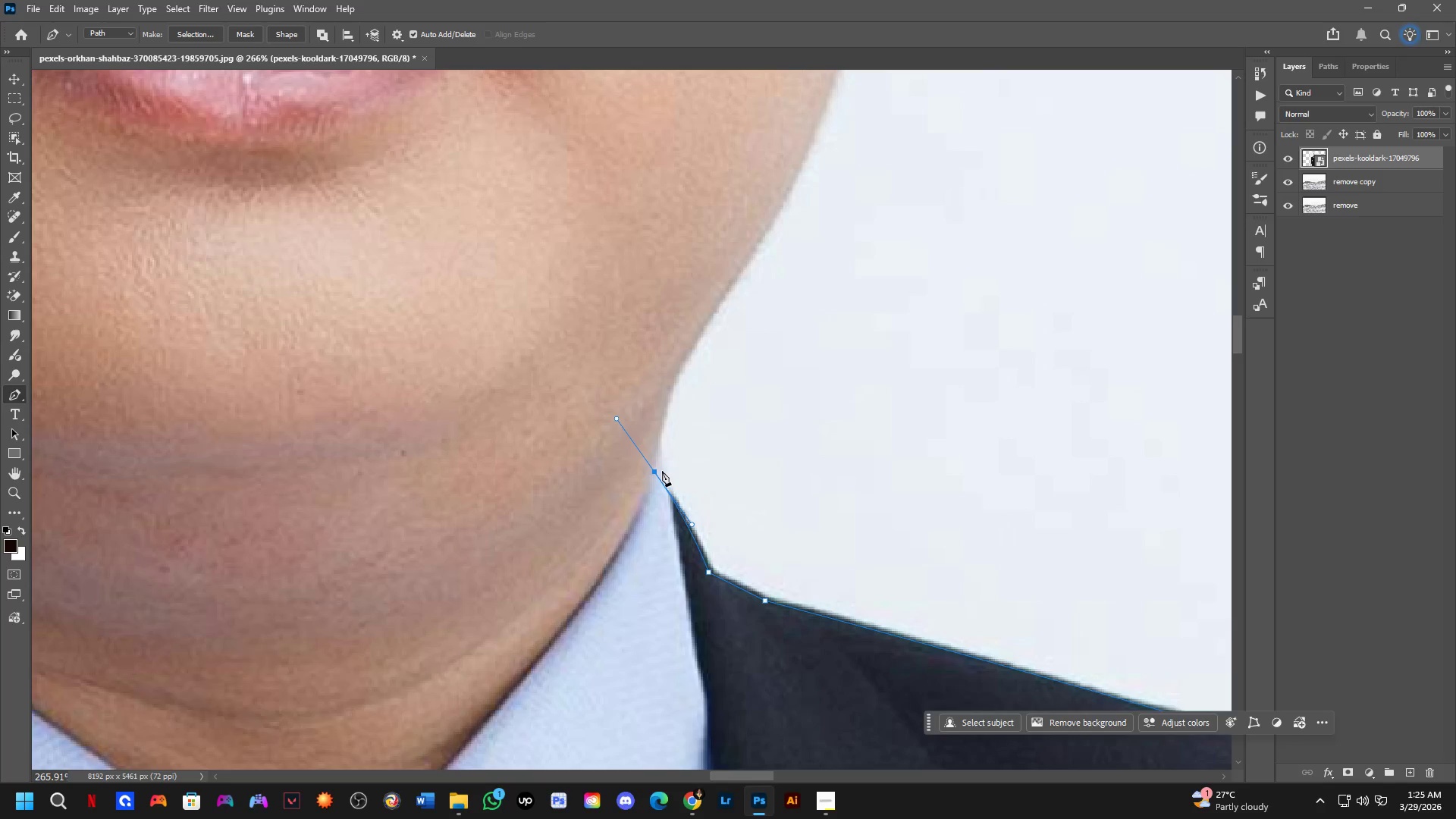 
key(Control+ControlLeft)
 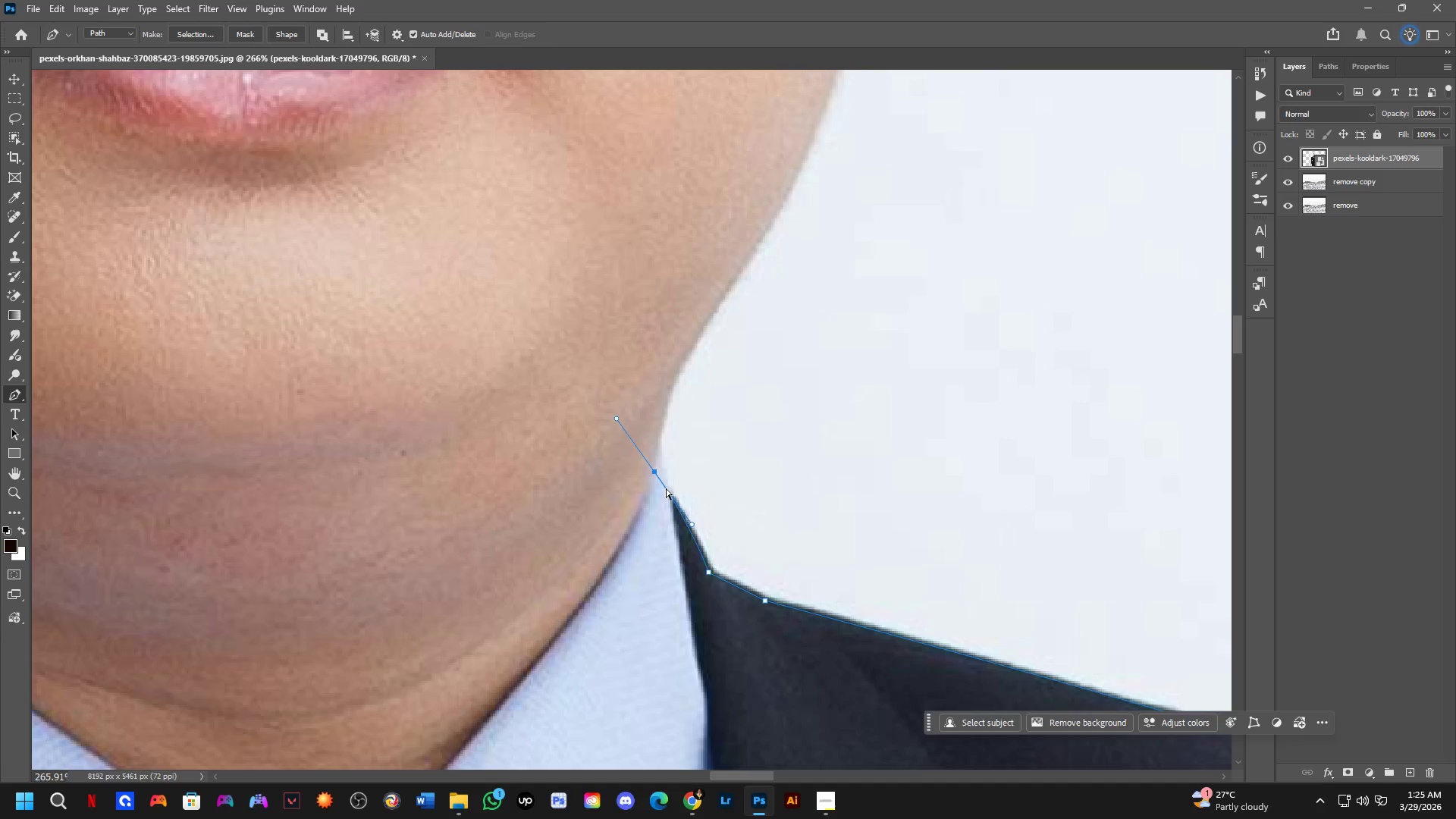 
key(Control+Z)
 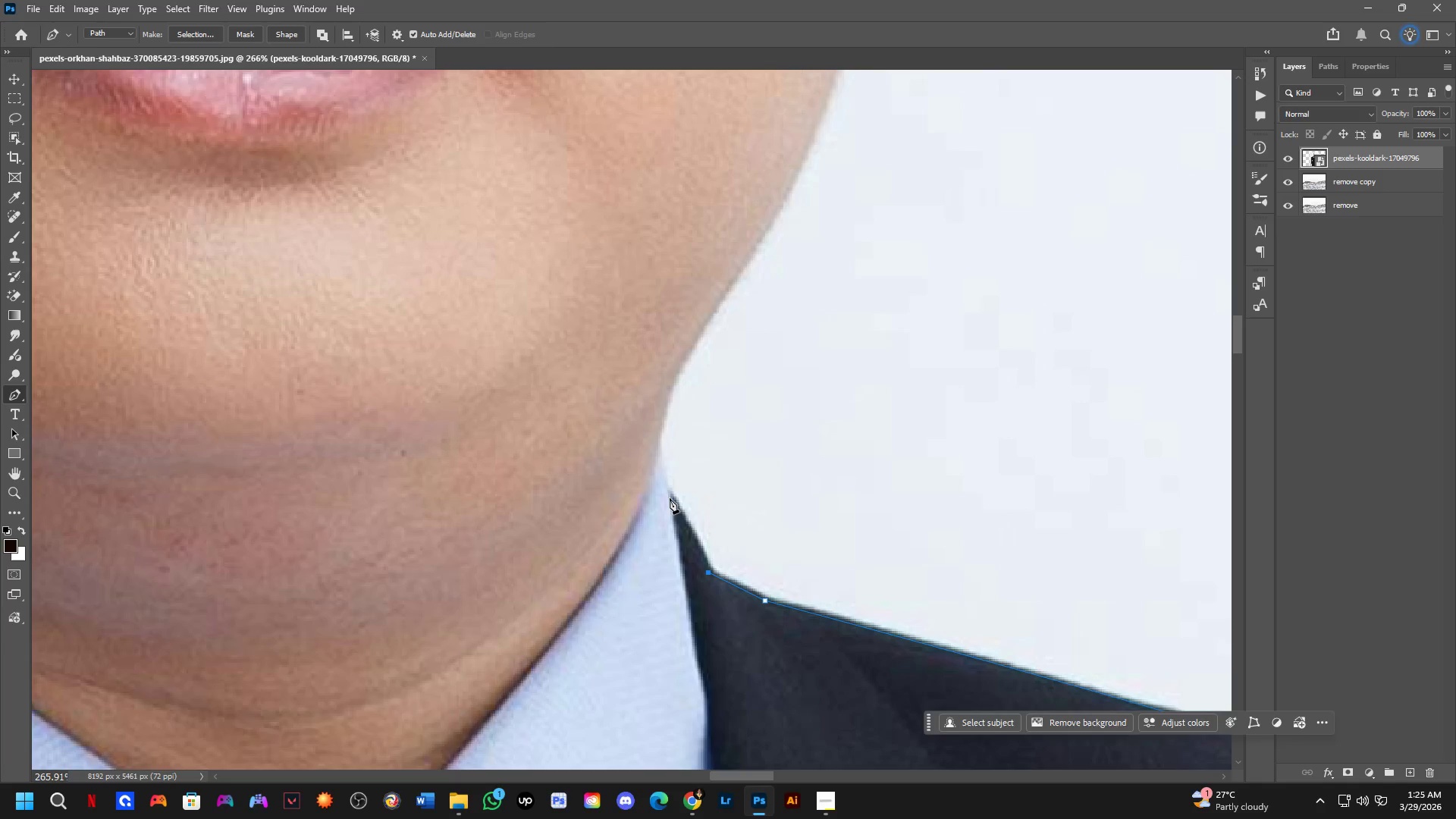 
left_click_drag(start_coordinate=[670, 496], to_coordinate=[649, 464])
 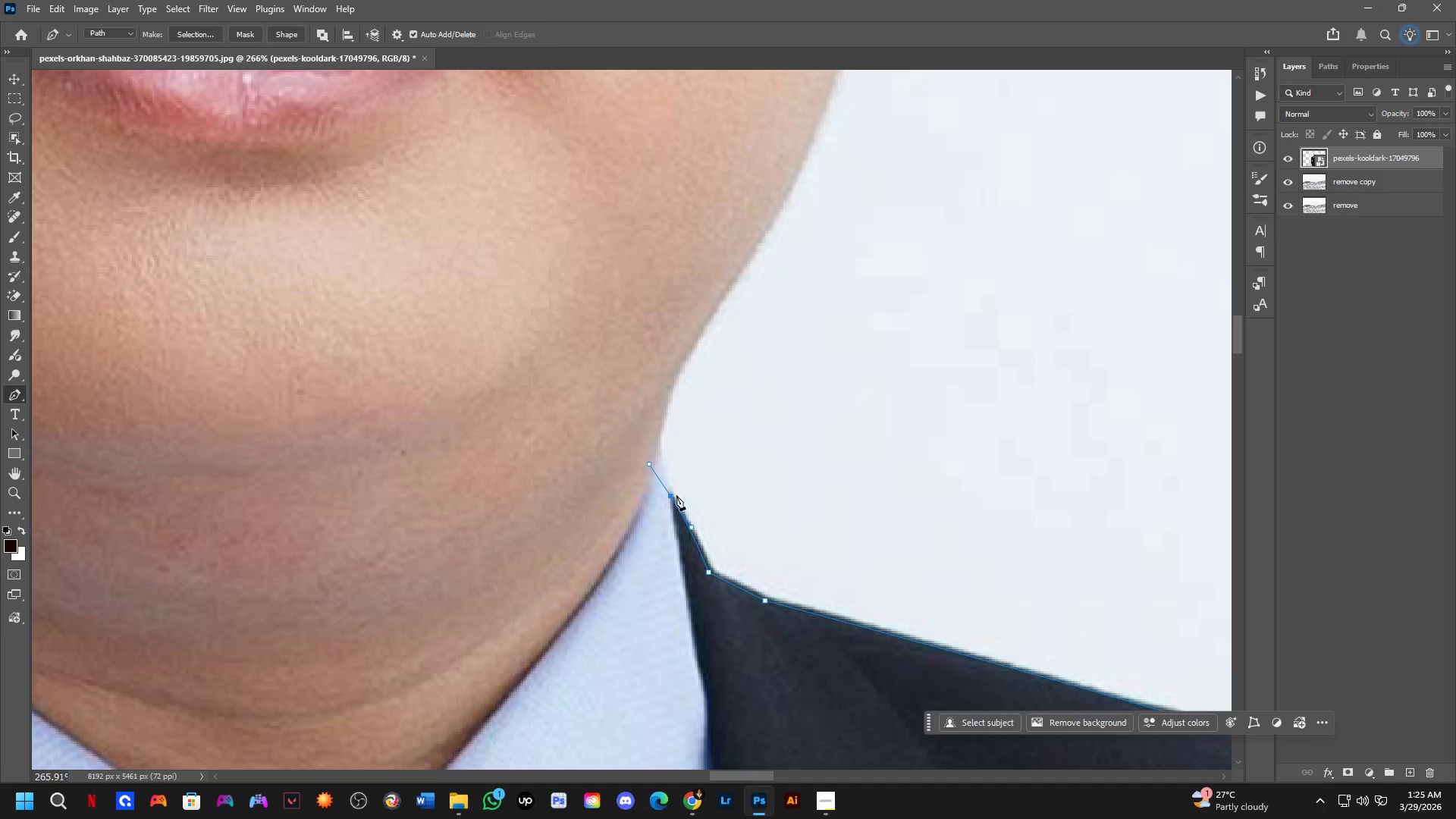 
hold_key(key=AltLeft, duration=0.61)
left_click([672, 495])
 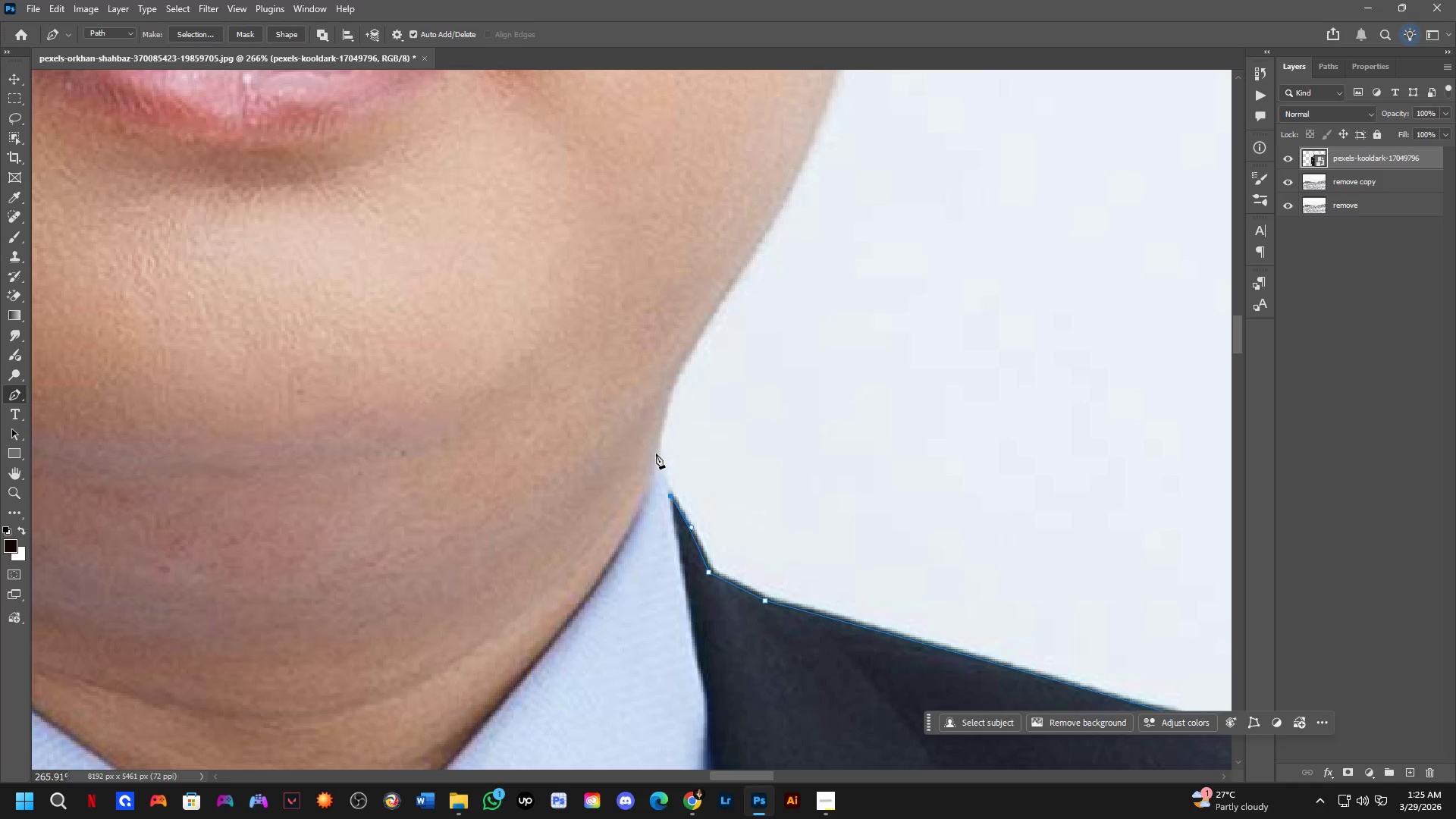 
left_click_drag(start_coordinate=[655, 454], to_coordinate=[651, 435])
 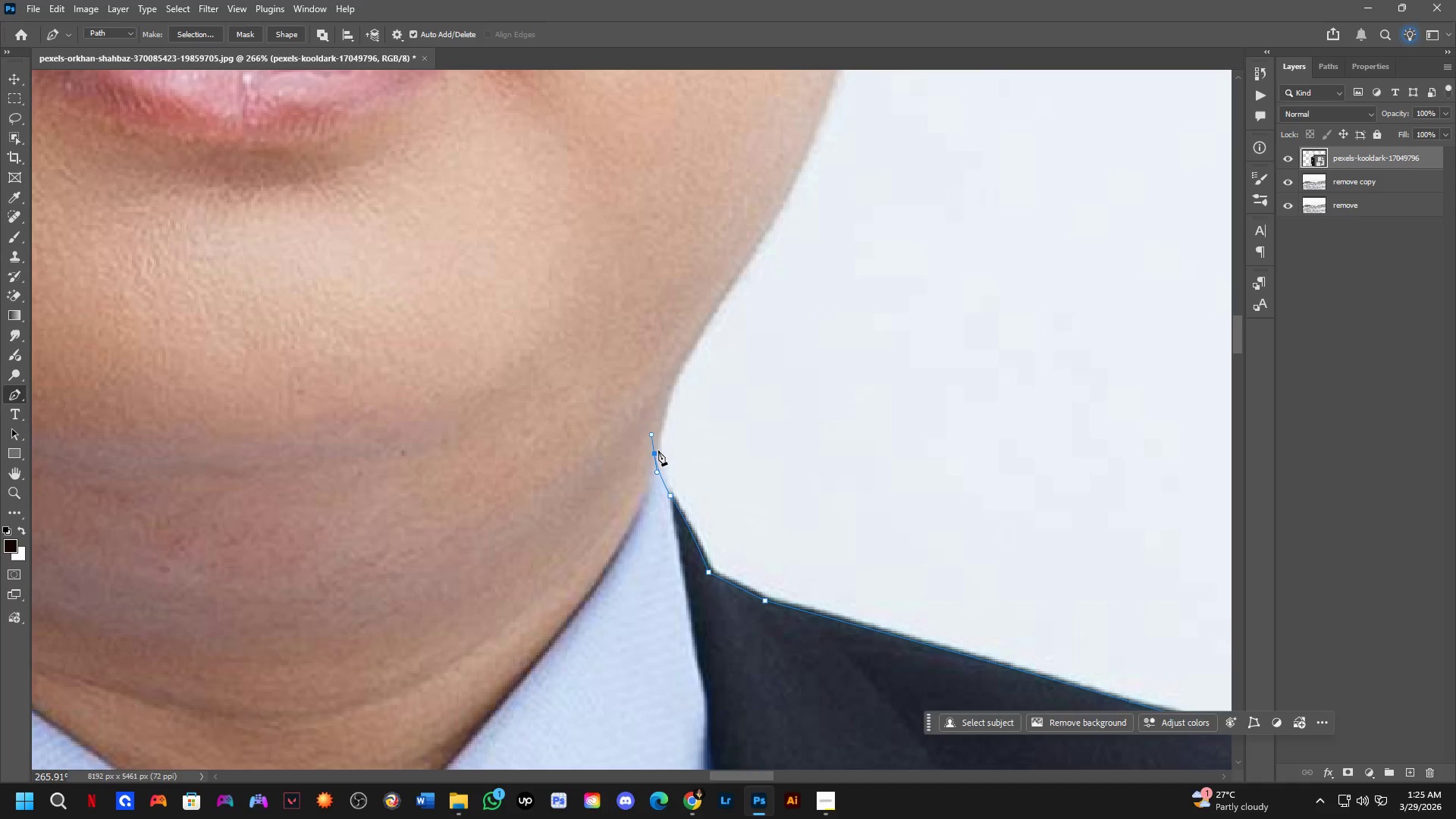 
key(Alt+AltLeft)
 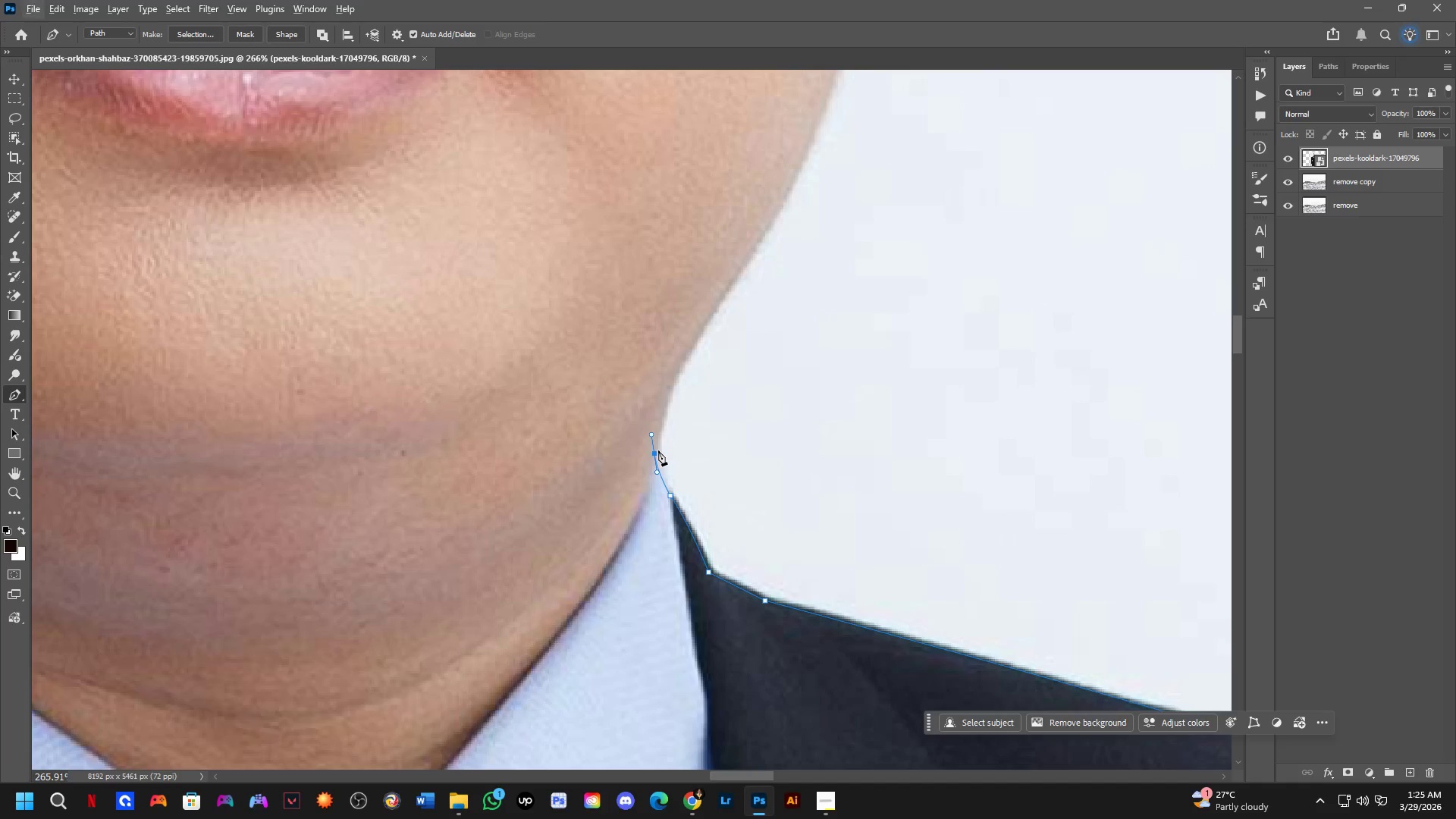 
hold_key(key=AltLeft, duration=0.42)
left_click([654, 450])
 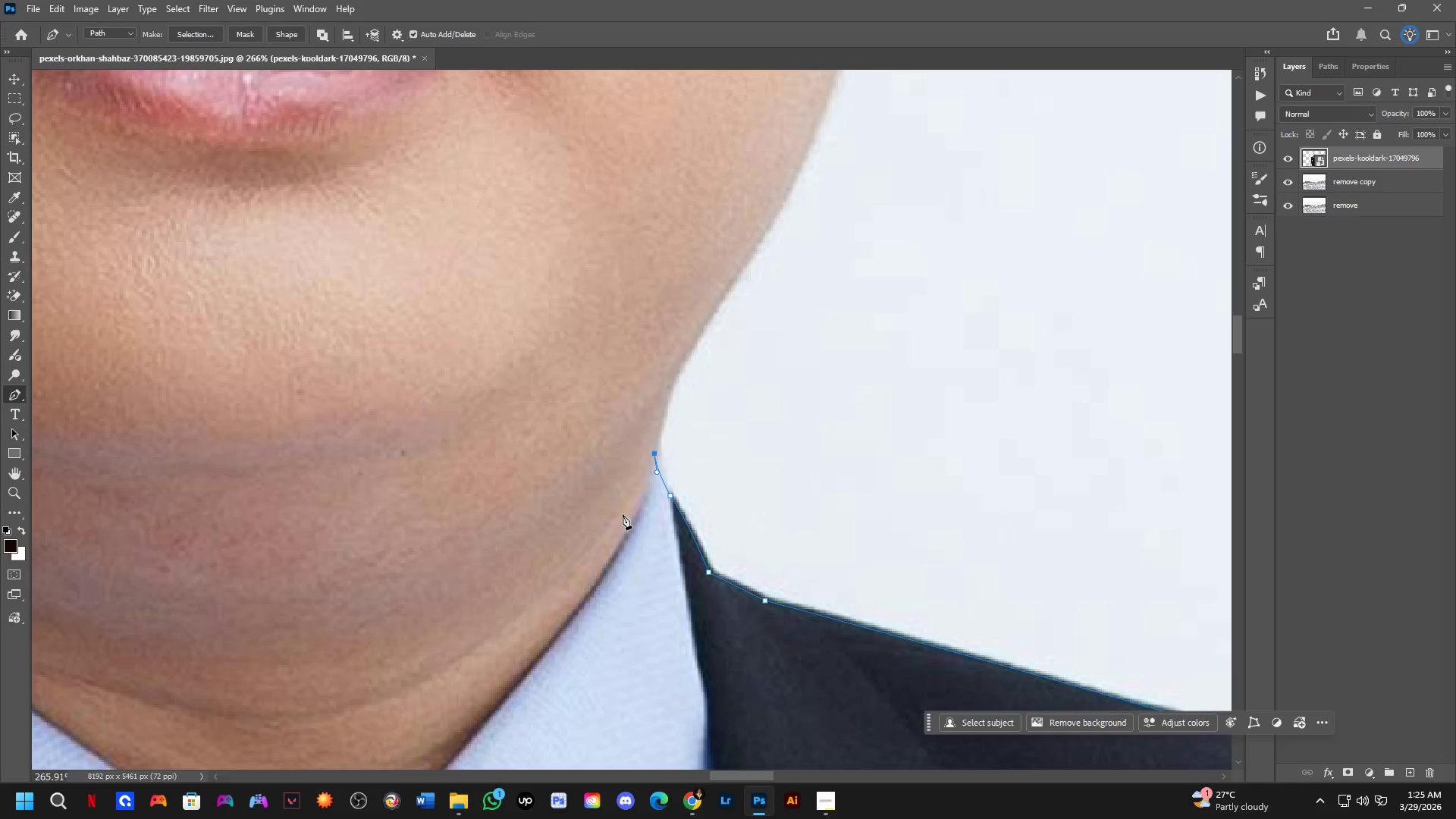 
scroll: coordinate [642, 481], scroll_direction: down, amount: 1.0
 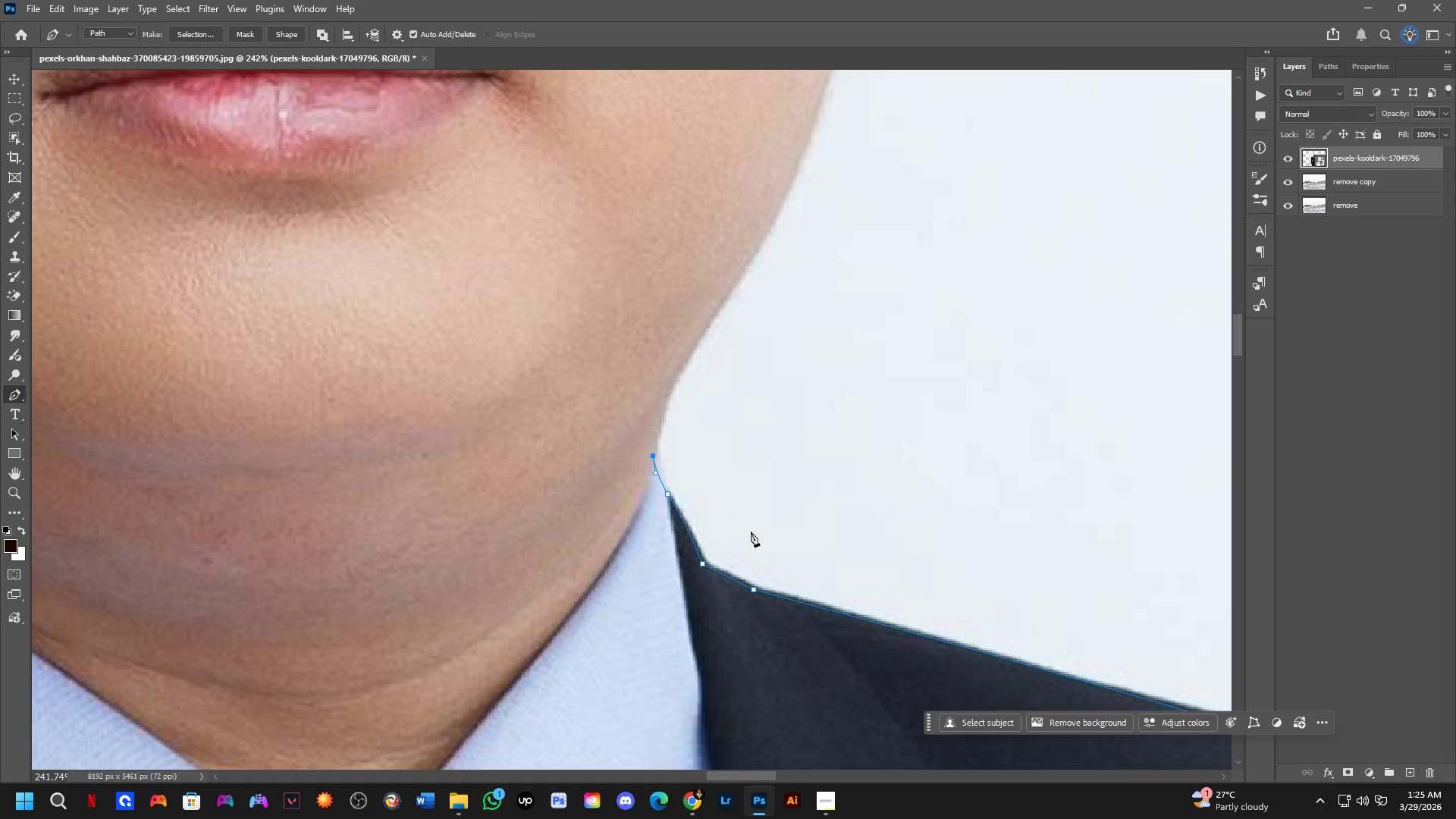 
wait(5.14)
 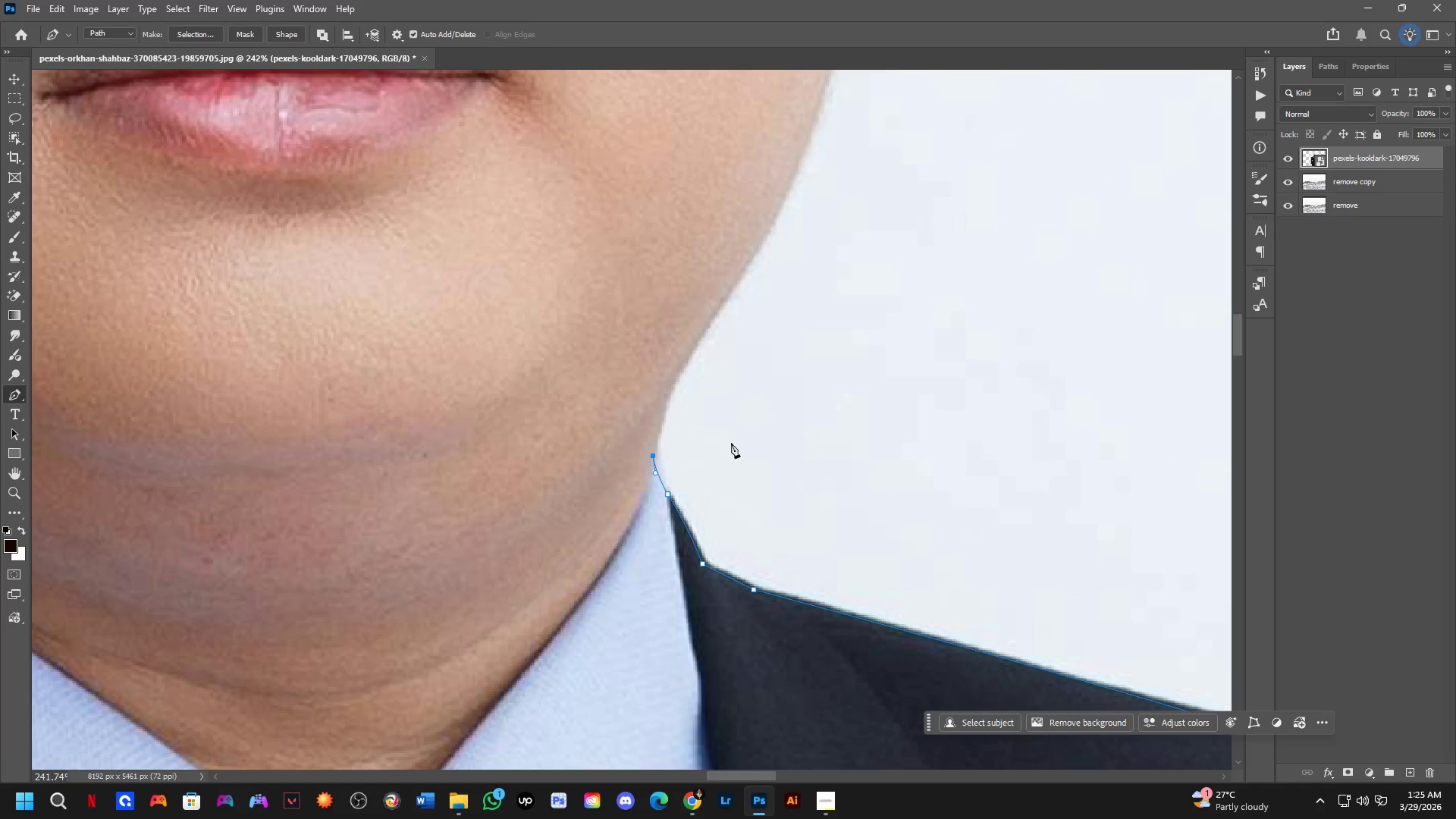 
left_click_drag(start_coordinate=[677, 364], to_coordinate=[696, 326])
 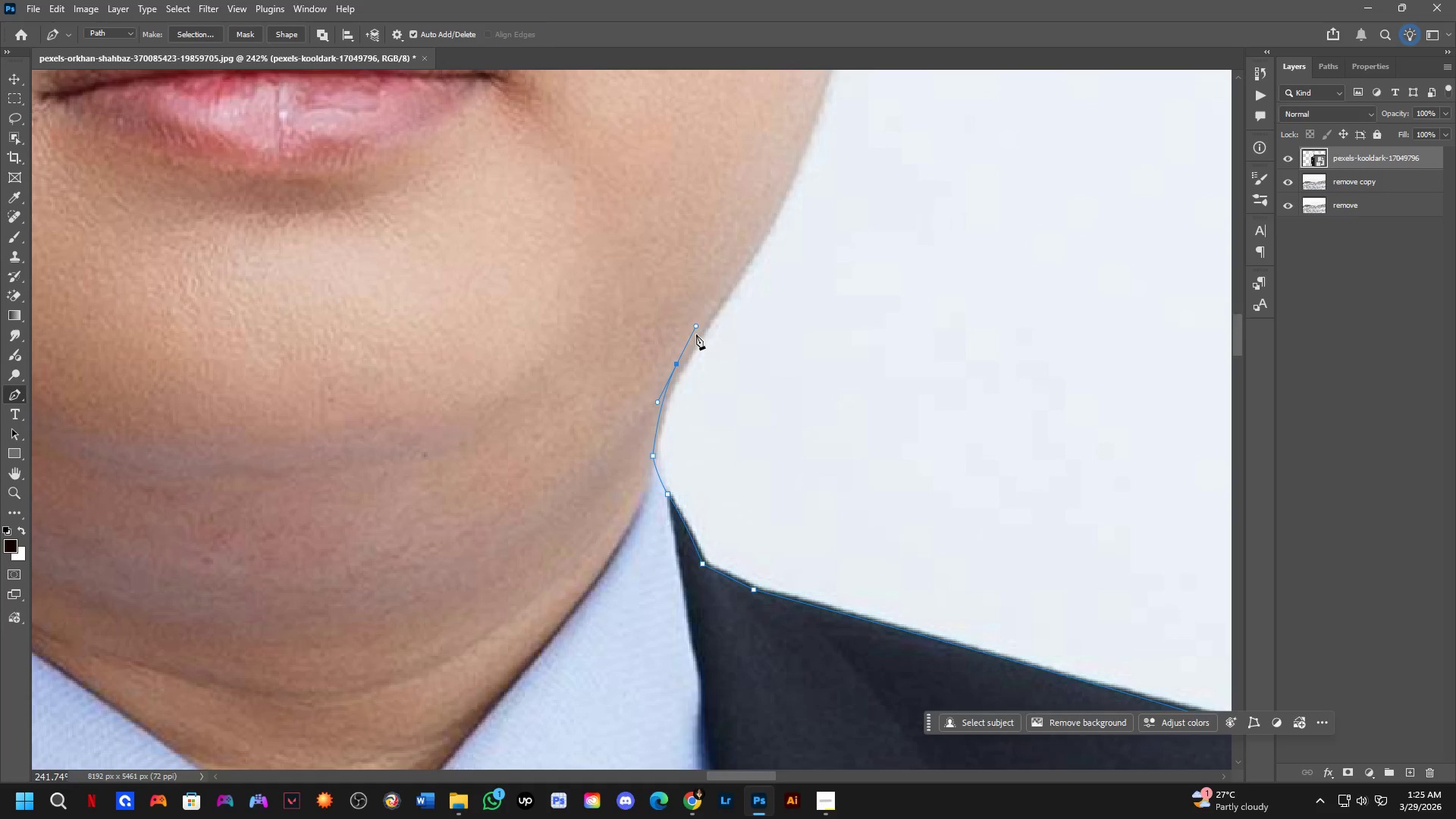 
hold_key(key=ControlLeft, duration=0.62)
 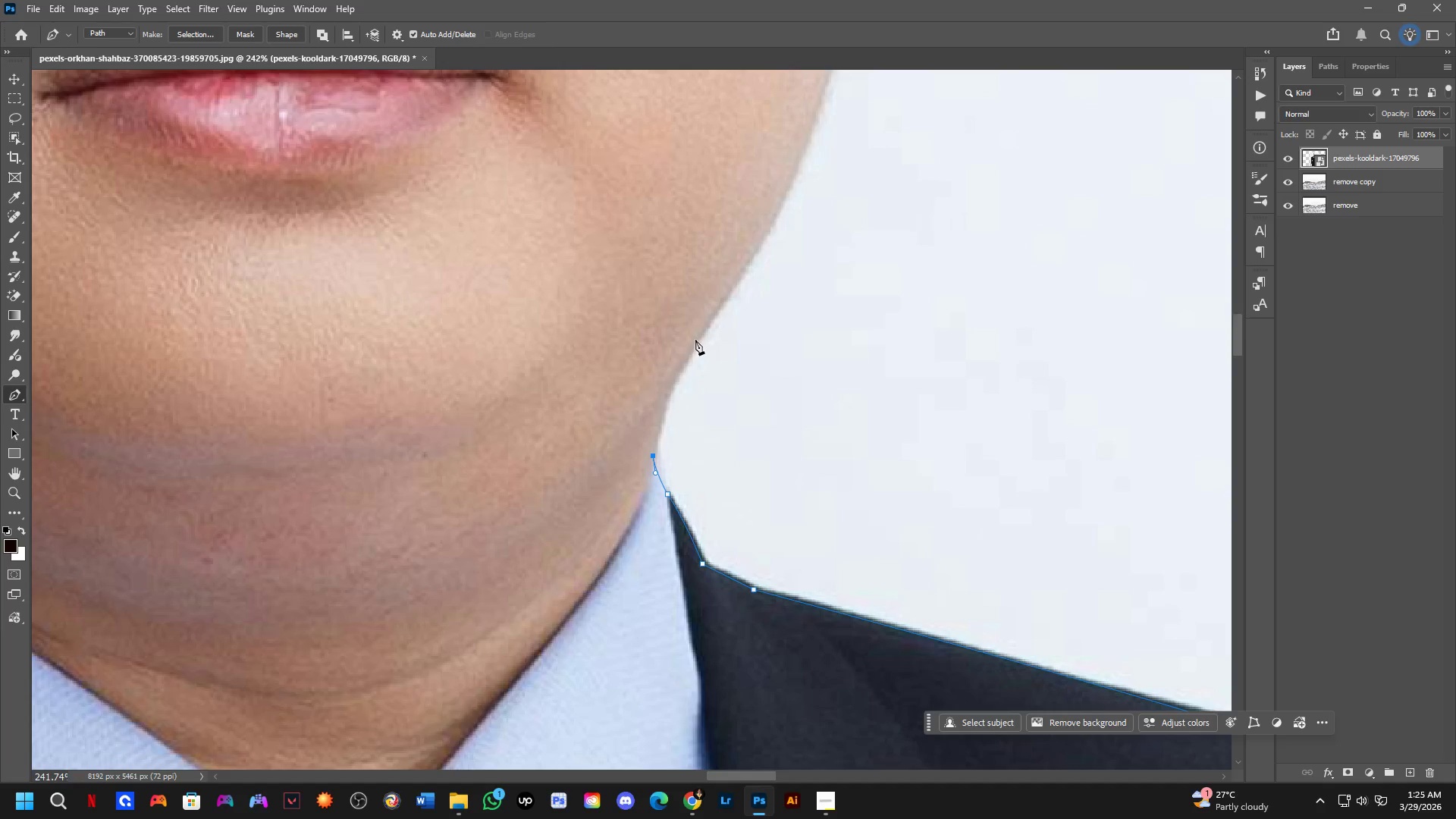 
hold_key(key=Z, duration=0.62)
 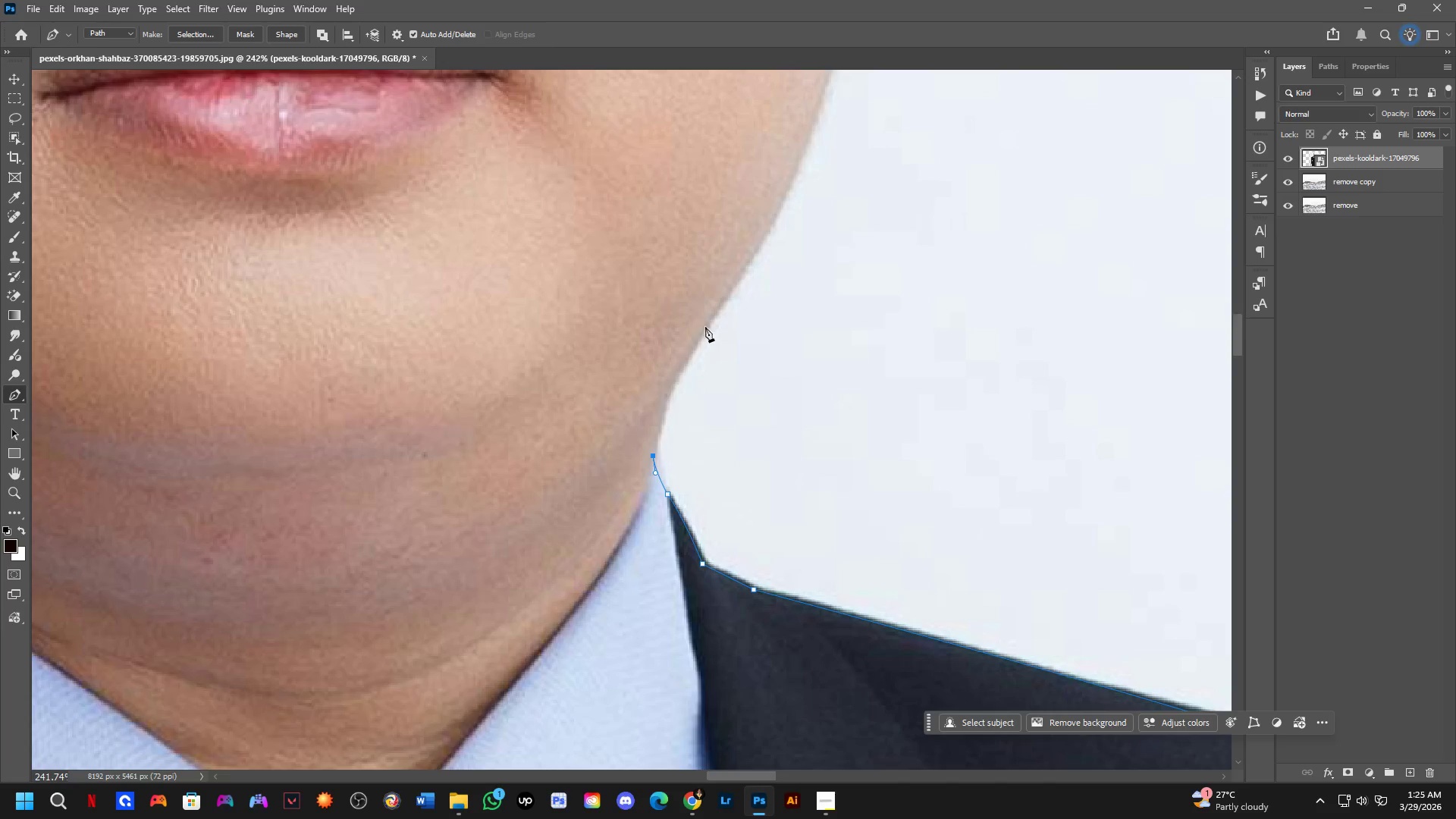 
left_click_drag(start_coordinate=[706, 325], to_coordinate=[753, 264])
 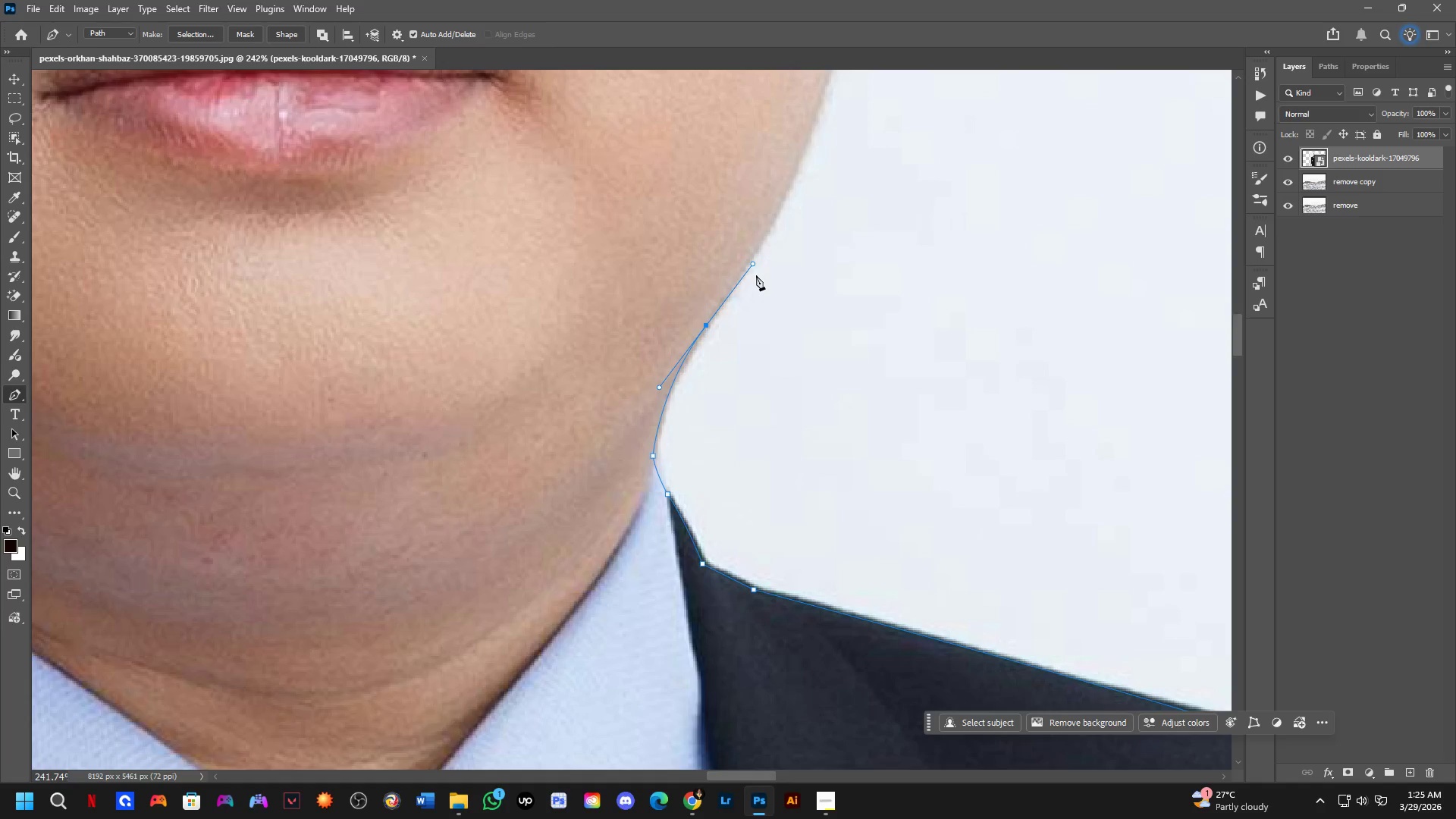 
hold_key(key=Space, duration=0.56)
 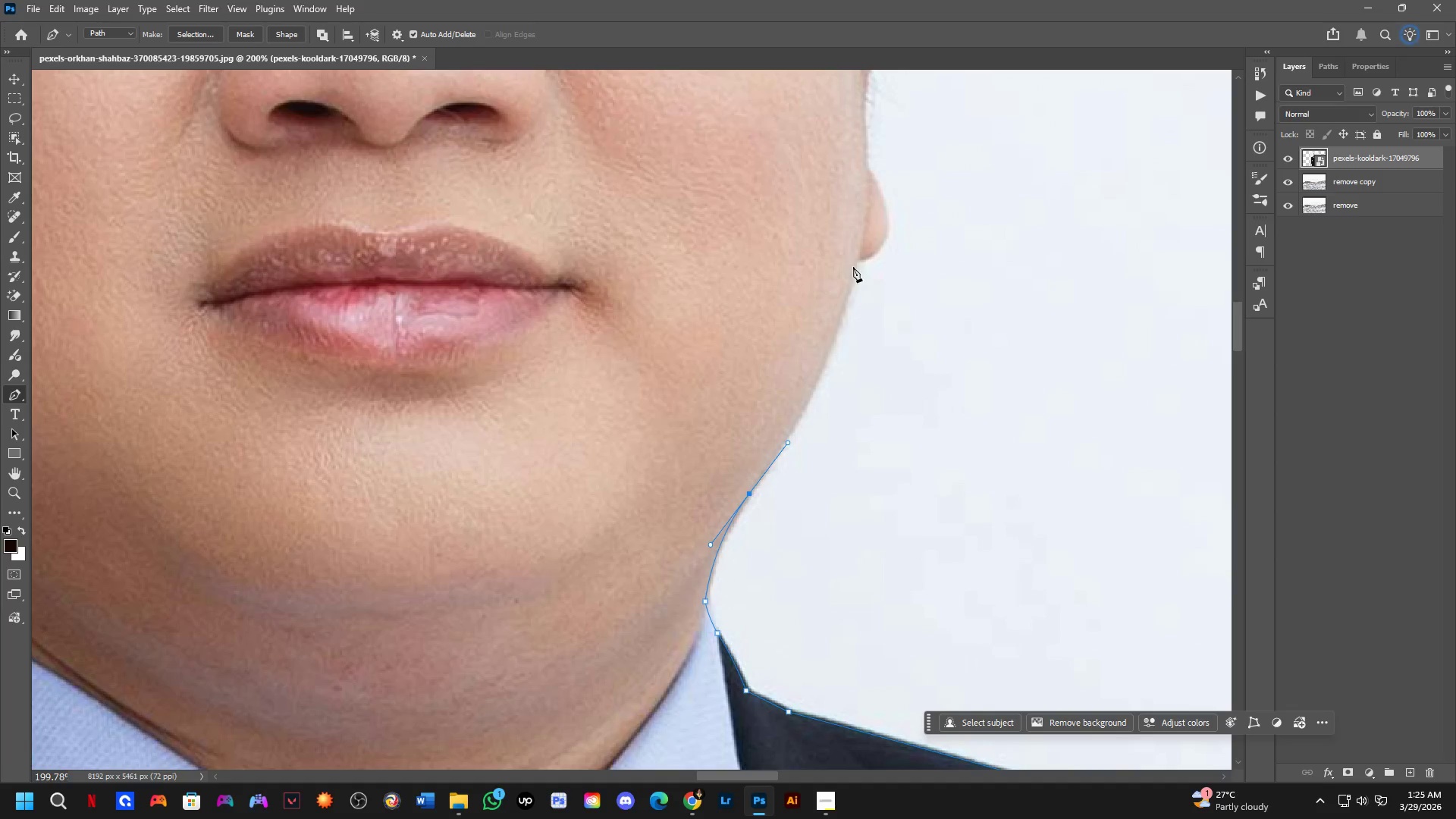 
left_click_drag(start_coordinate=[764, 327], to_coordinate=[797, 498])
 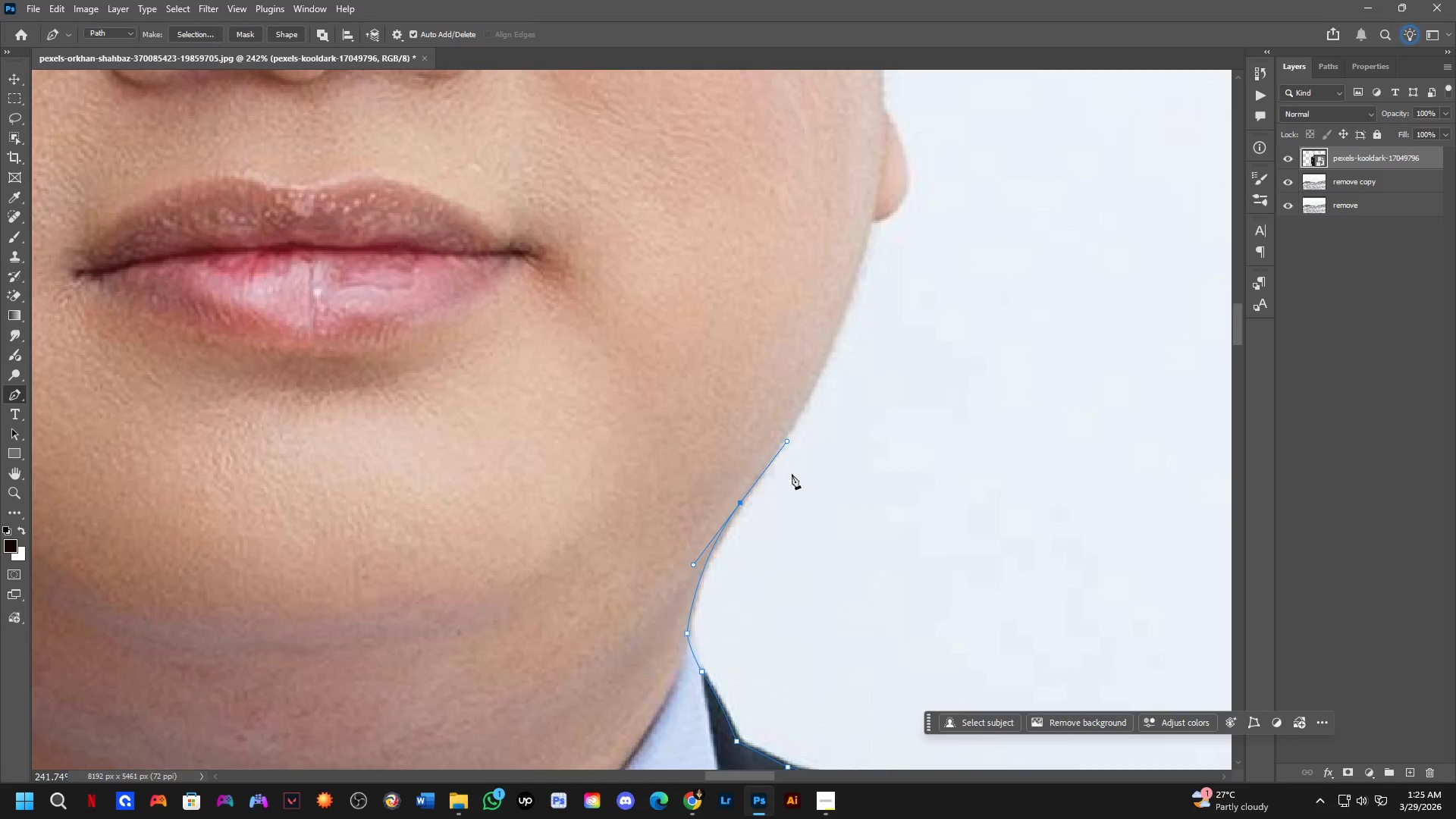 
scroll: coordinate [792, 441], scroll_direction: down, amount: 2.0
 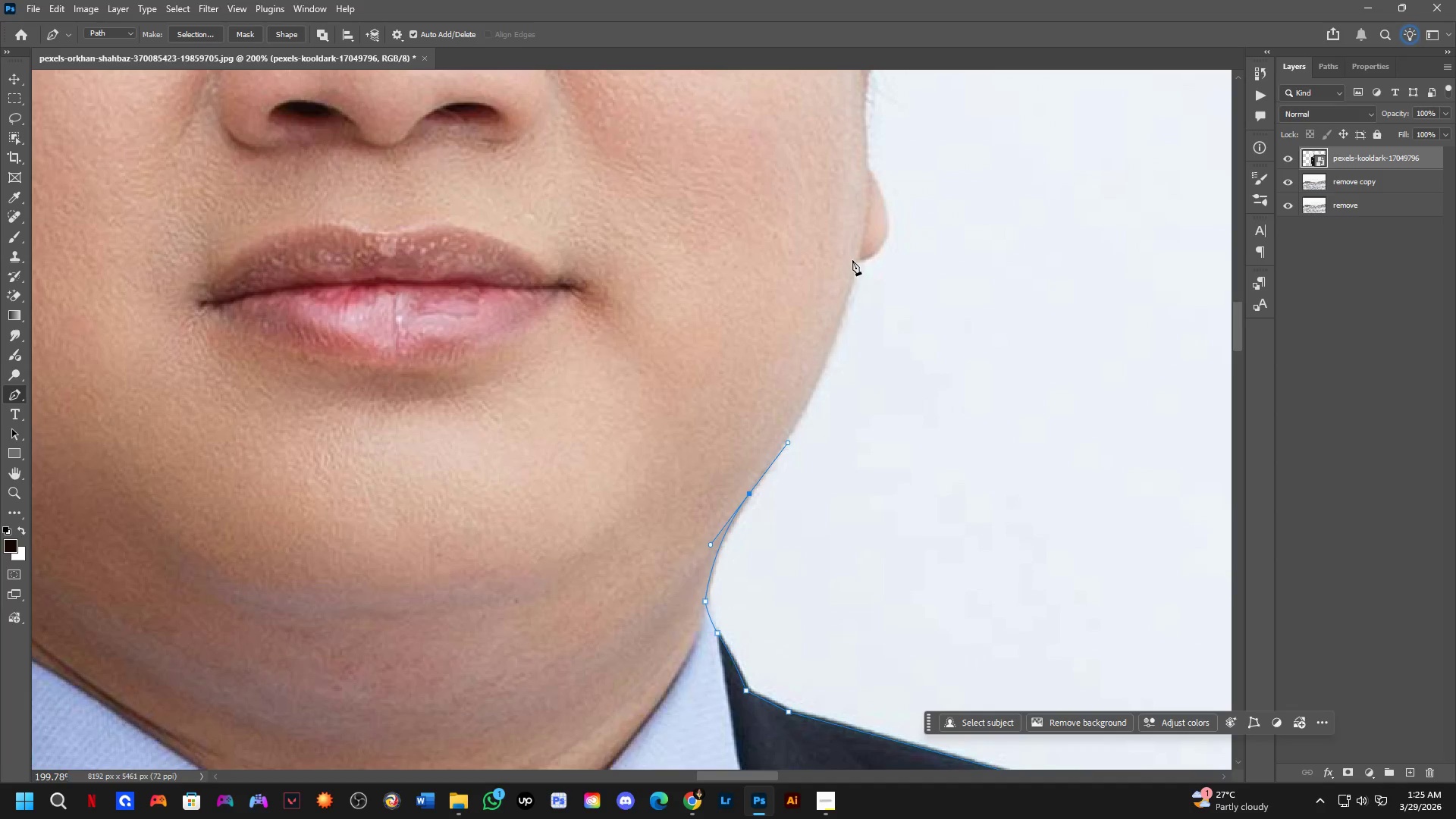 
left_click_drag(start_coordinate=[852, 259], to_coordinate=[855, 186])
 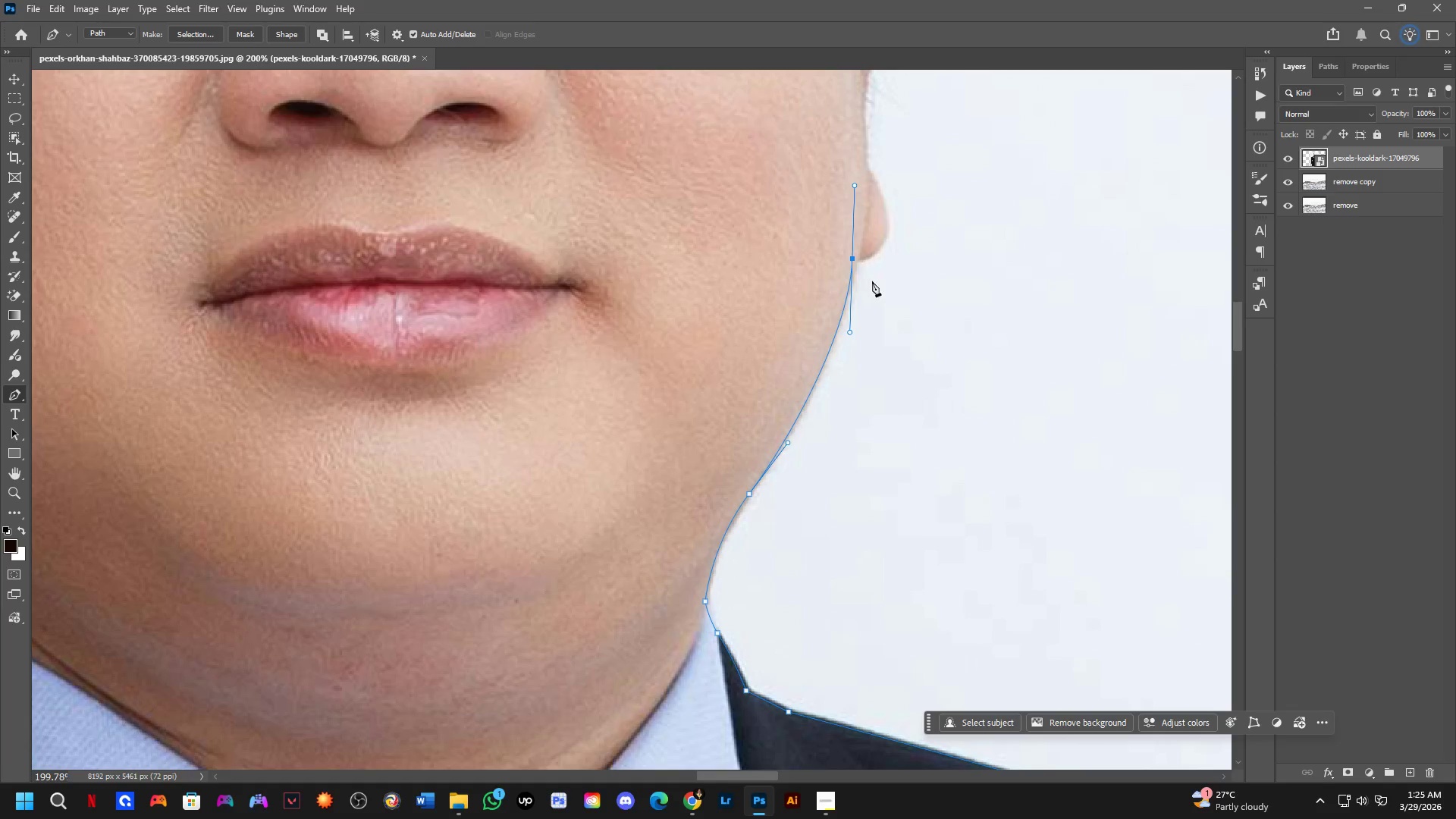 
hold_key(key=Space, duration=0.61)
 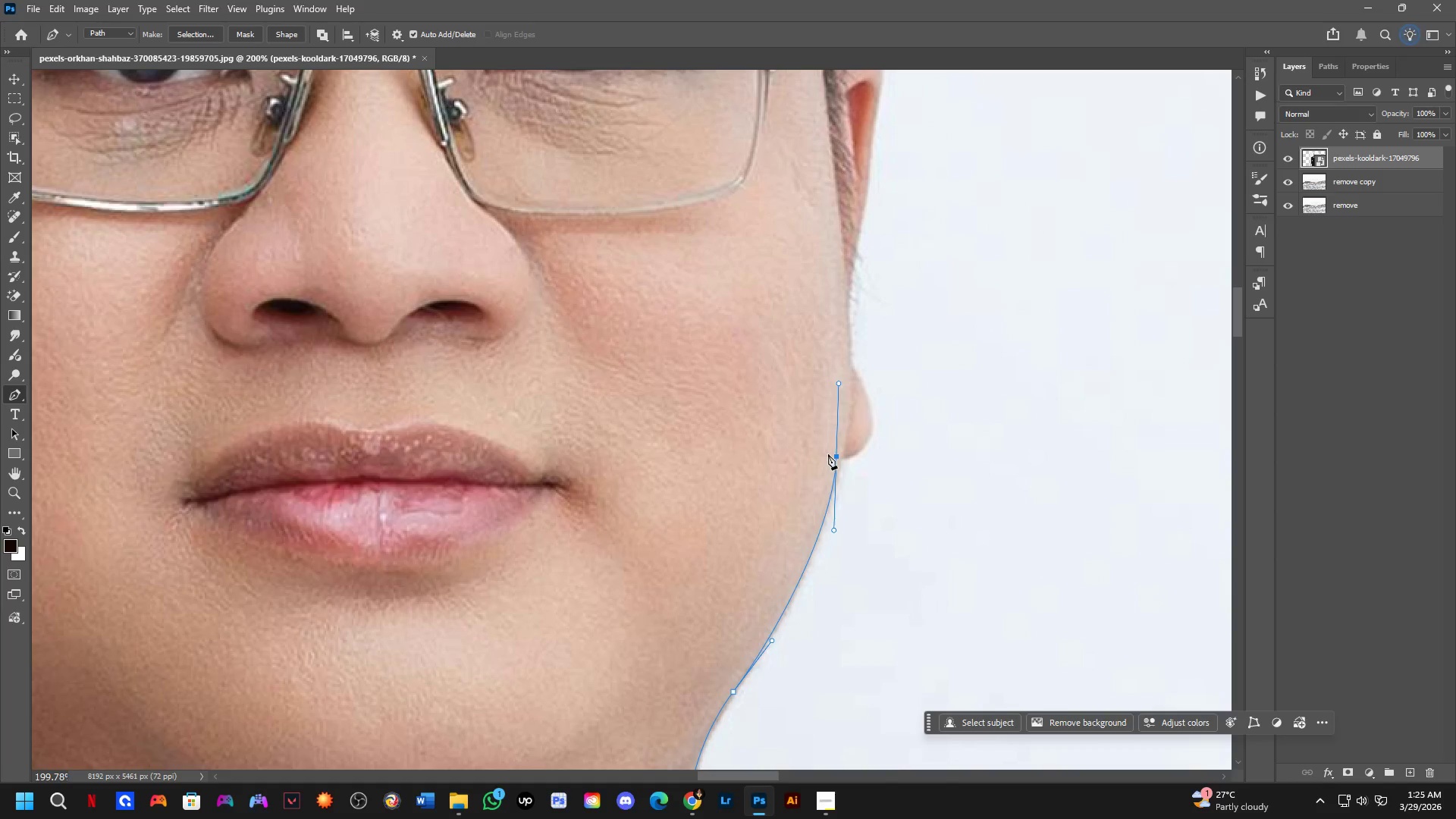 
left_click_drag(start_coordinate=[873, 285], to_coordinate=[857, 483])
 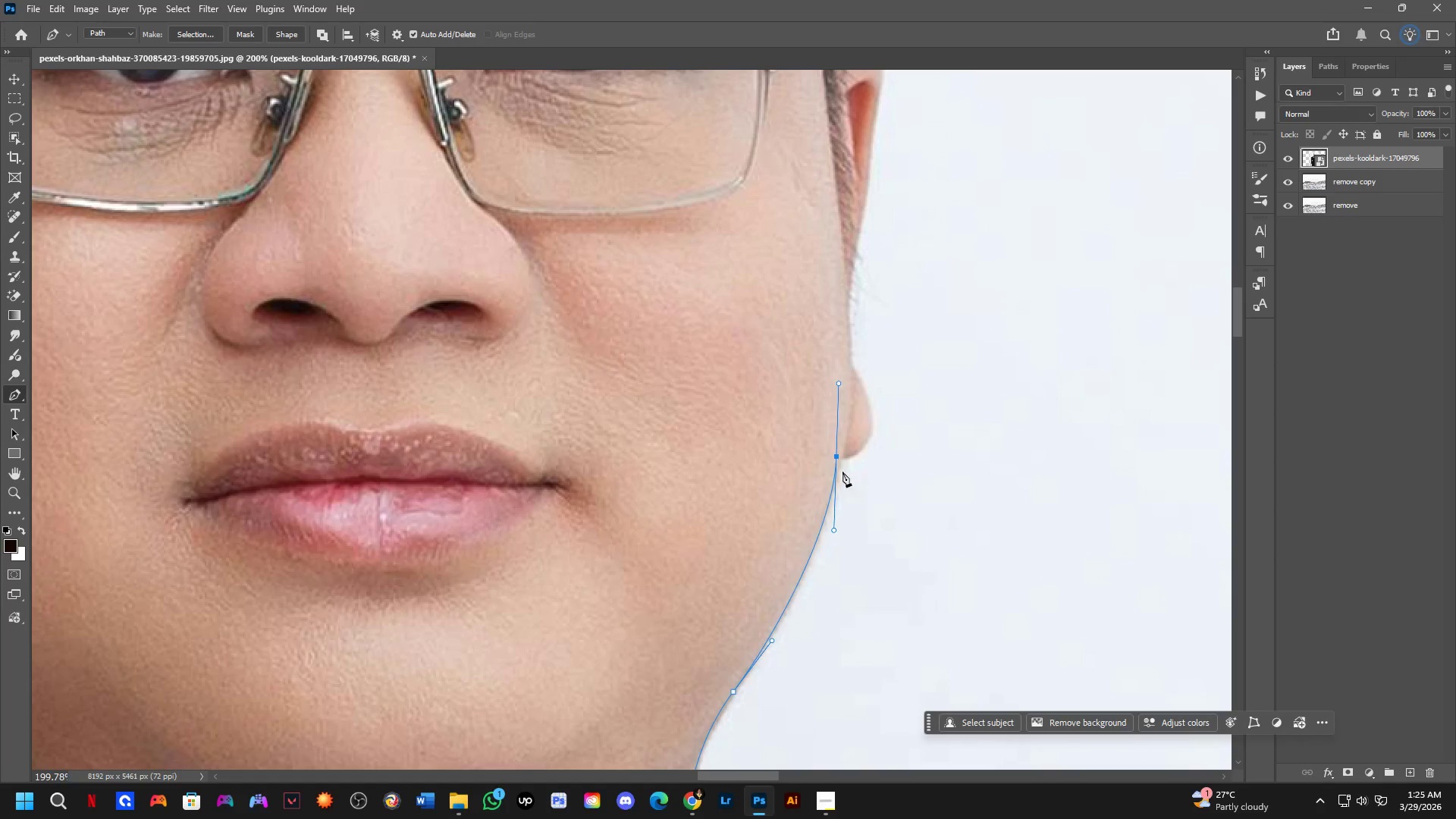 
hold_key(key=AltLeft, duration=0.31)
left_click([836, 456])
 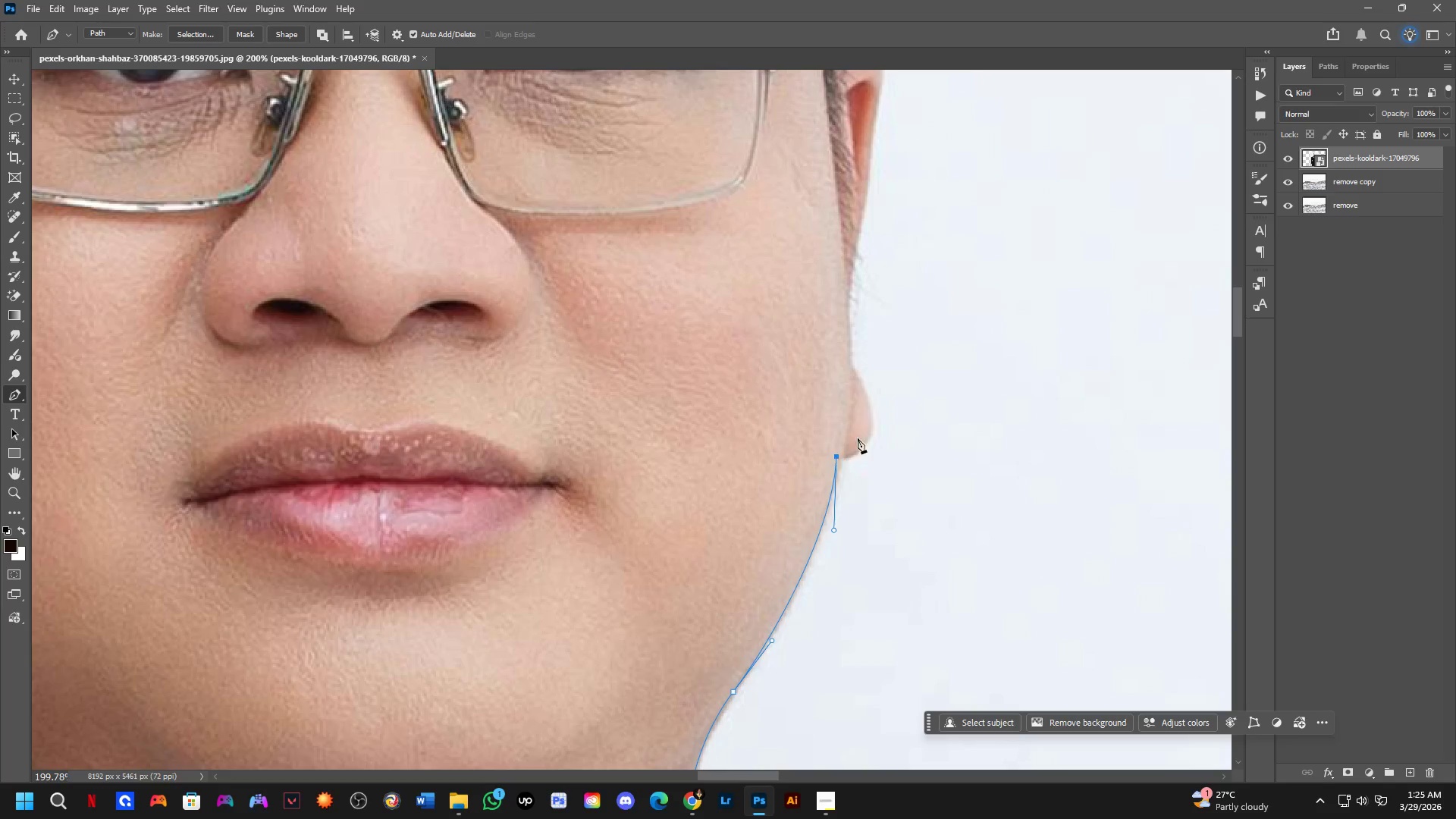 
scroll: coordinate [861, 434], scroll_direction: up, amount: 1.0
 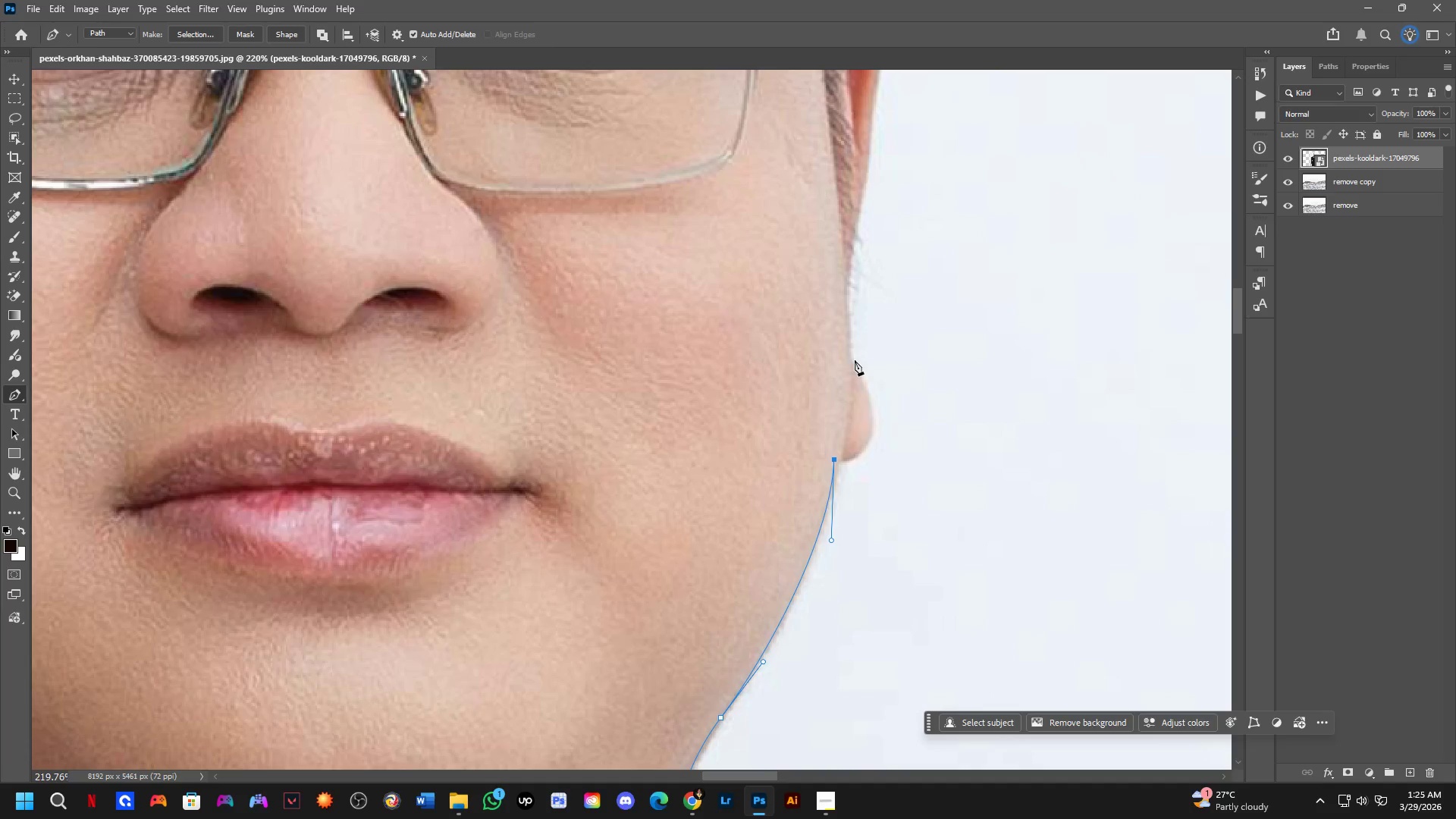 
left_click_drag(start_coordinate=[850, 360], to_coordinate=[799, 255])
 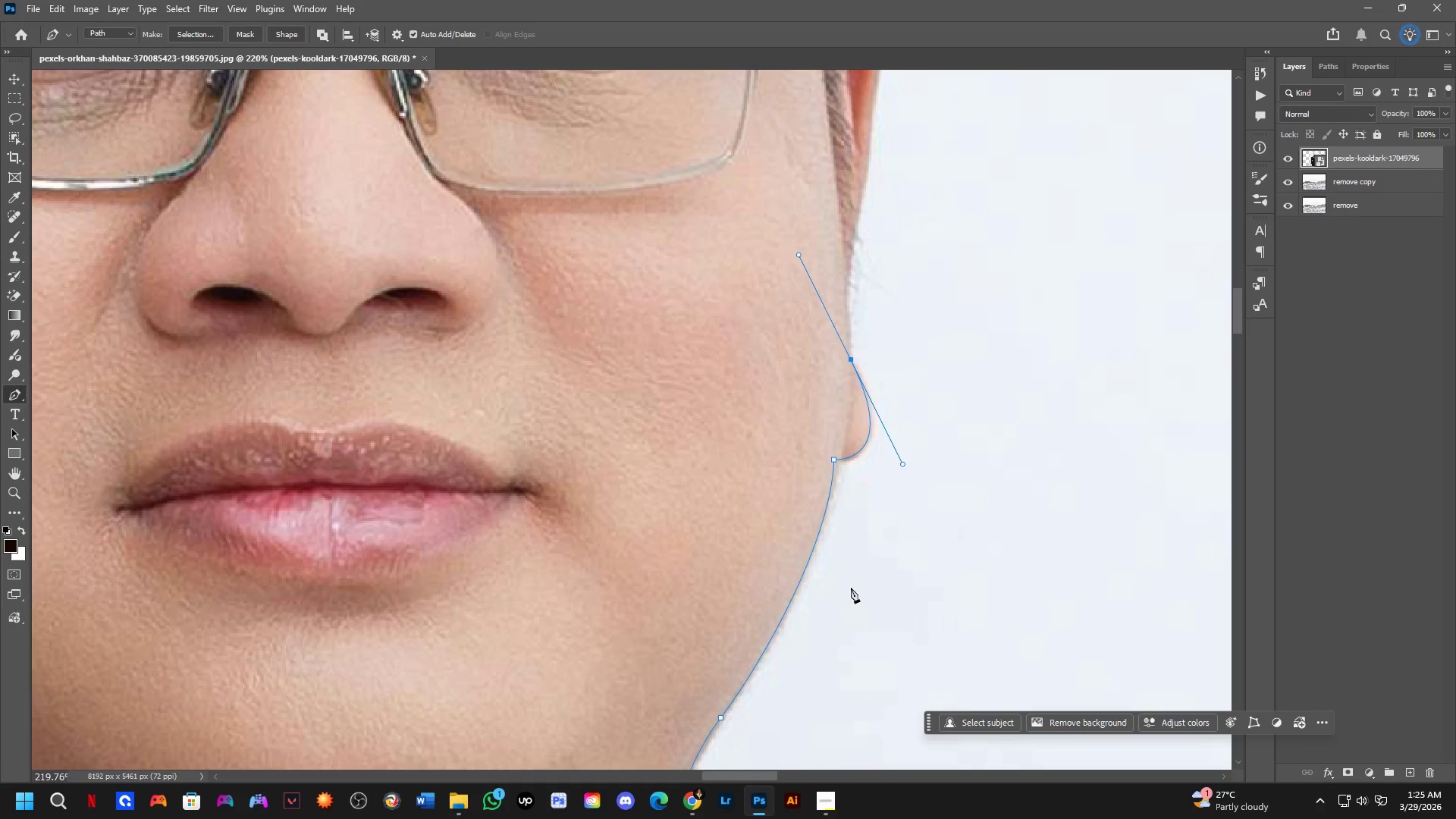 
scroll: coordinate [845, 570], scroll_direction: down, amount: 6.0
 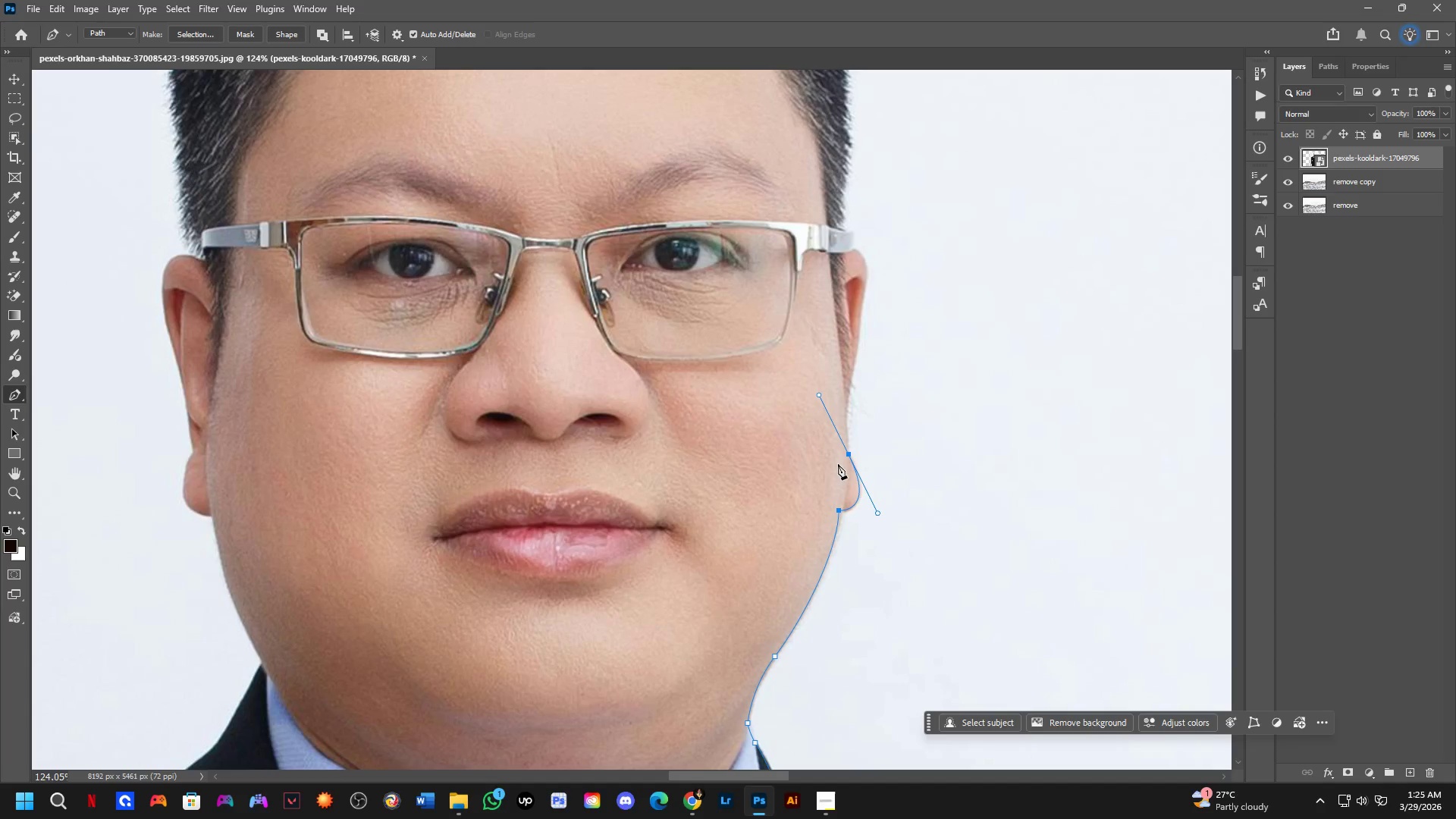 
hold_key(key=AltLeft, duration=0.52)
 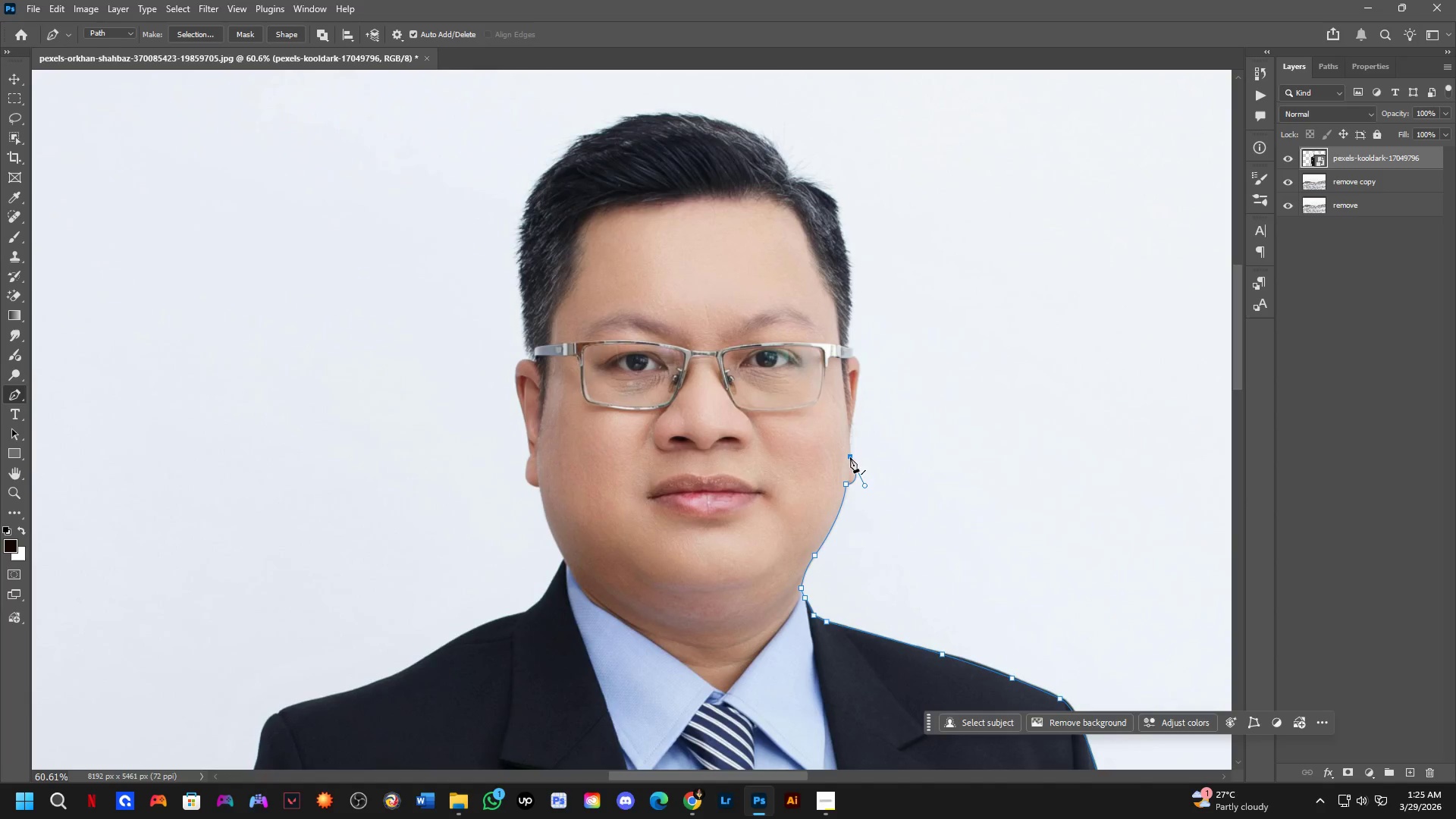 
scroll: coordinate [855, 447], scroll_direction: up, amount: 6.0
 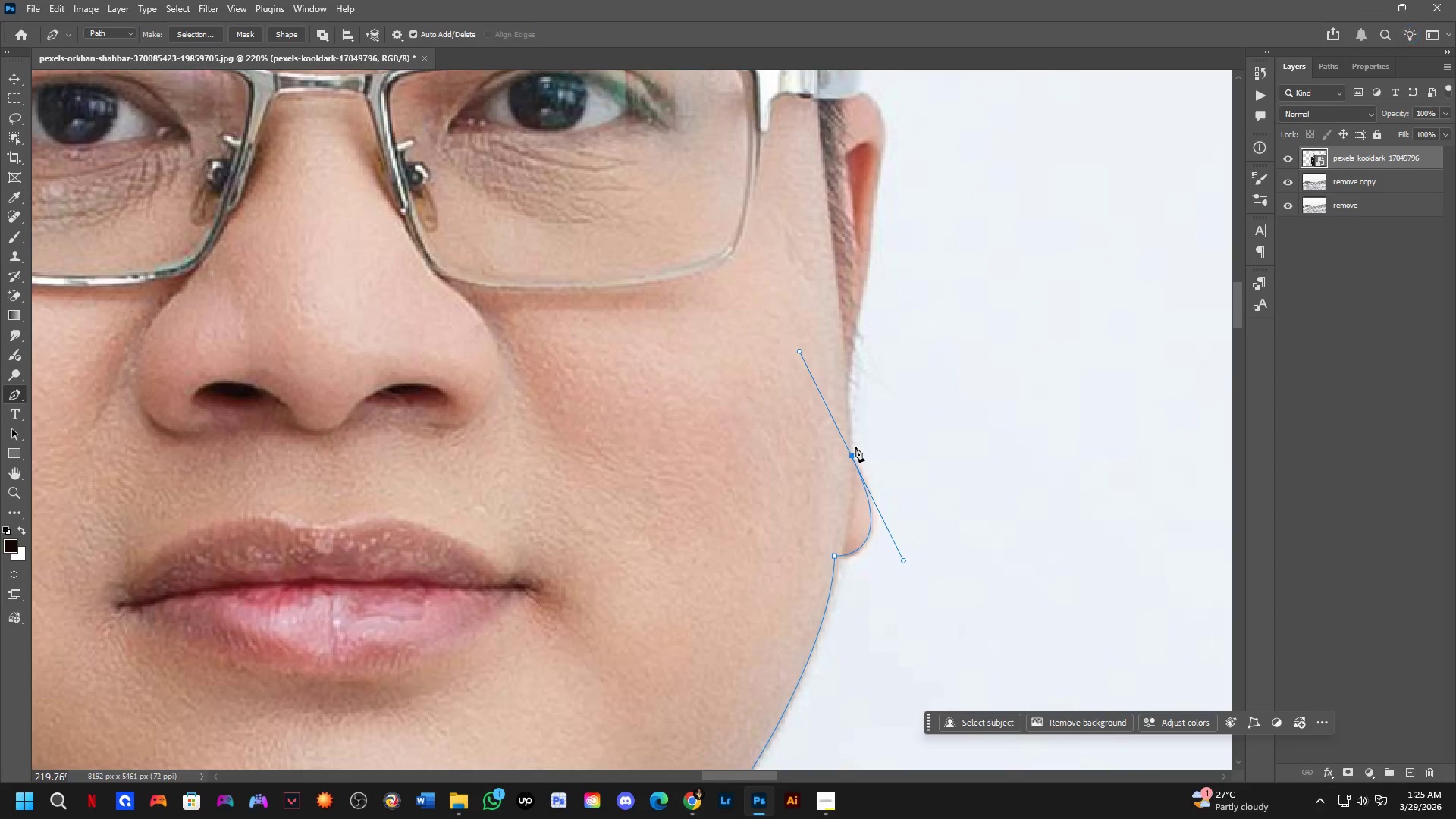 
left_click([852, 457])
 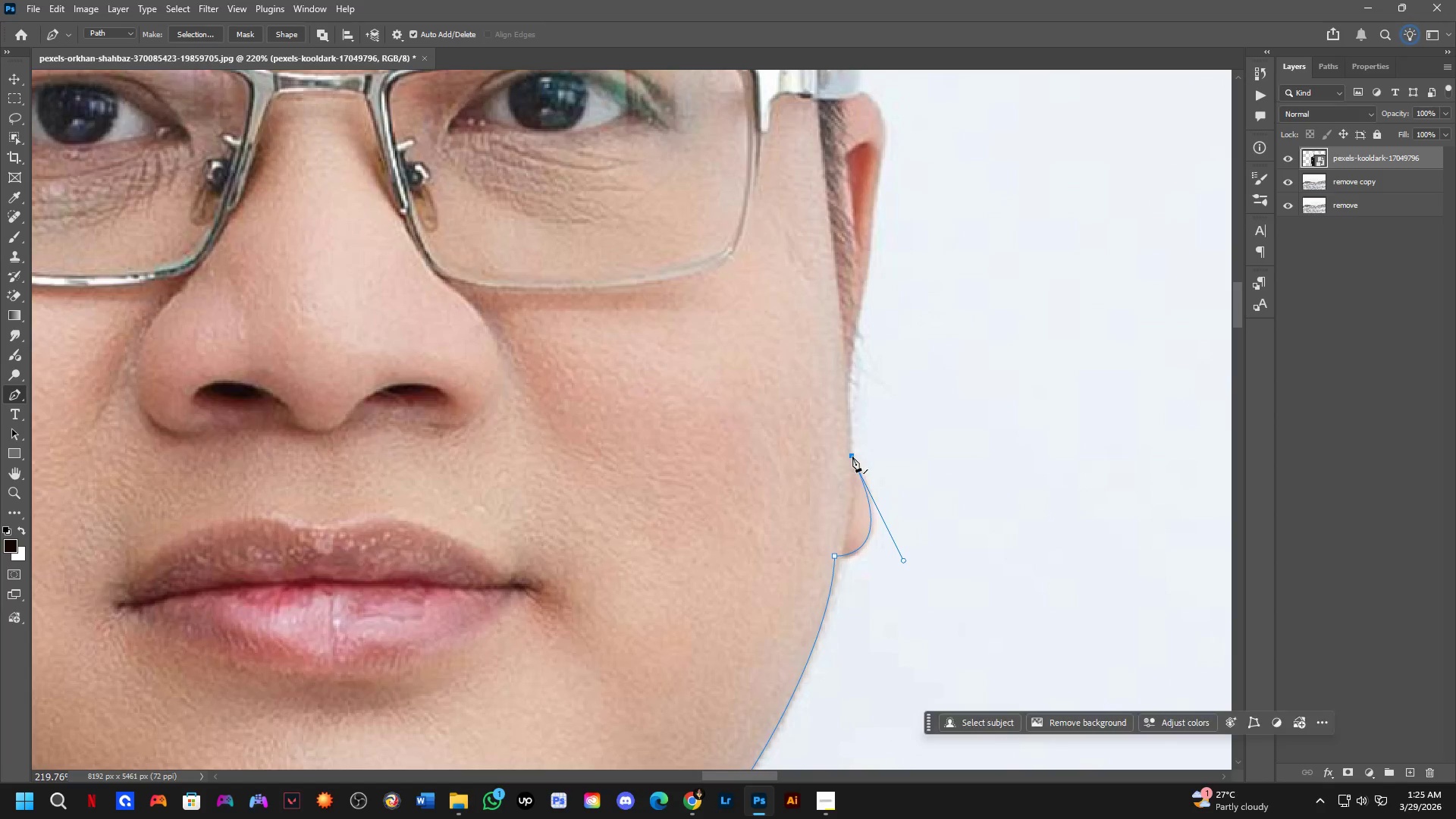 
key(Shift+ShiftLeft)
 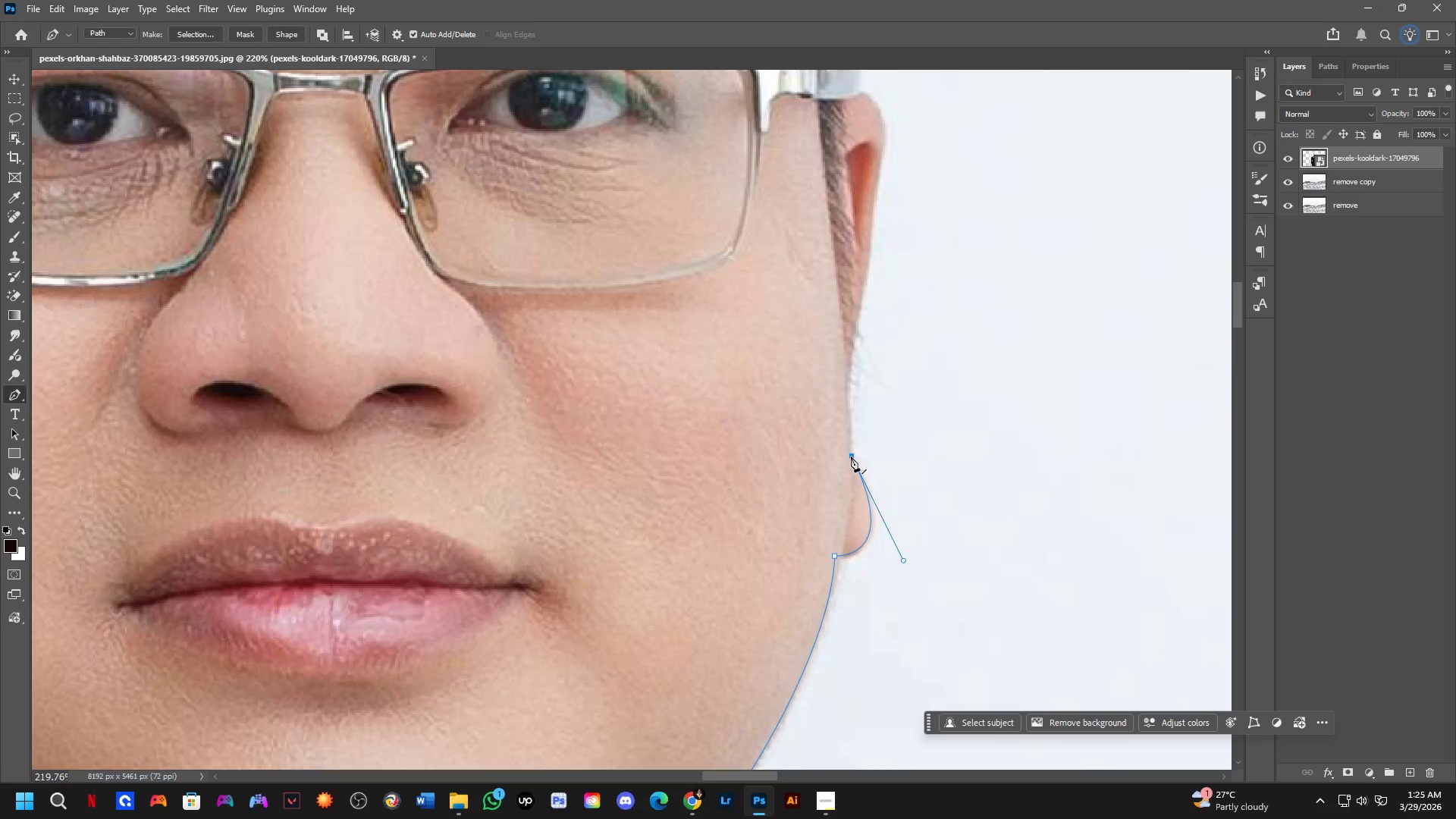 
scroll: coordinate [850, 457], scroll_direction: down, amount: 4.0
 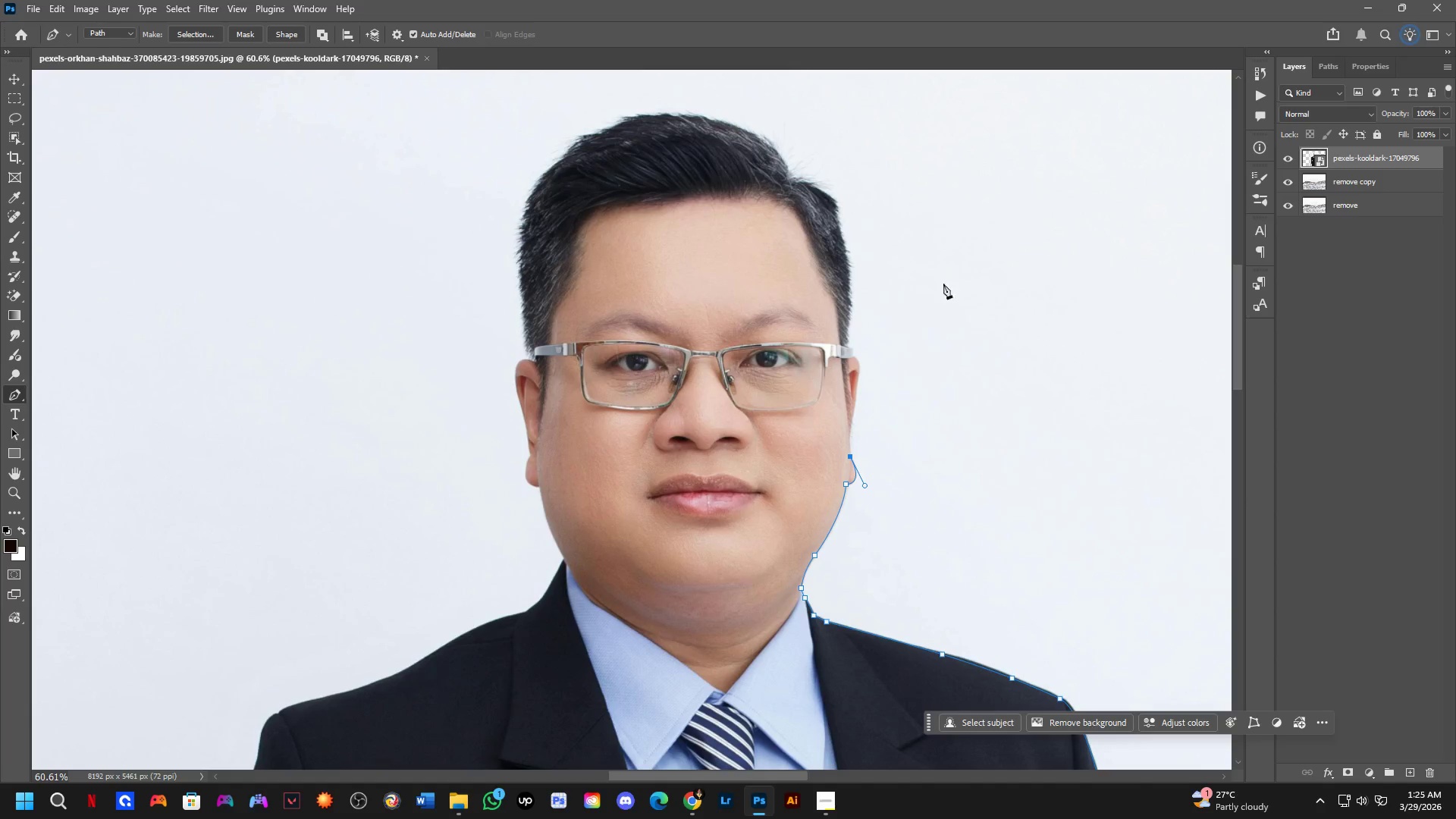 
left_click_drag(start_coordinate=[943, 231], to_coordinate=[898, 133])
 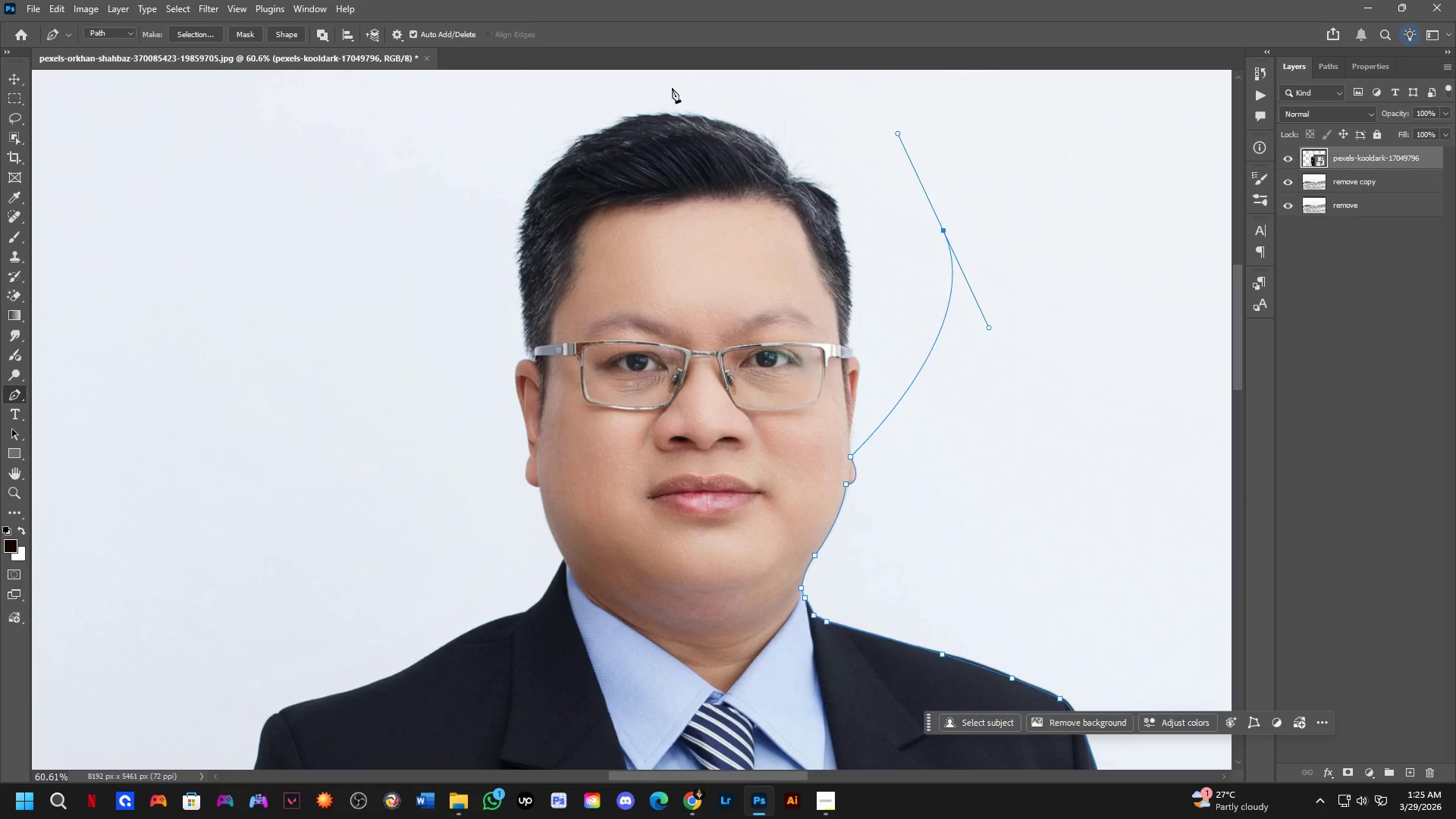 
left_click_drag(start_coordinate=[636, 89], to_coordinate=[554, 111])
 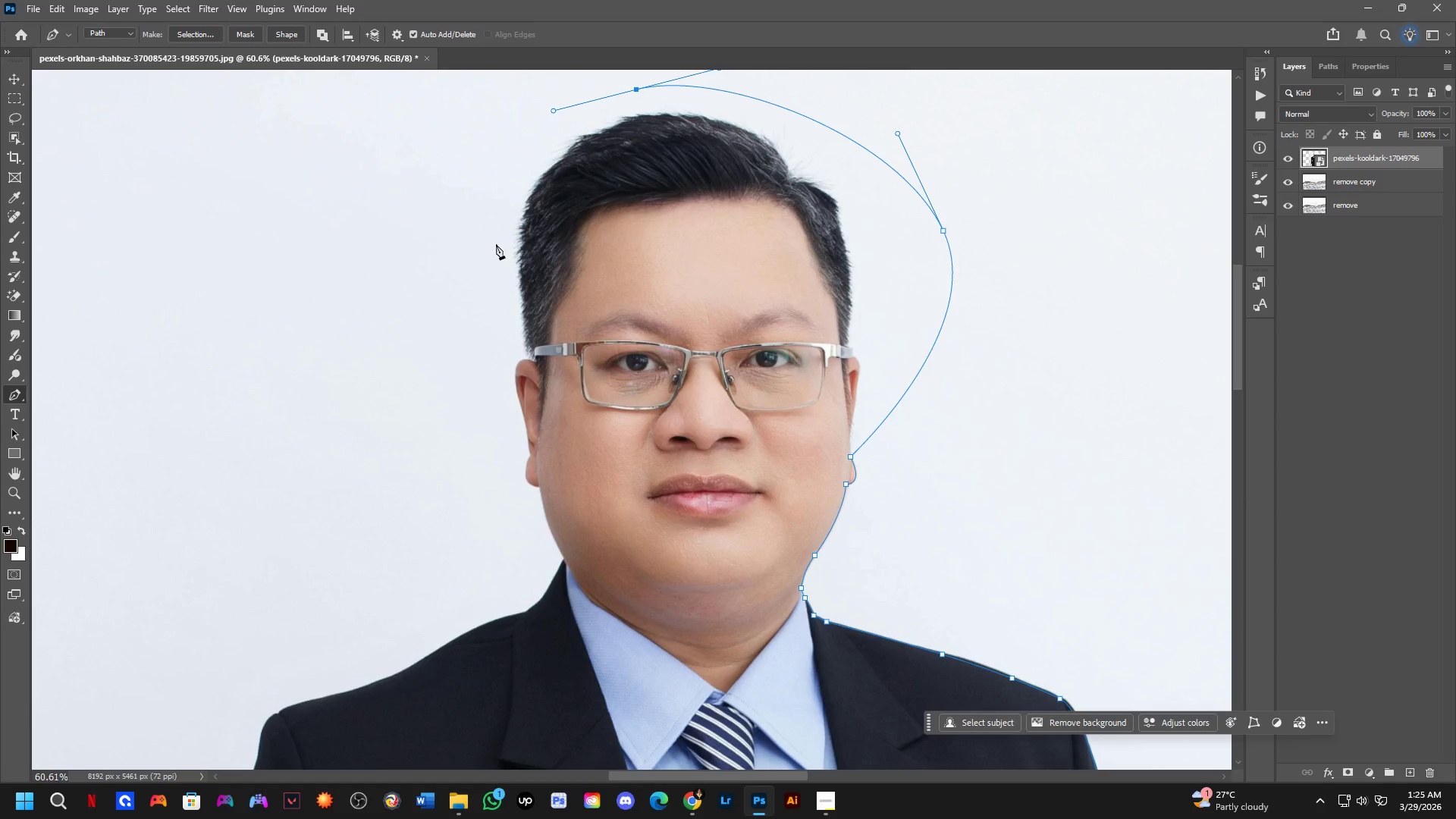 
left_click_drag(start_coordinate=[494, 277], to_coordinate=[494, 347])
 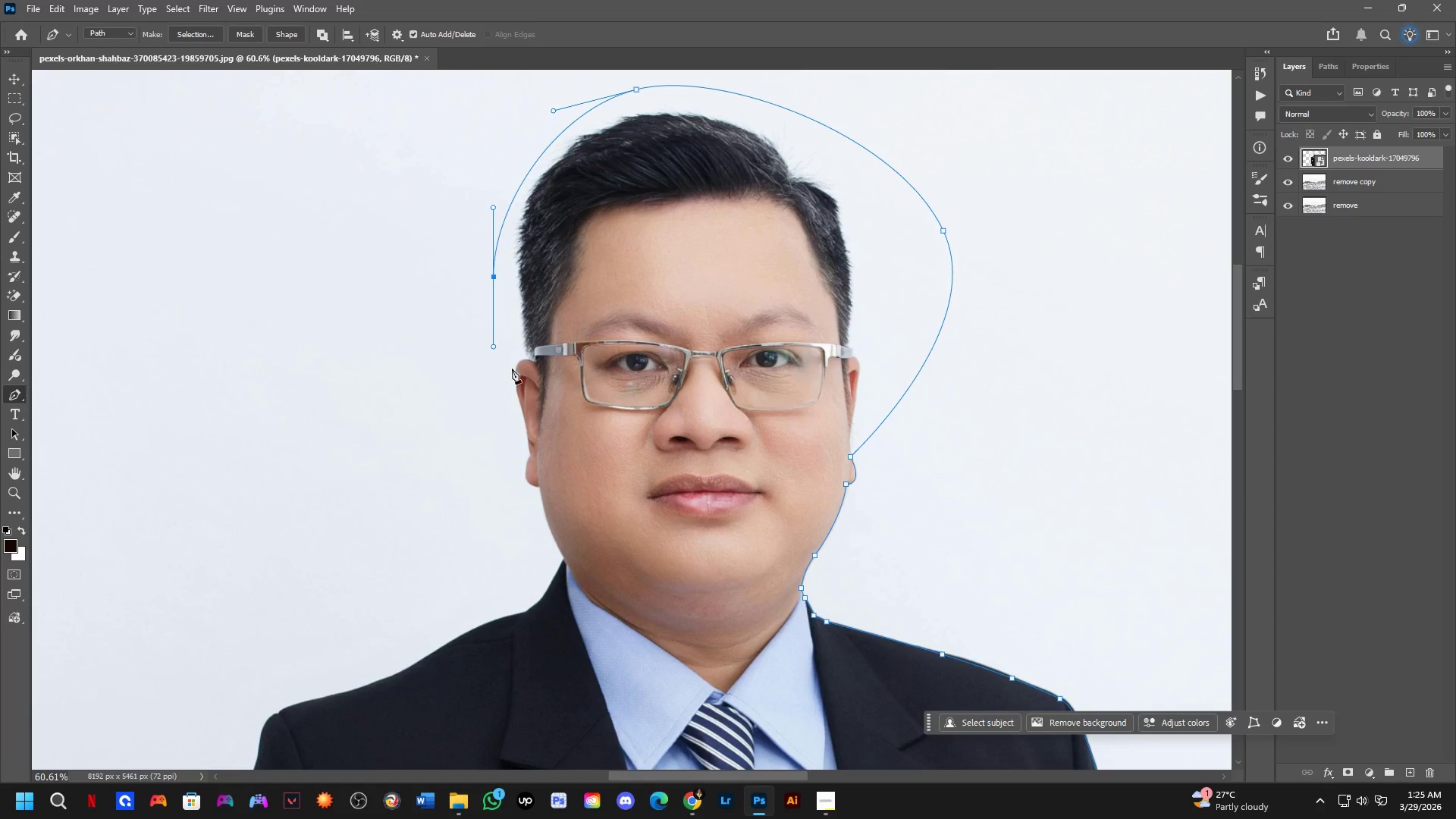 
key(Shift+ShiftLeft)
 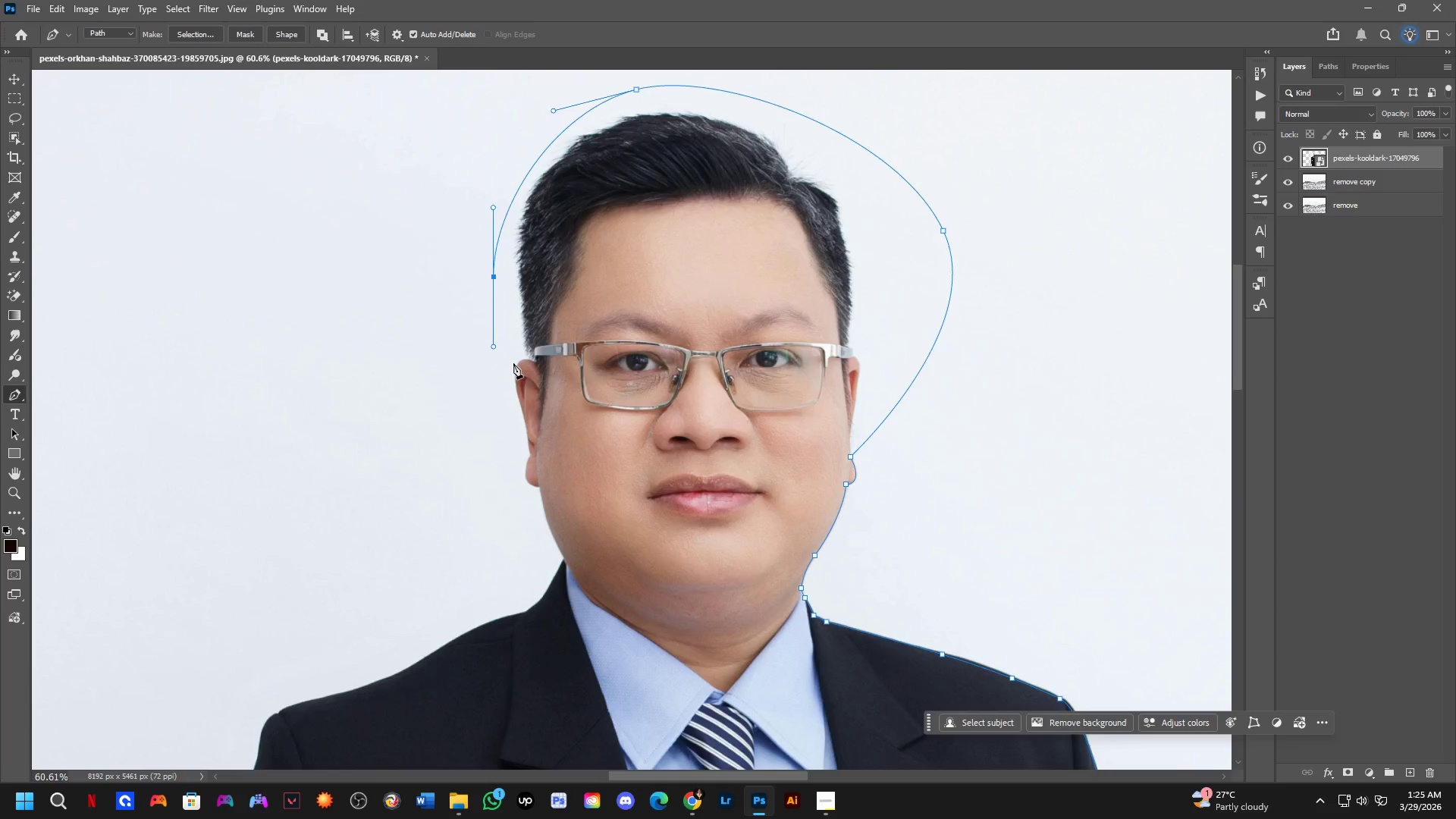 
scroll: coordinate [513, 363], scroll_direction: up, amount: 2.0
 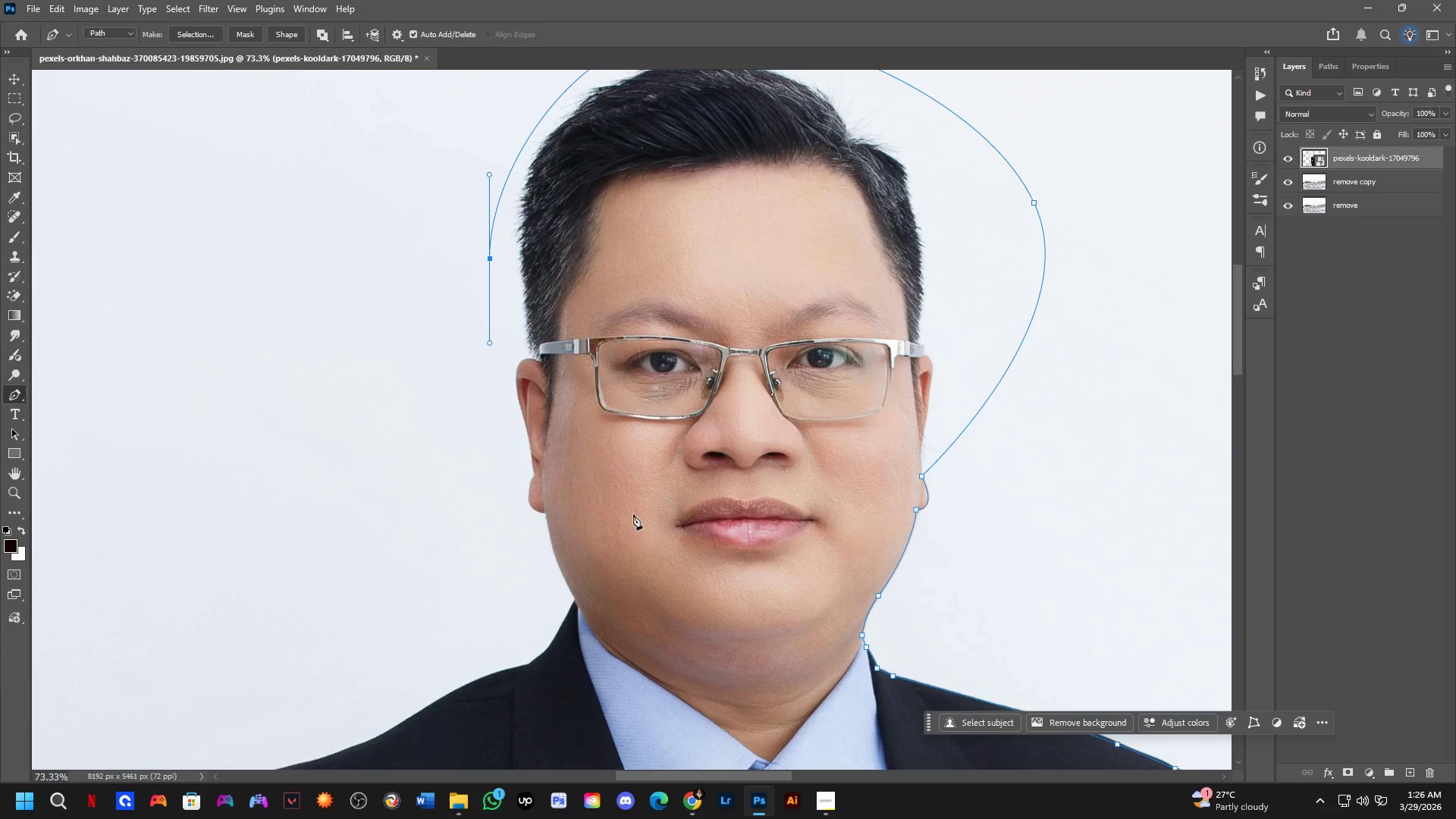 
wait(6.15)
 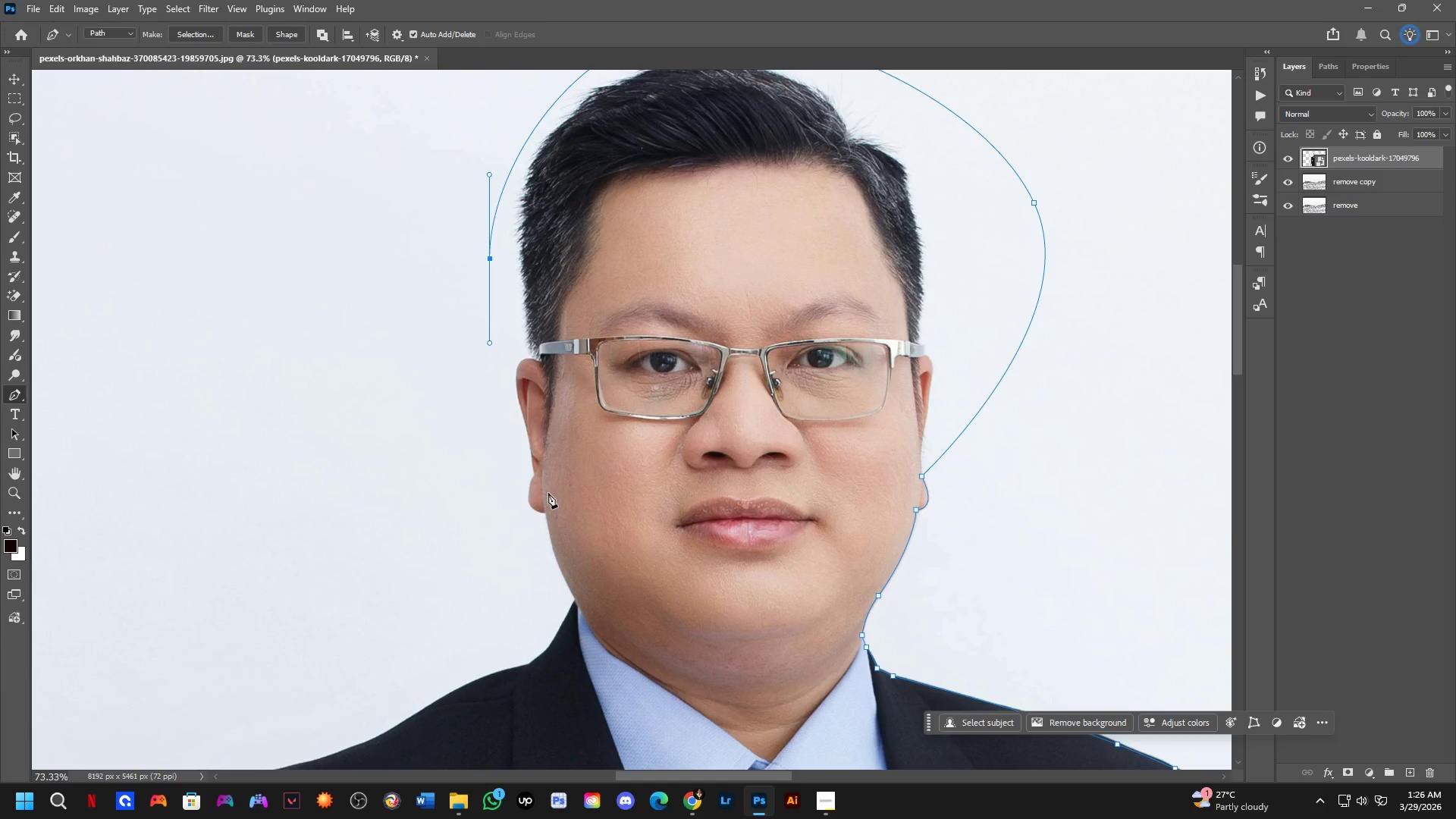 
scroll: coordinate [638, 513], scroll_direction: down, amount: 1.0
 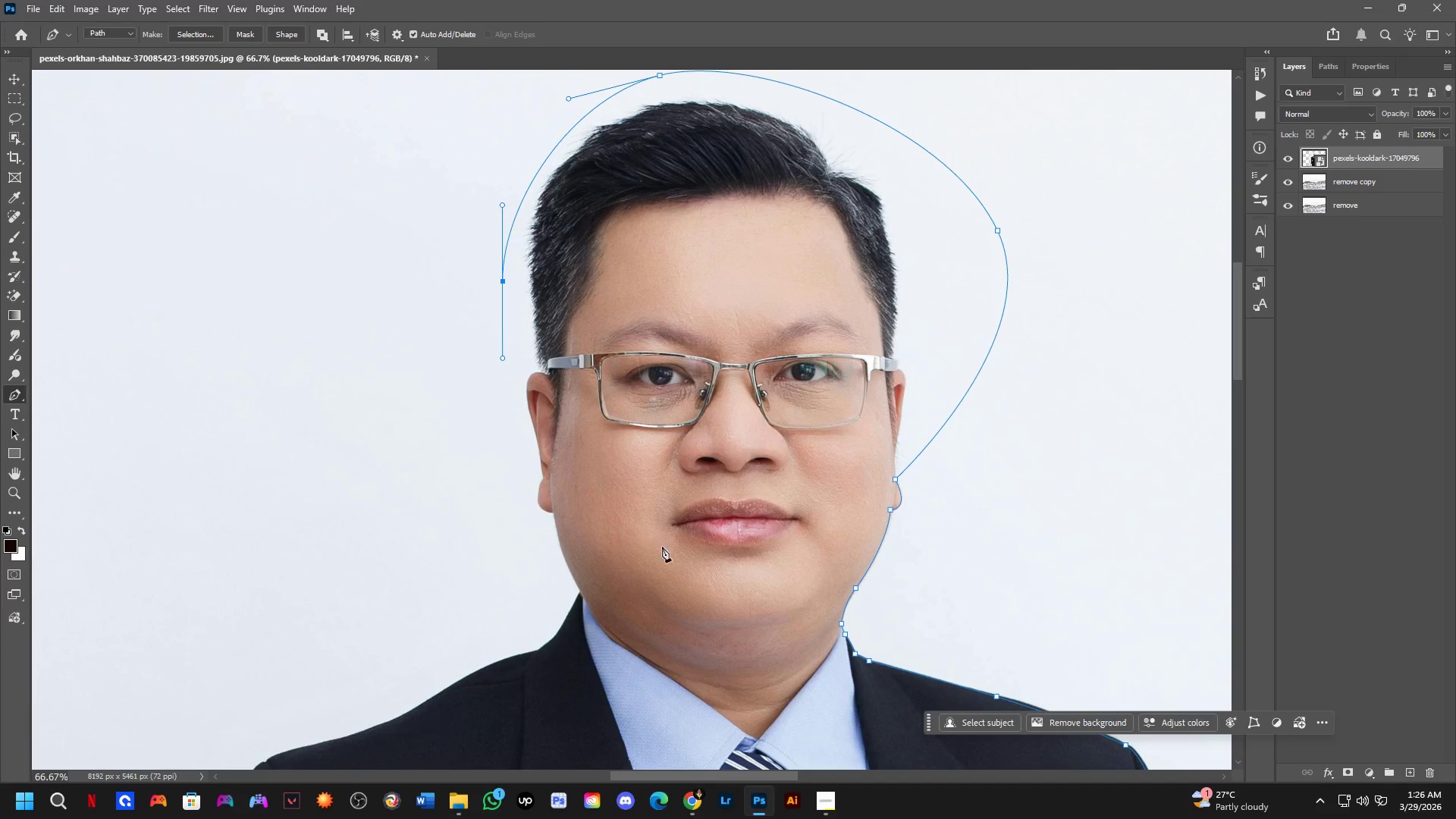 
scroll: coordinate [537, 426], scroll_direction: up, amount: 6.0
 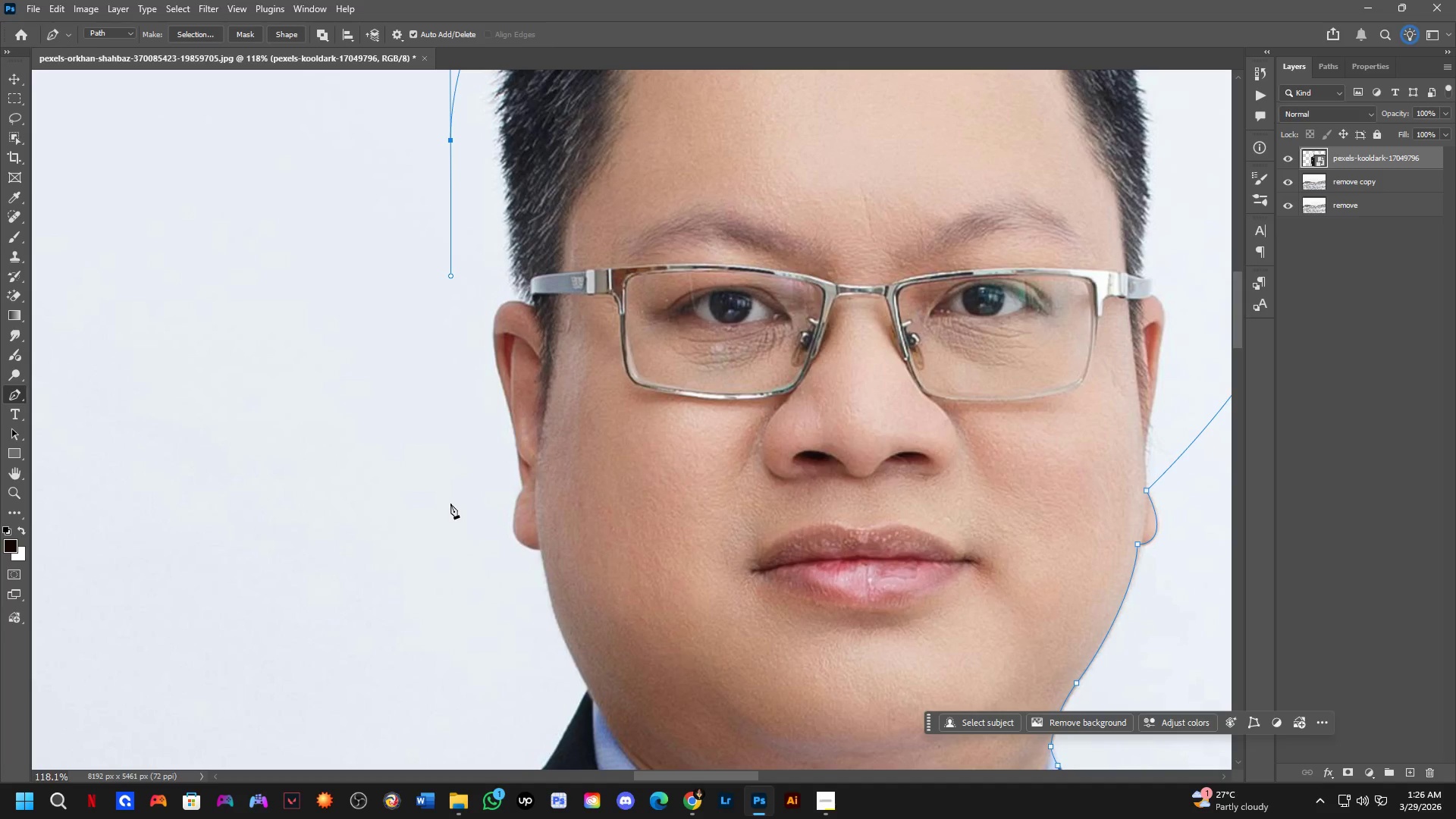 
wait(6.0)
 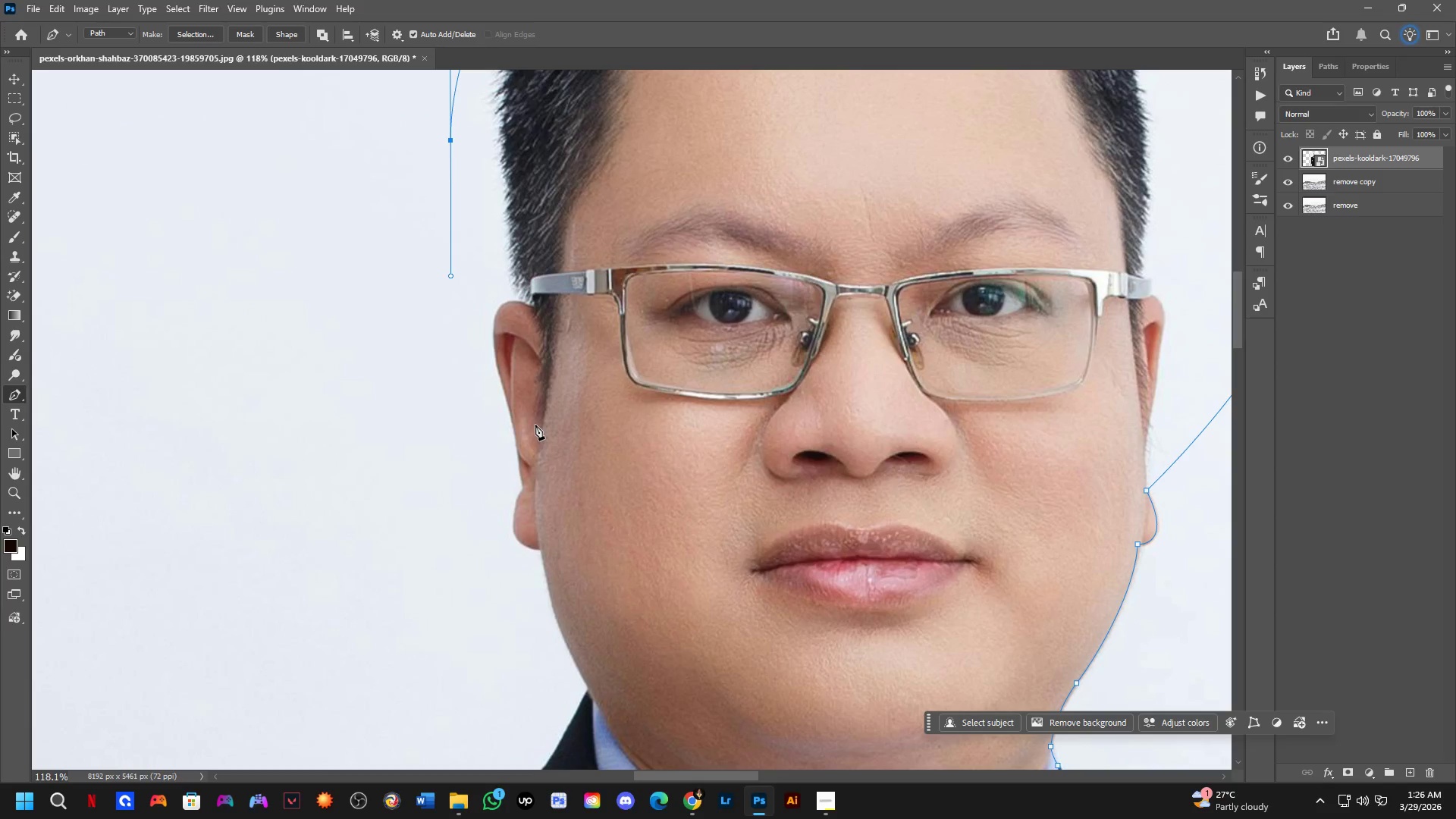 
scroll: coordinate [491, 318], scroll_direction: up, amount: 3.0
 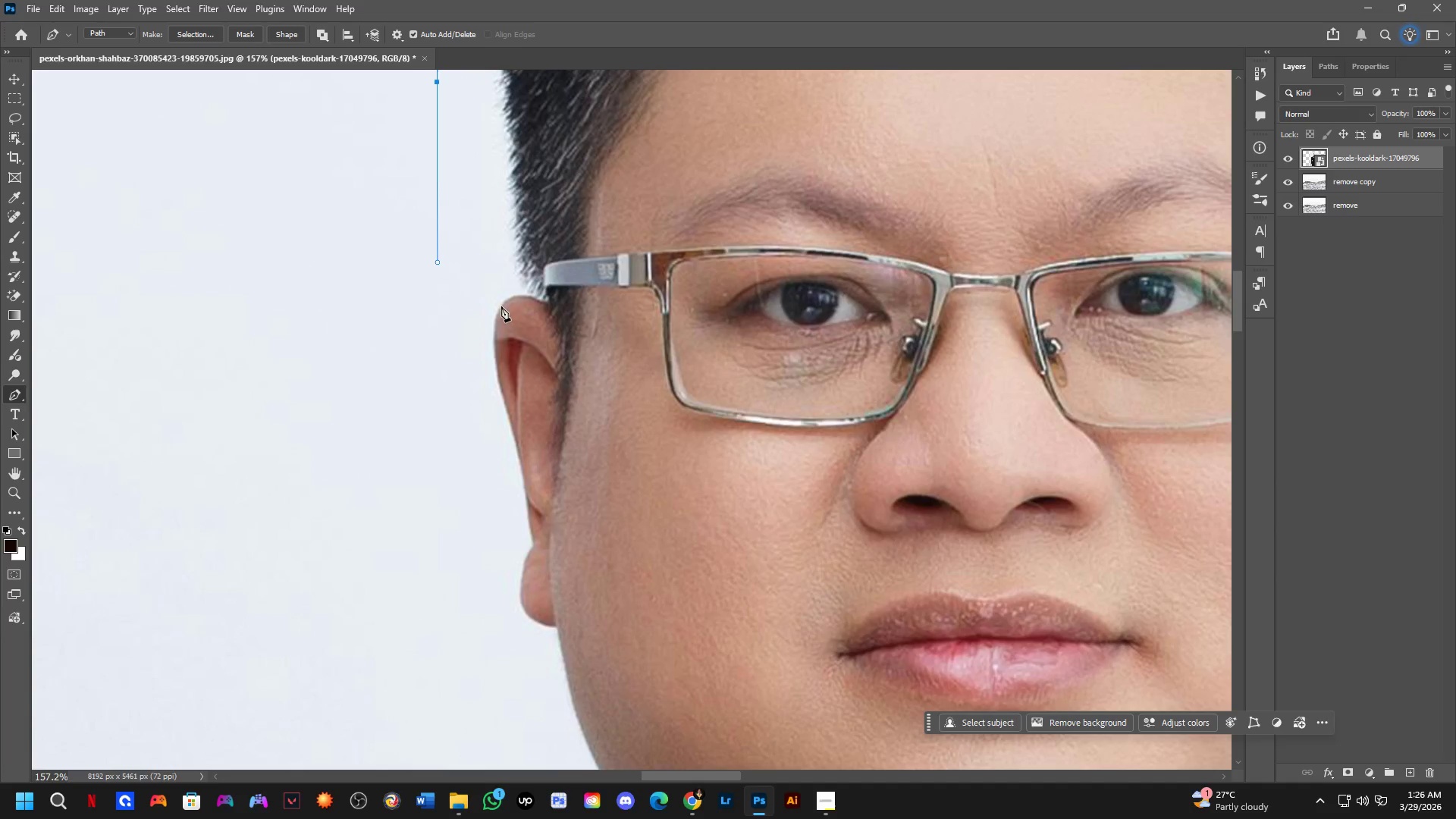 
left_click([504, 306])
 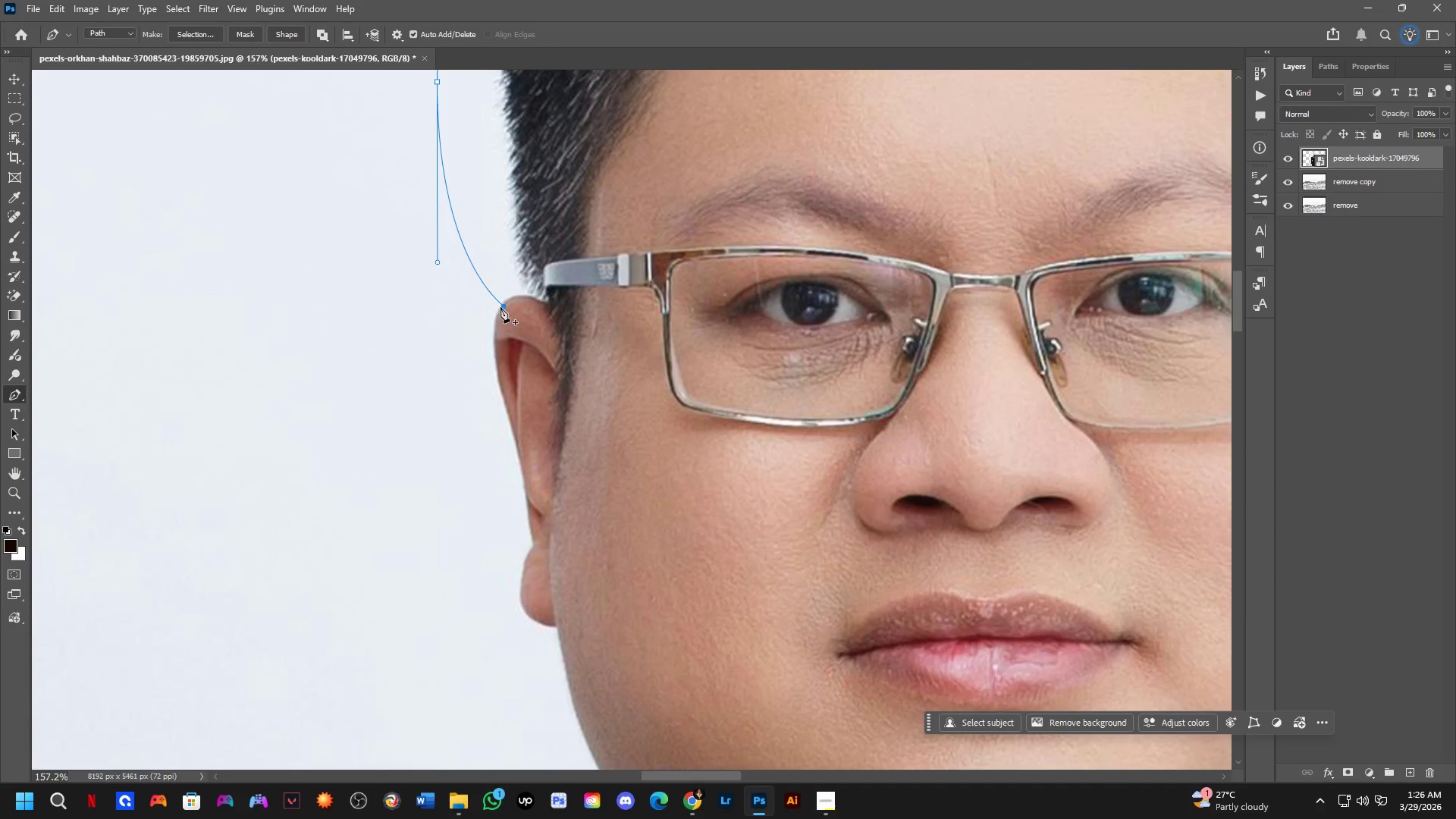 
scroll: coordinate [499, 309], scroll_direction: up, amount: 7.0
 